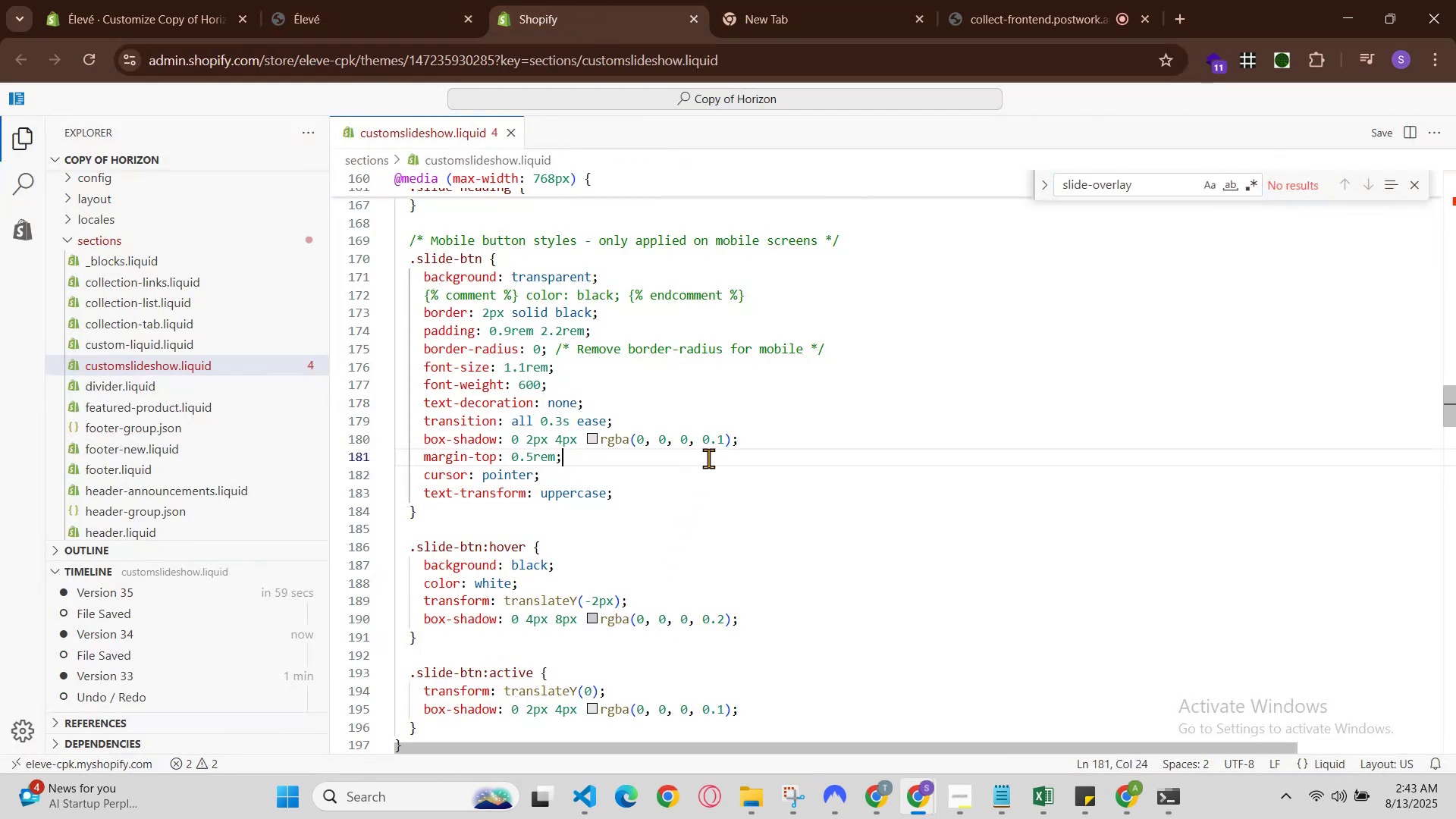 
scroll: coordinate [729, 514], scroll_direction: up, amount: 1.0
 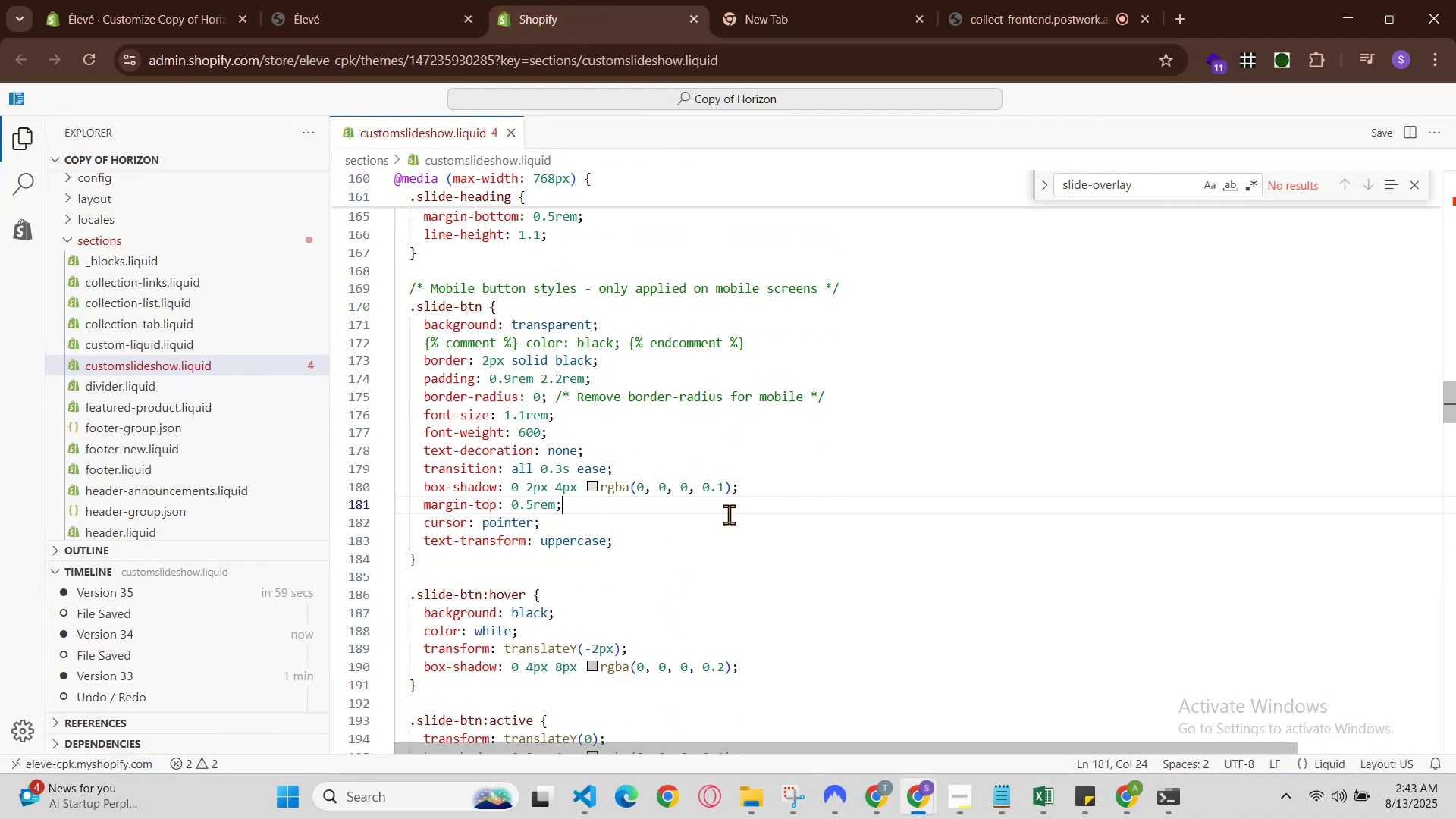 
scroll: coordinate [726, 522], scroll_direction: down, amount: 5.0
 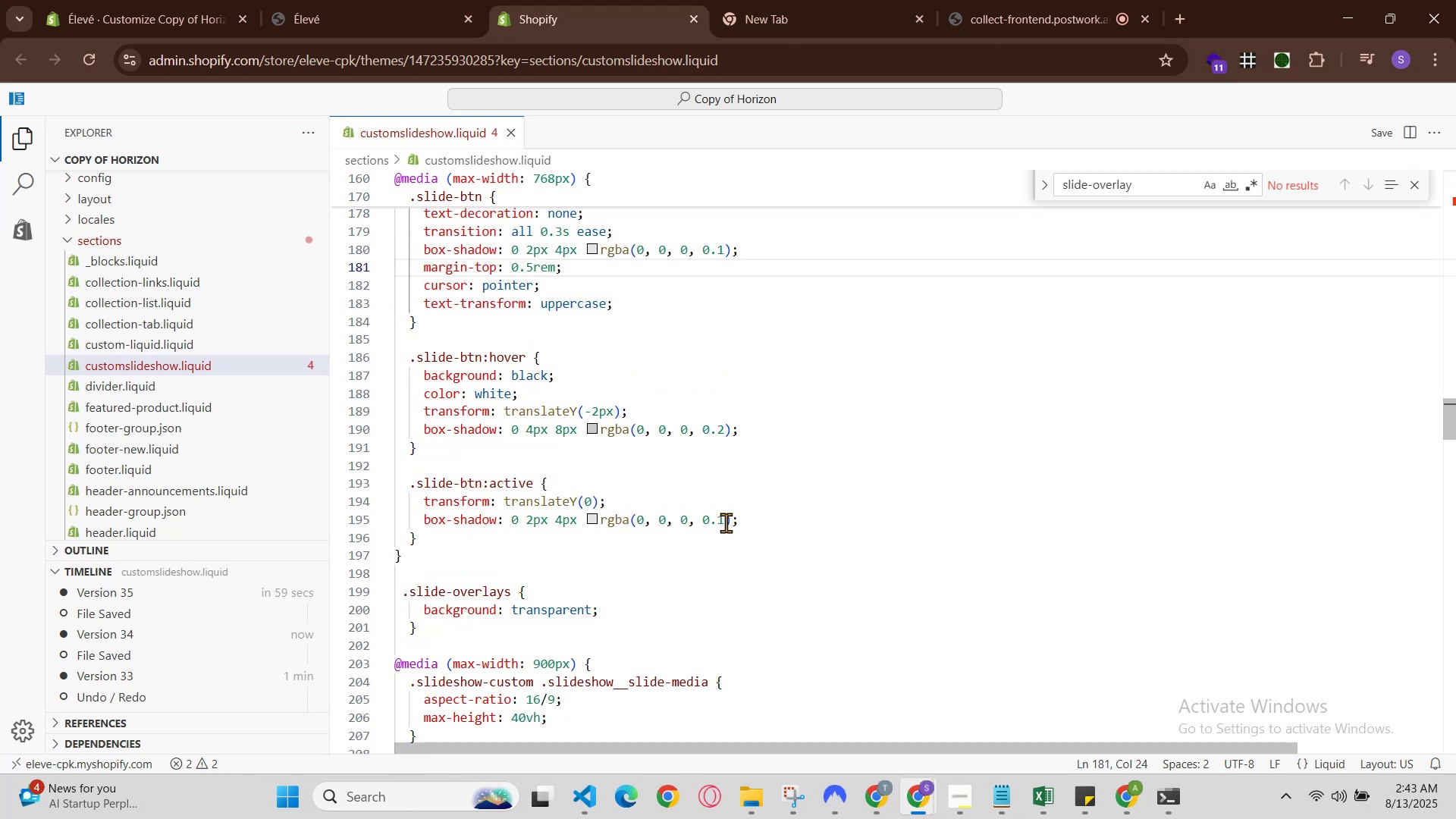 
scroll: coordinate [754, 488], scroll_direction: up, amount: 3.0
 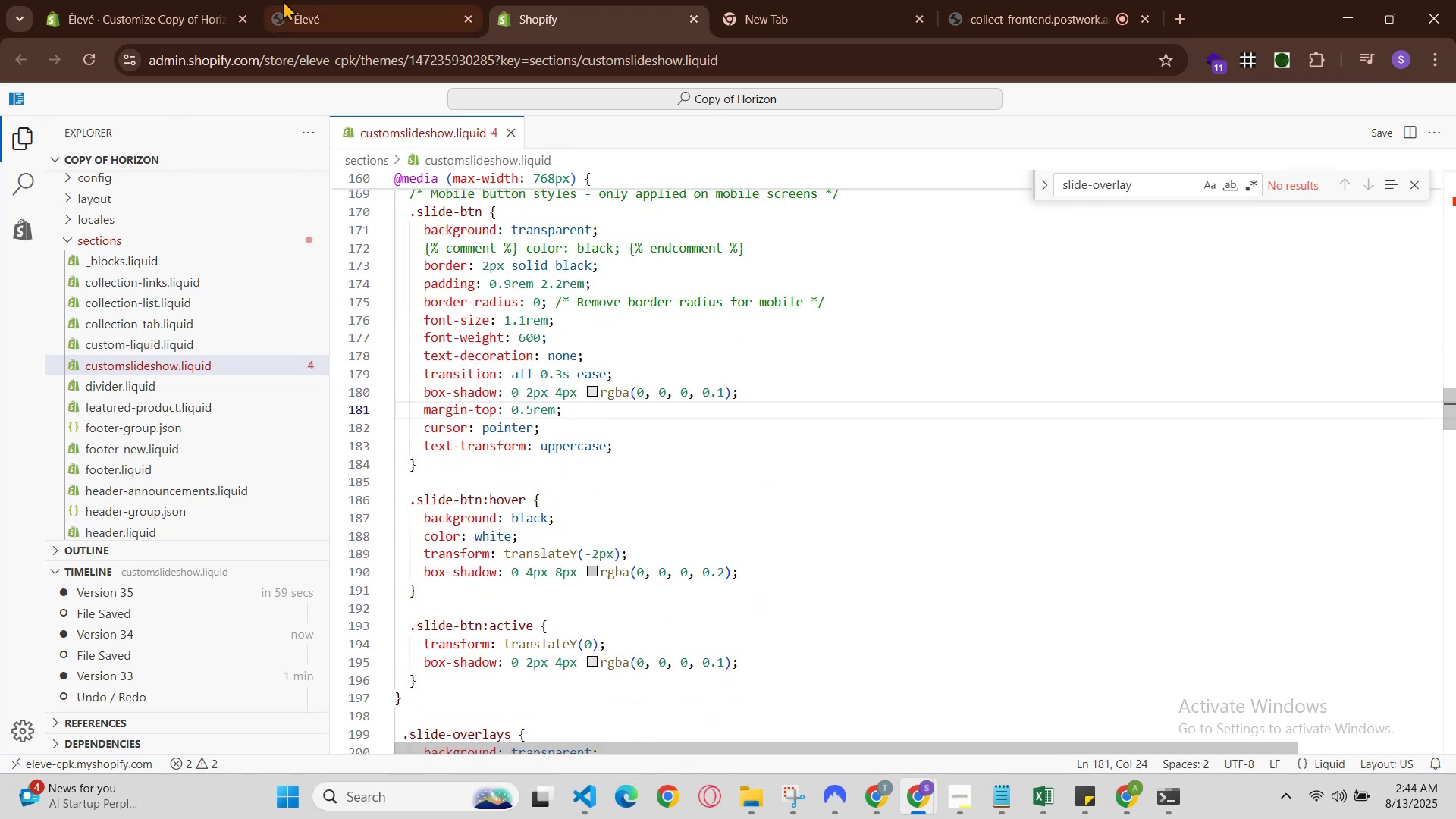 
left_click([249, 0])
 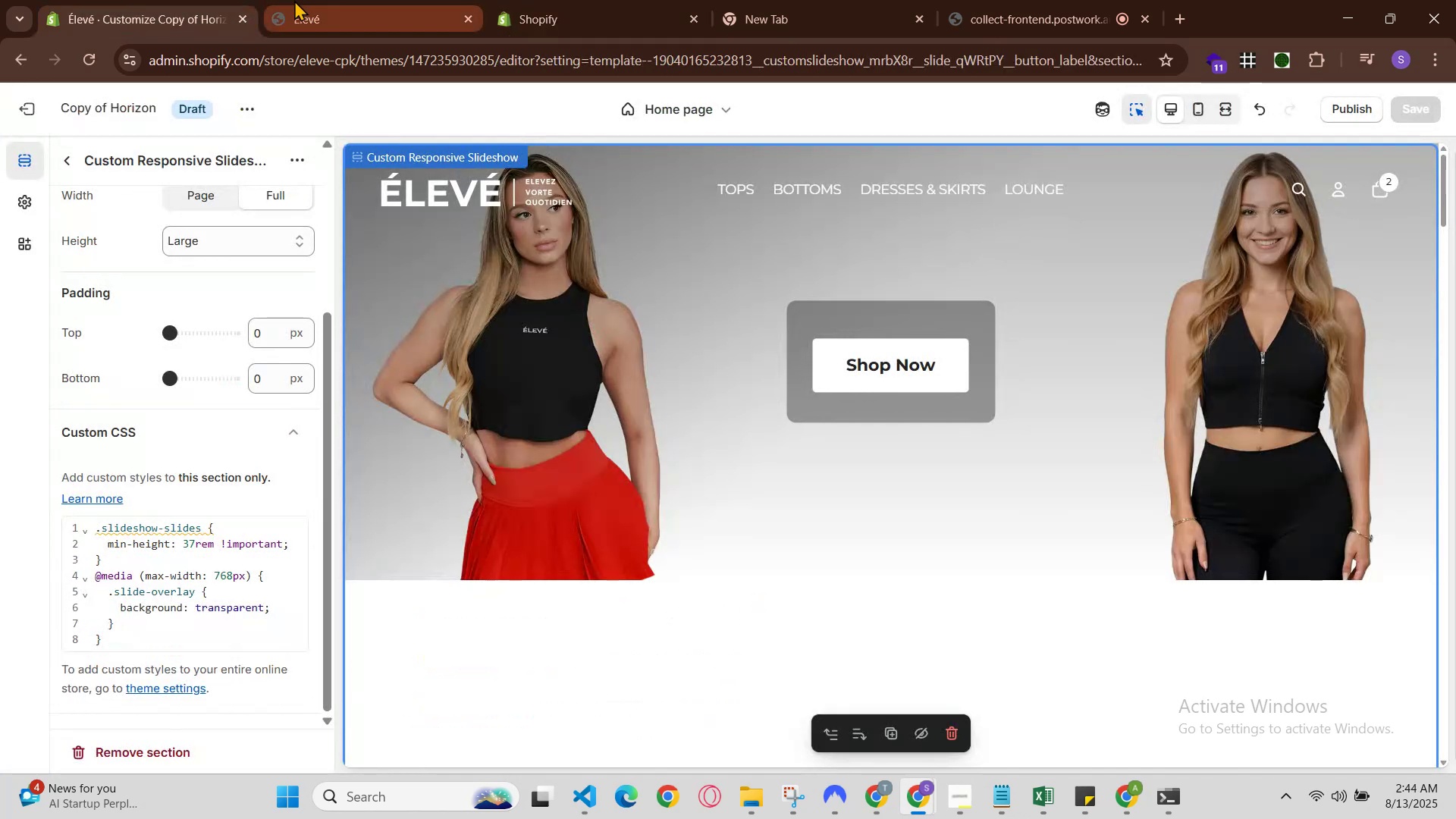 
left_click([327, 0])
 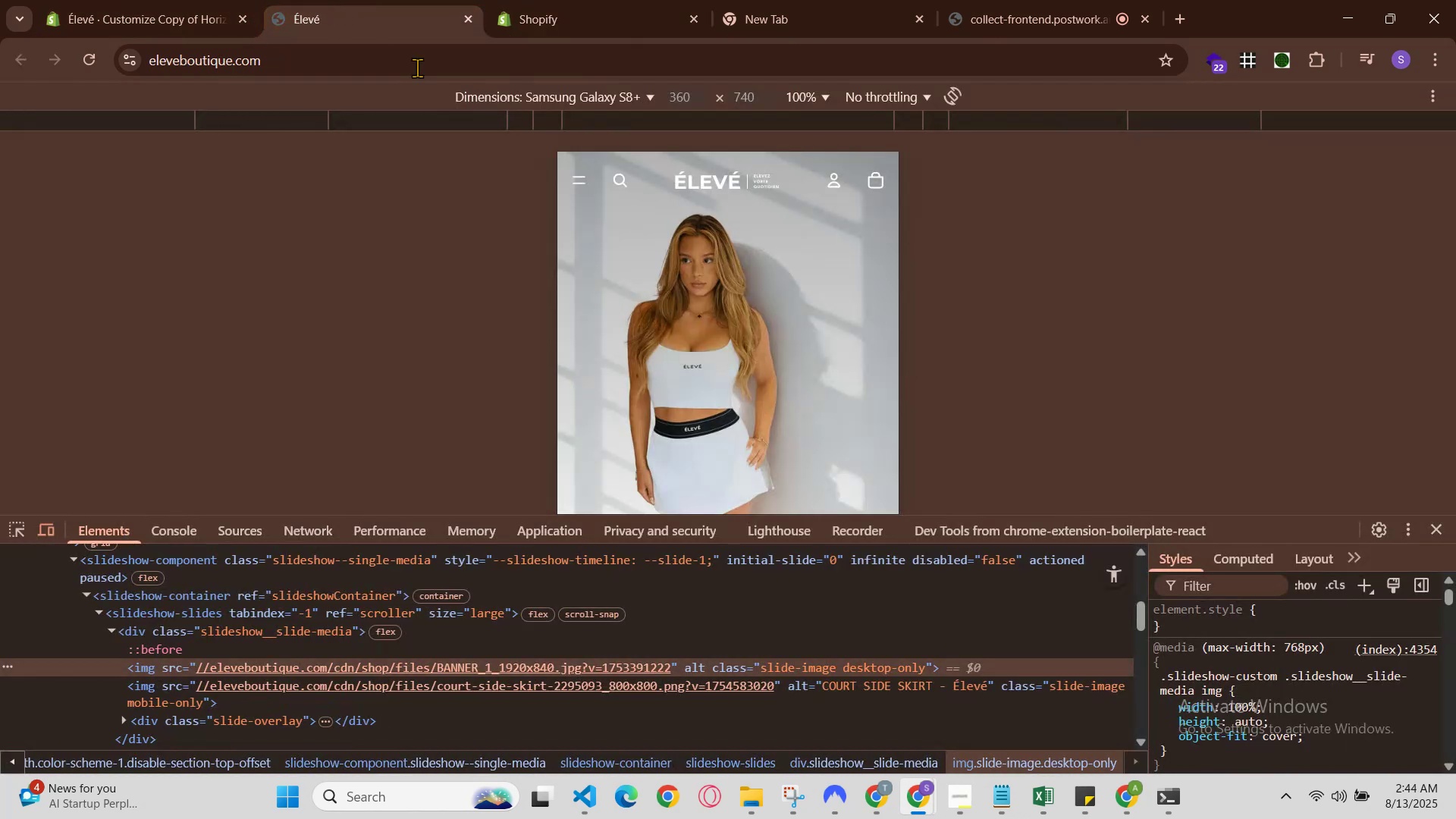 
scroll: coordinate [595, 190], scroll_direction: down, amount: 1.0
 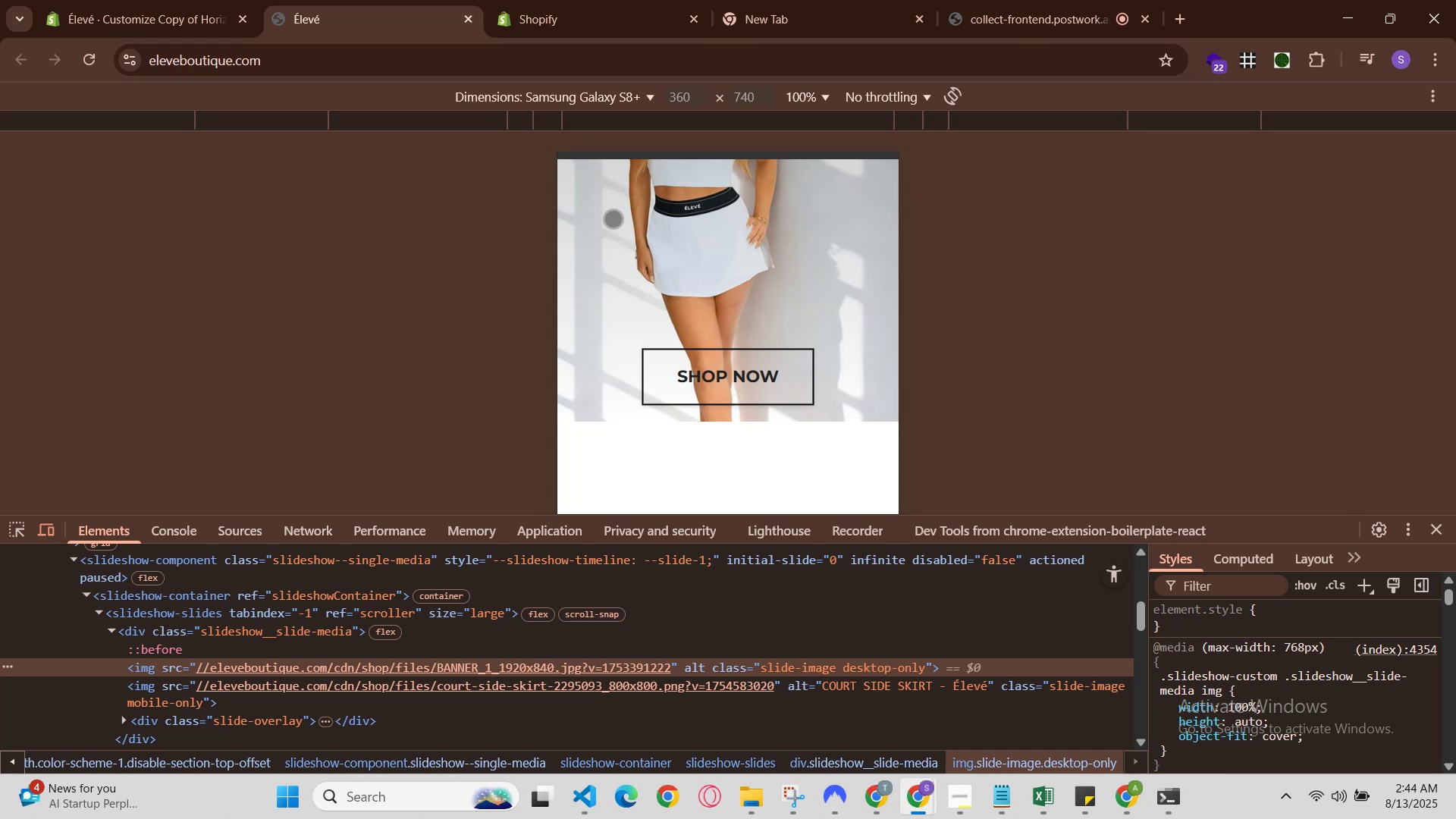 
left_click([620, 0])
 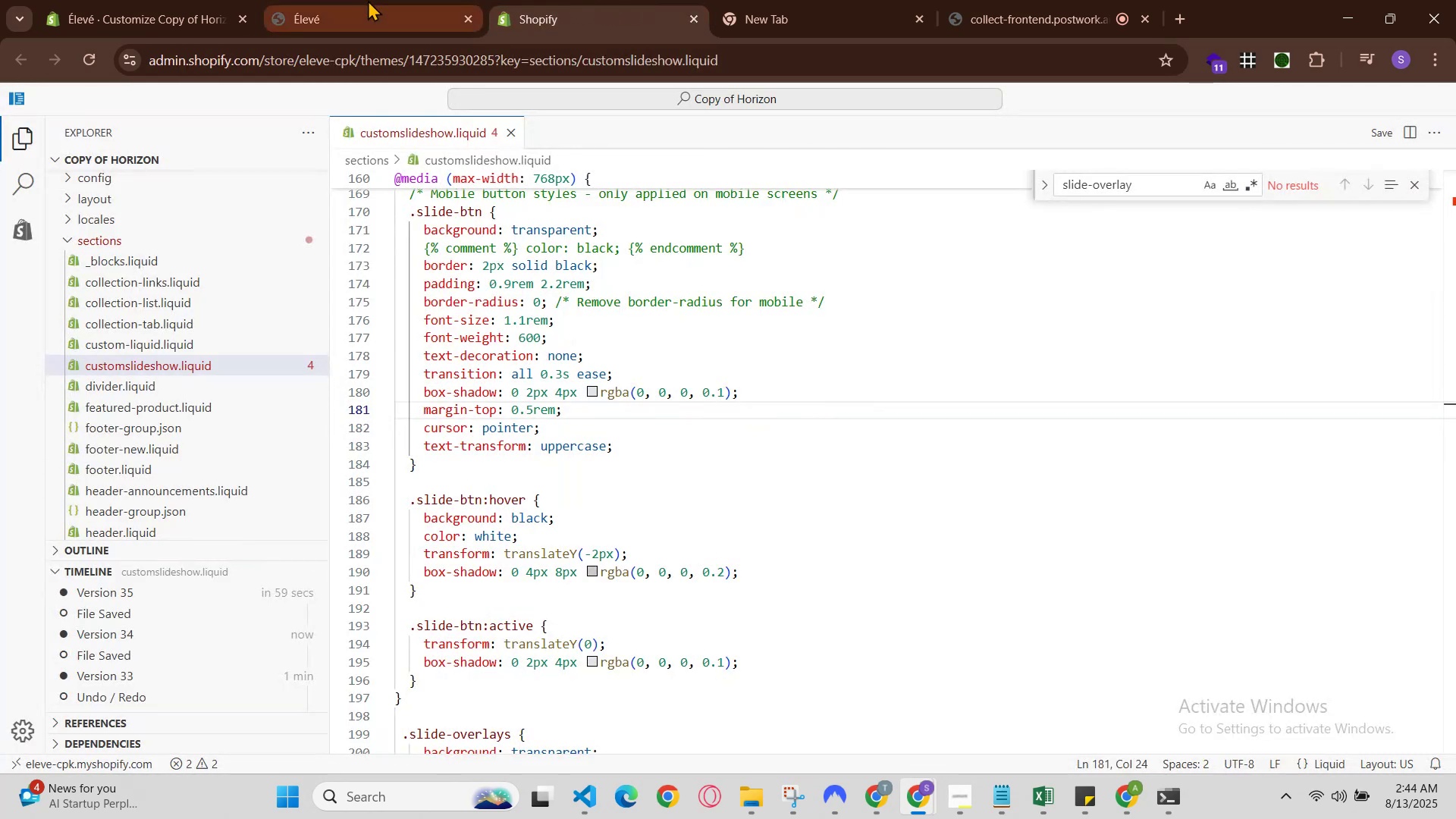 
left_click([368, 0])
 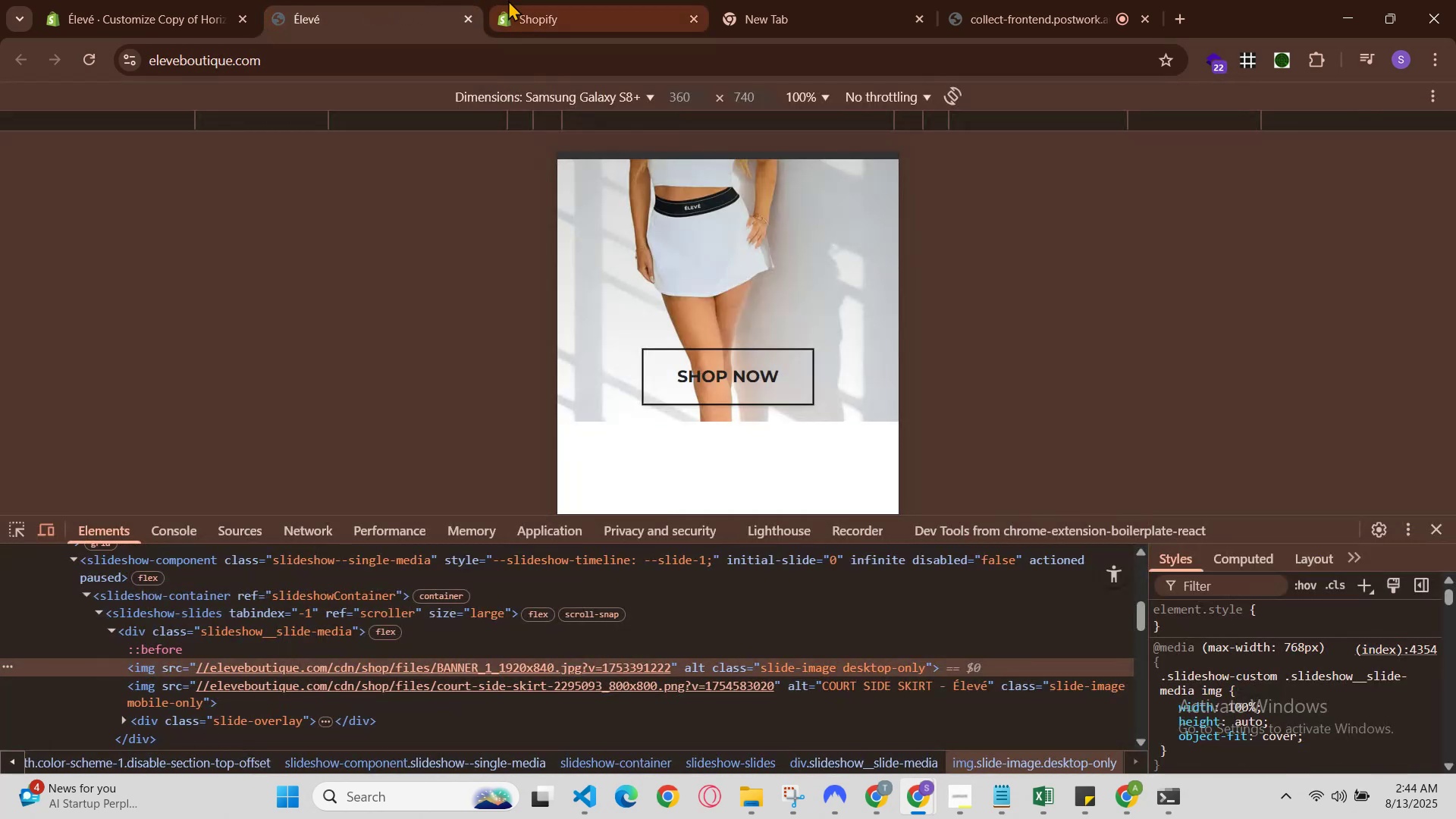 
left_click([536, 0])
 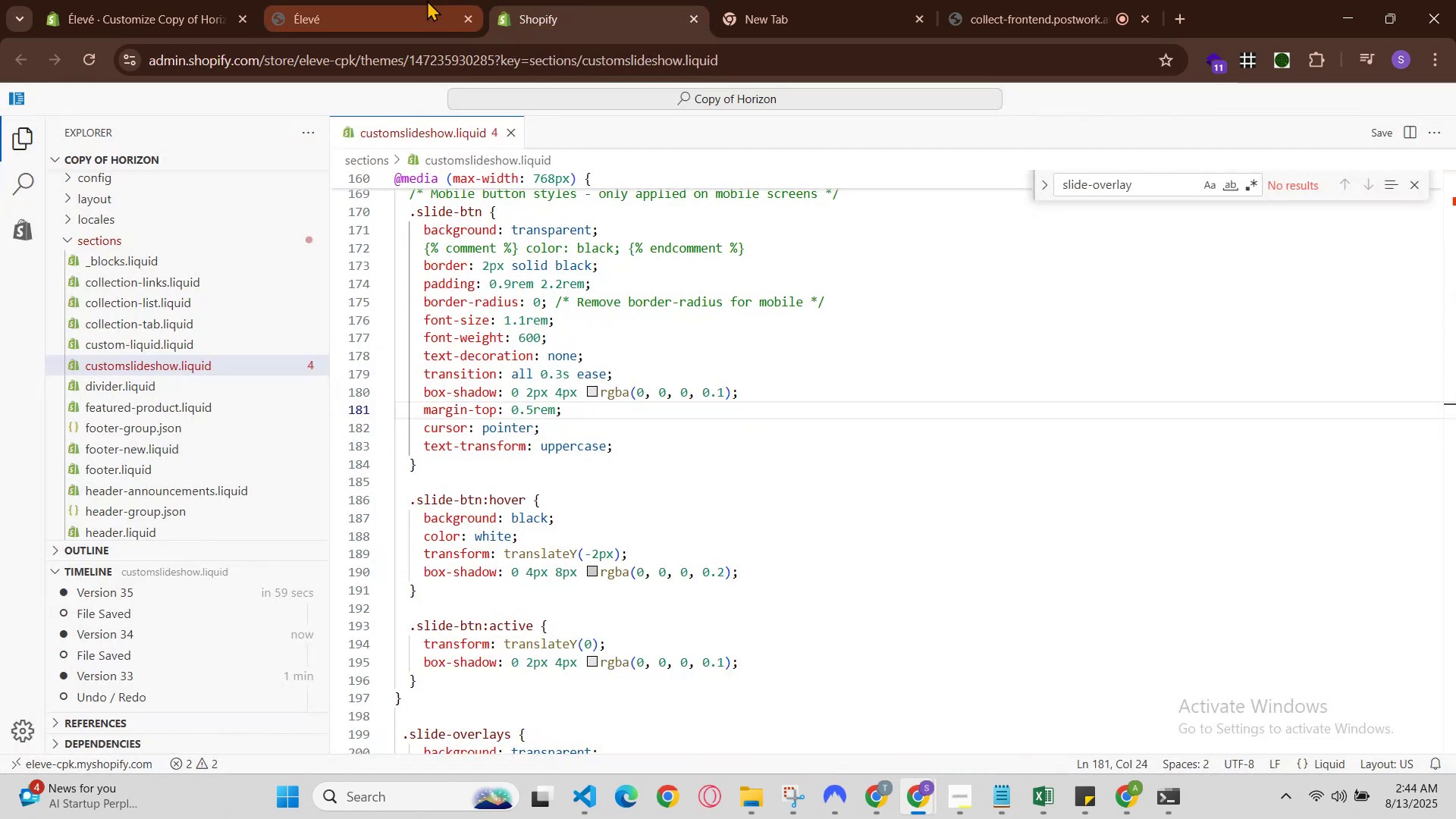 
left_click([400, 0])
 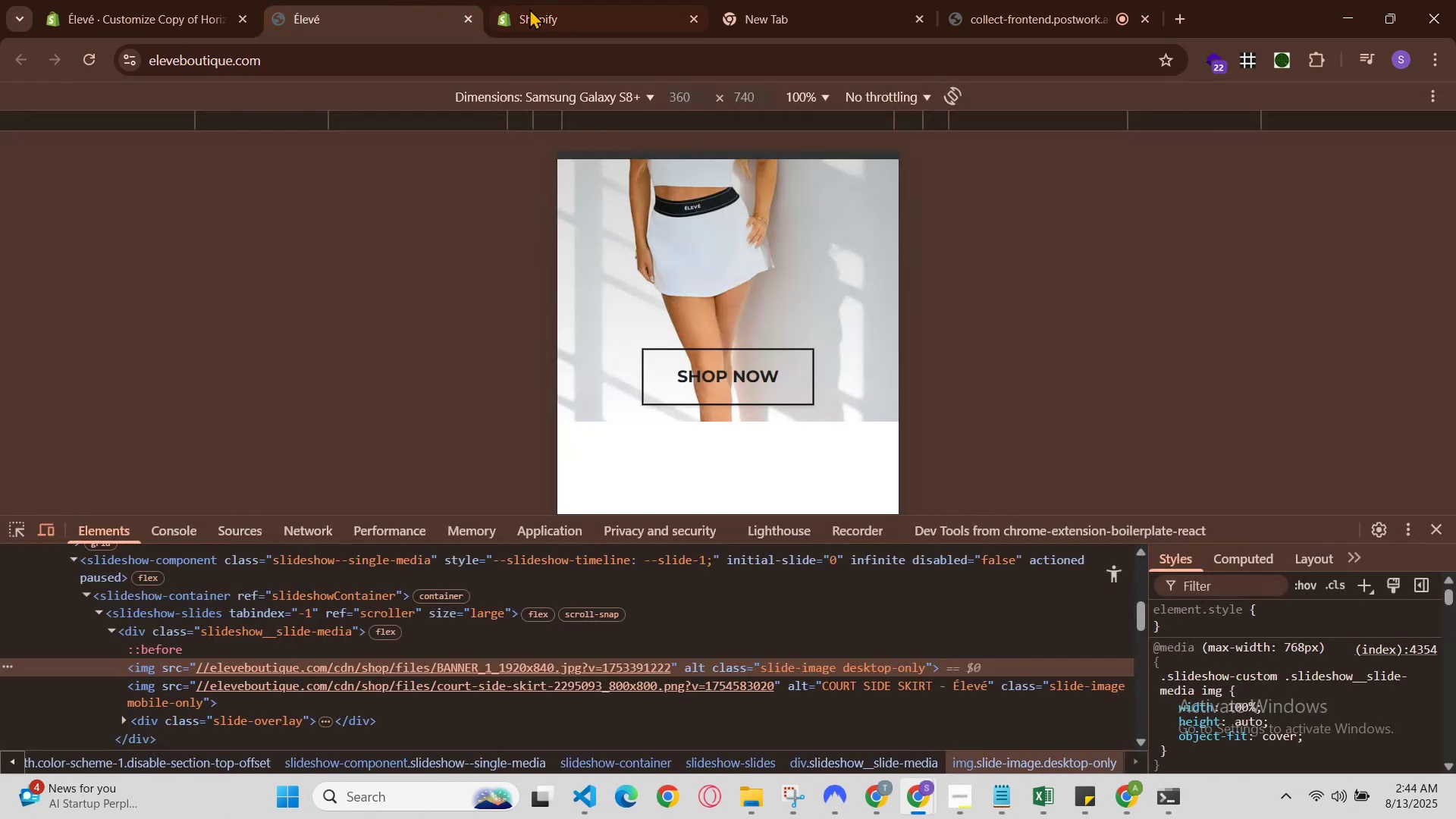 
left_click([548, 11])
 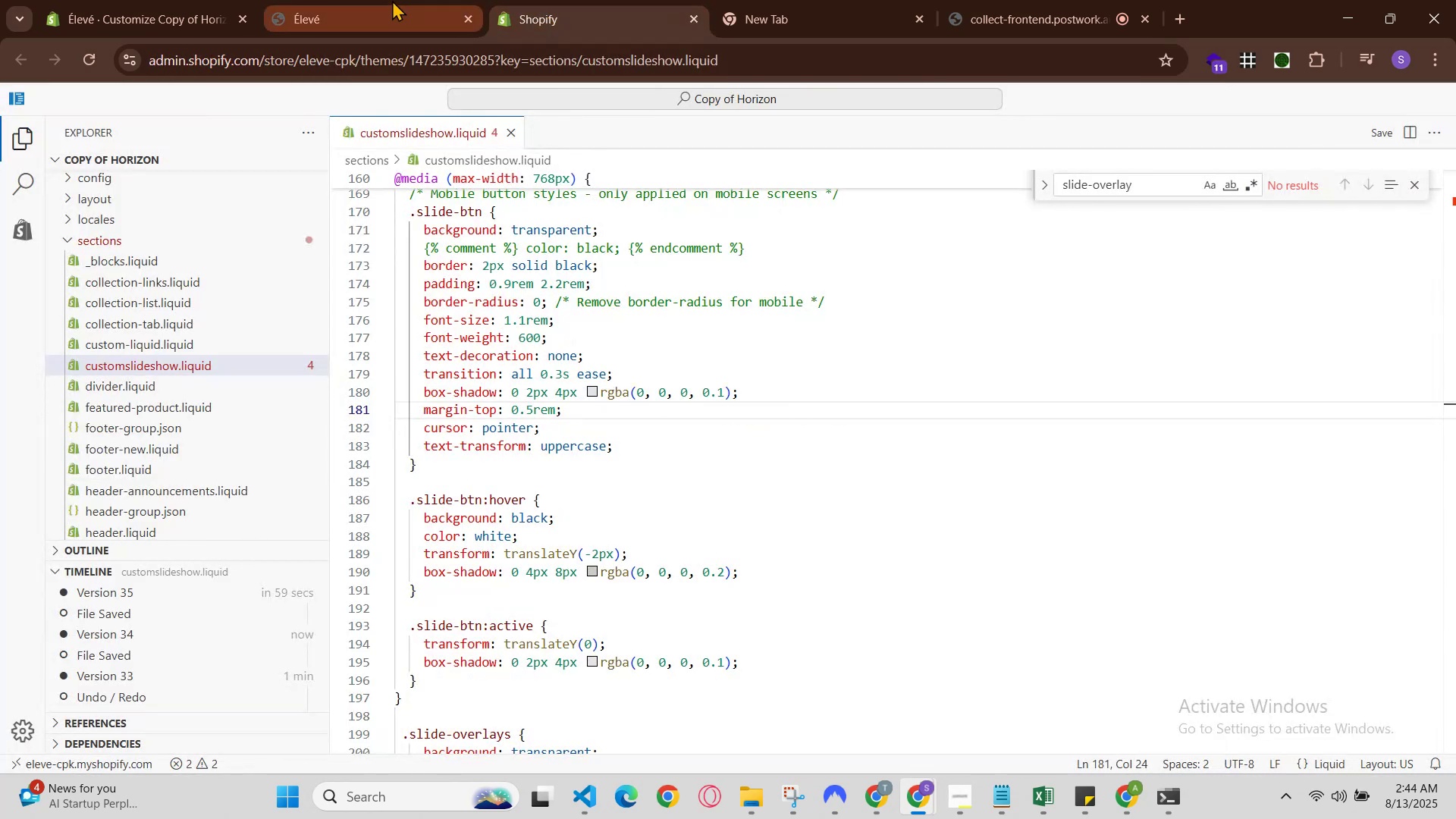 
left_click([389, 0])
 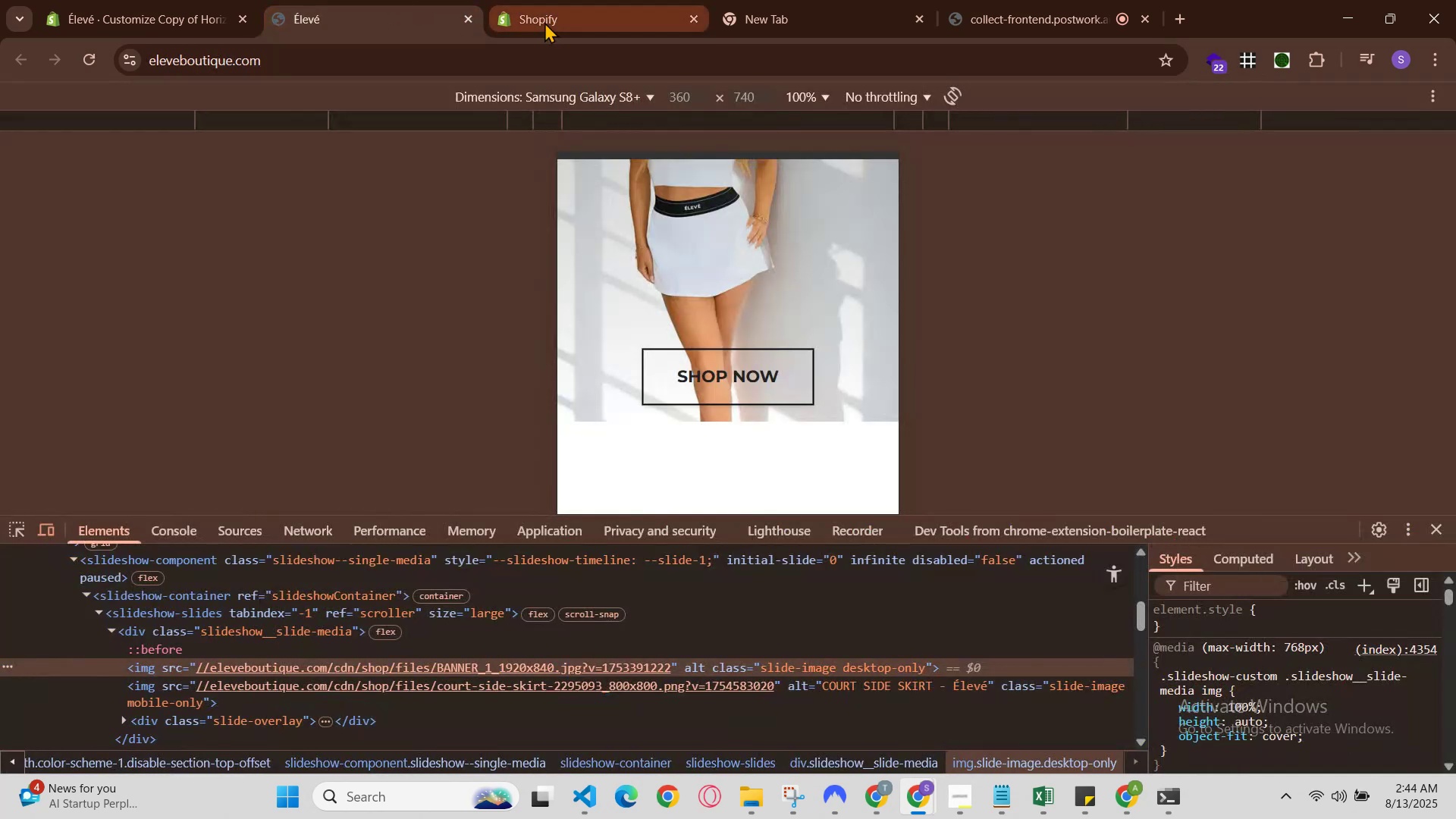 
left_click([544, 22])
 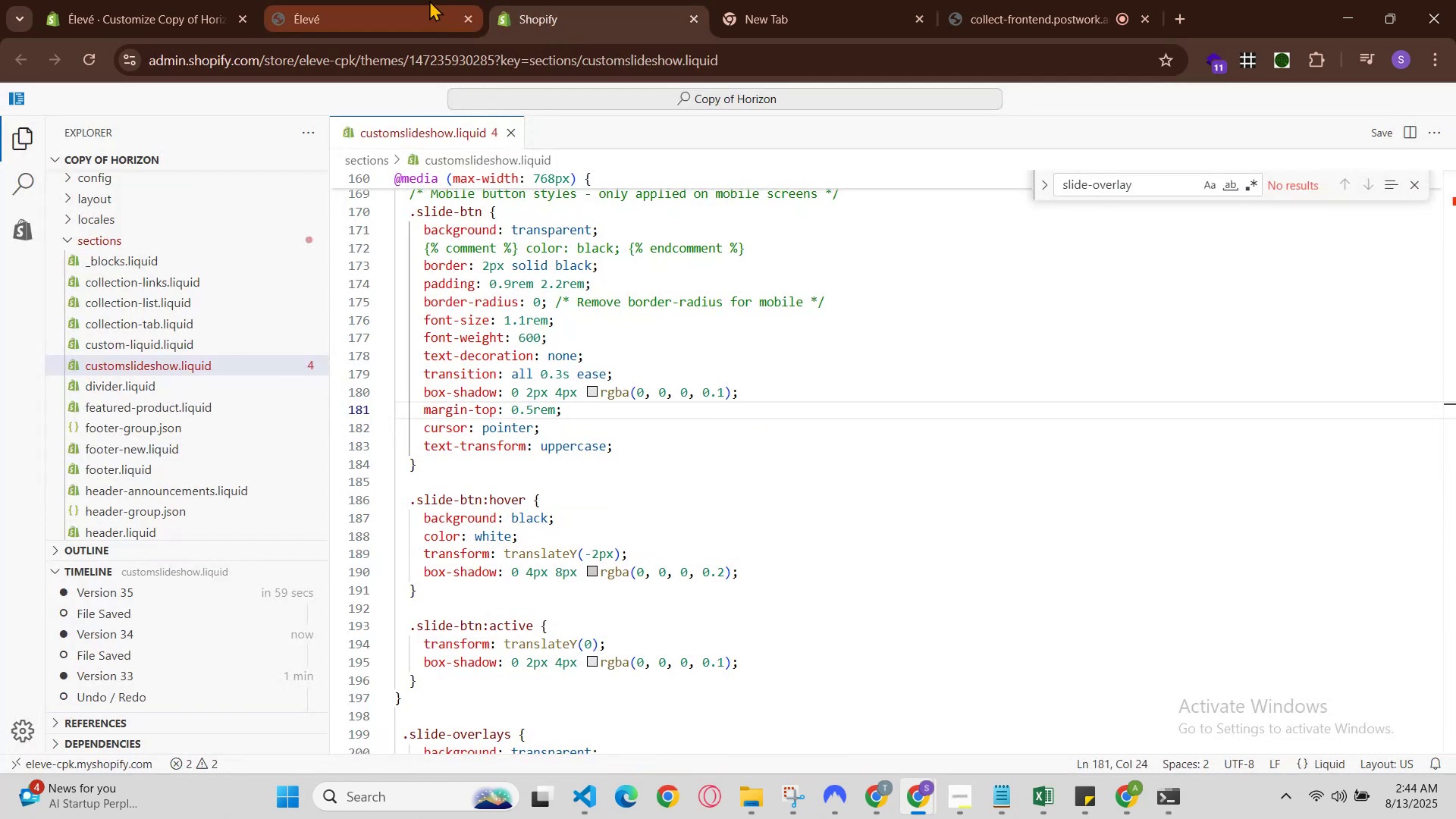 
left_click([426, 0])
 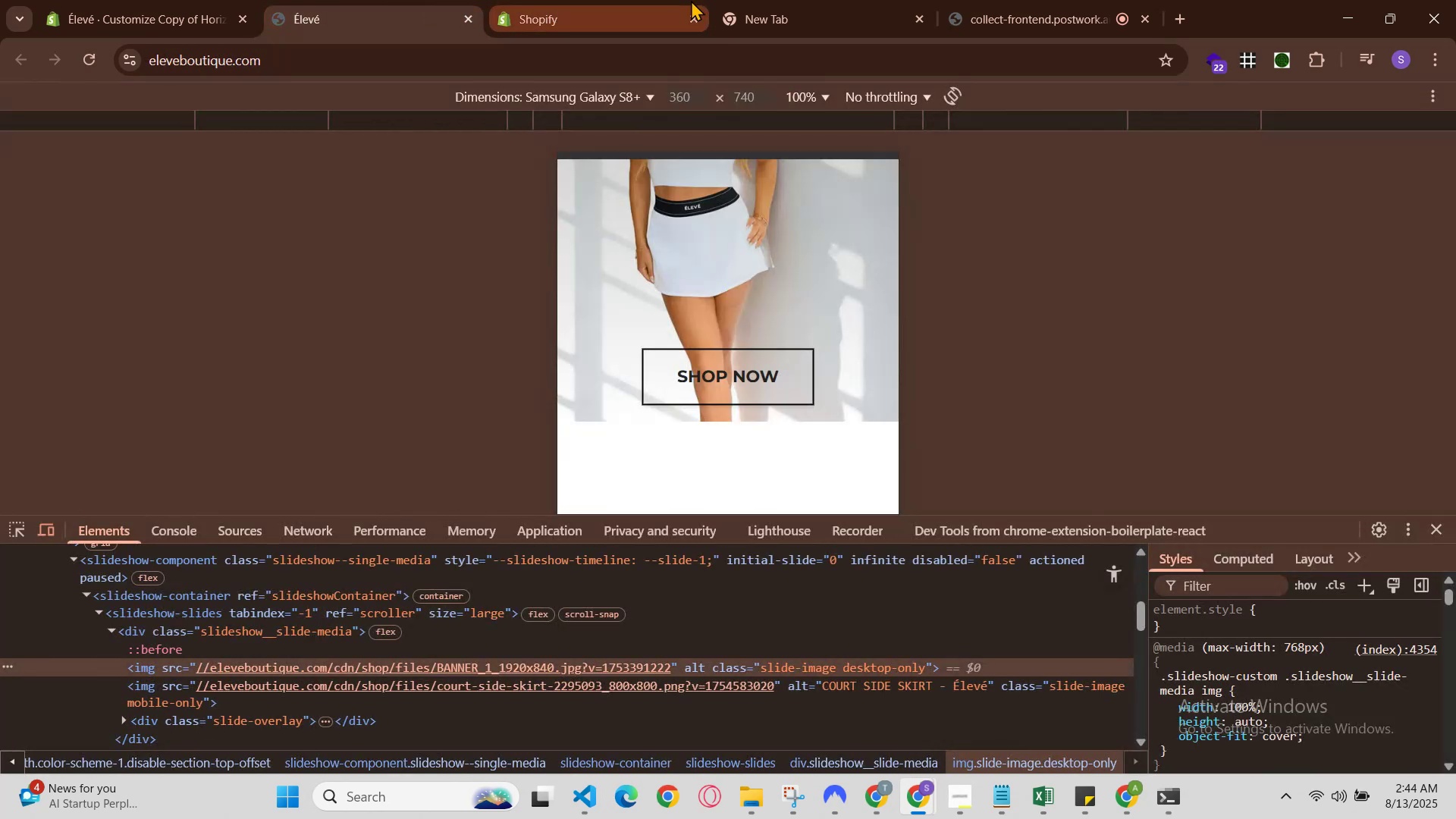 
left_click([652, 0])
 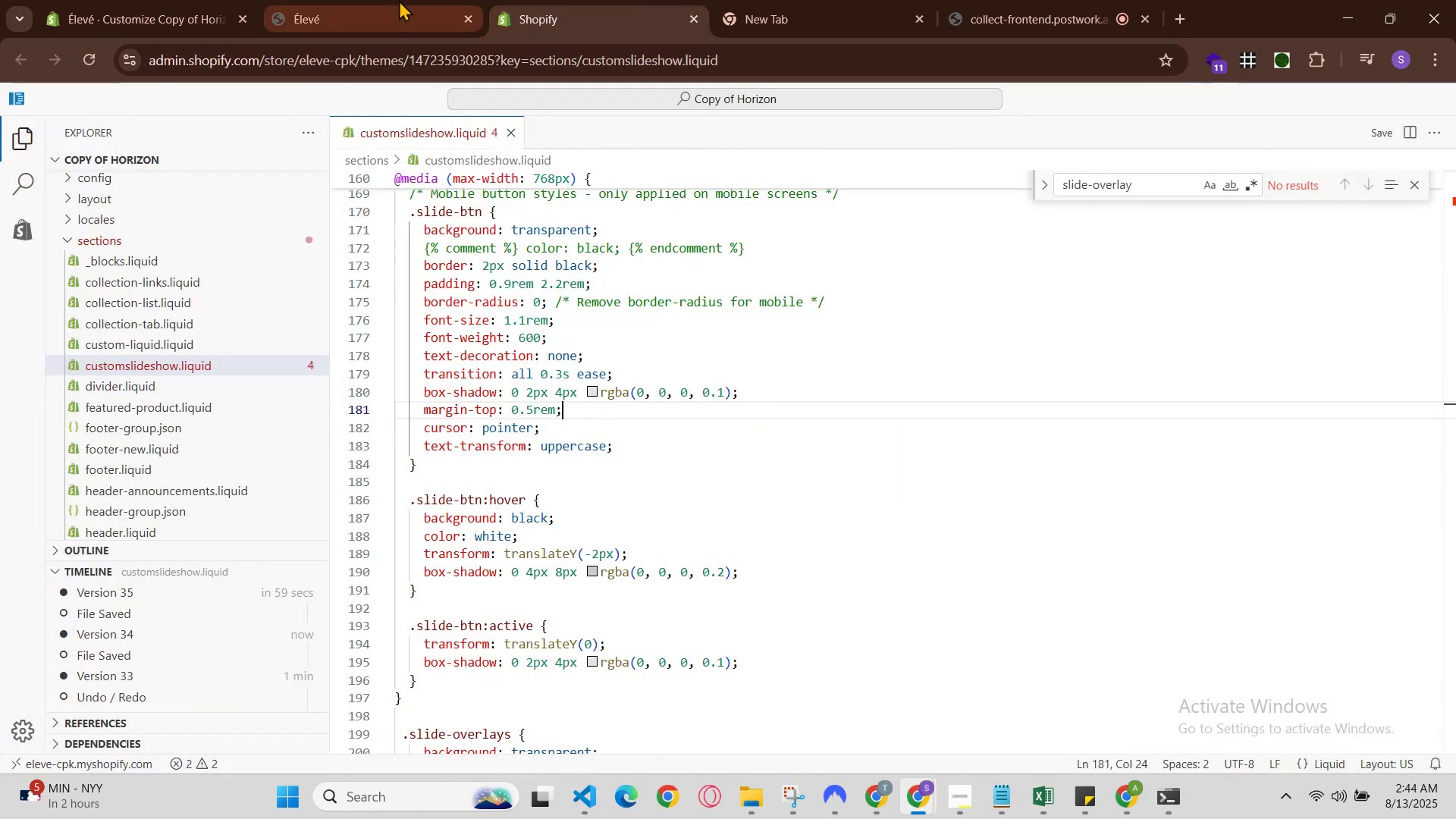 
left_click([367, 0])
 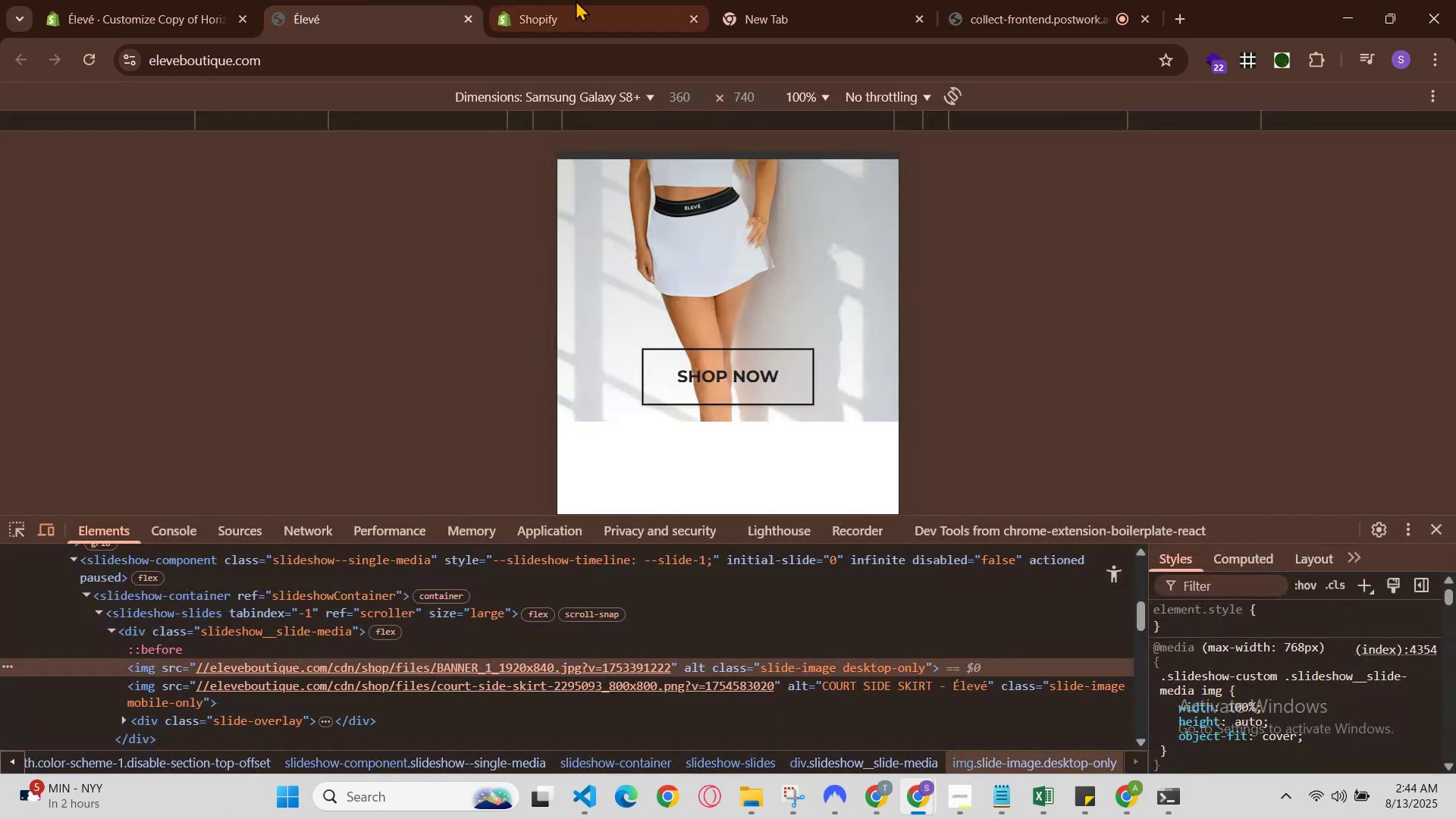 
left_click([584, 0])
 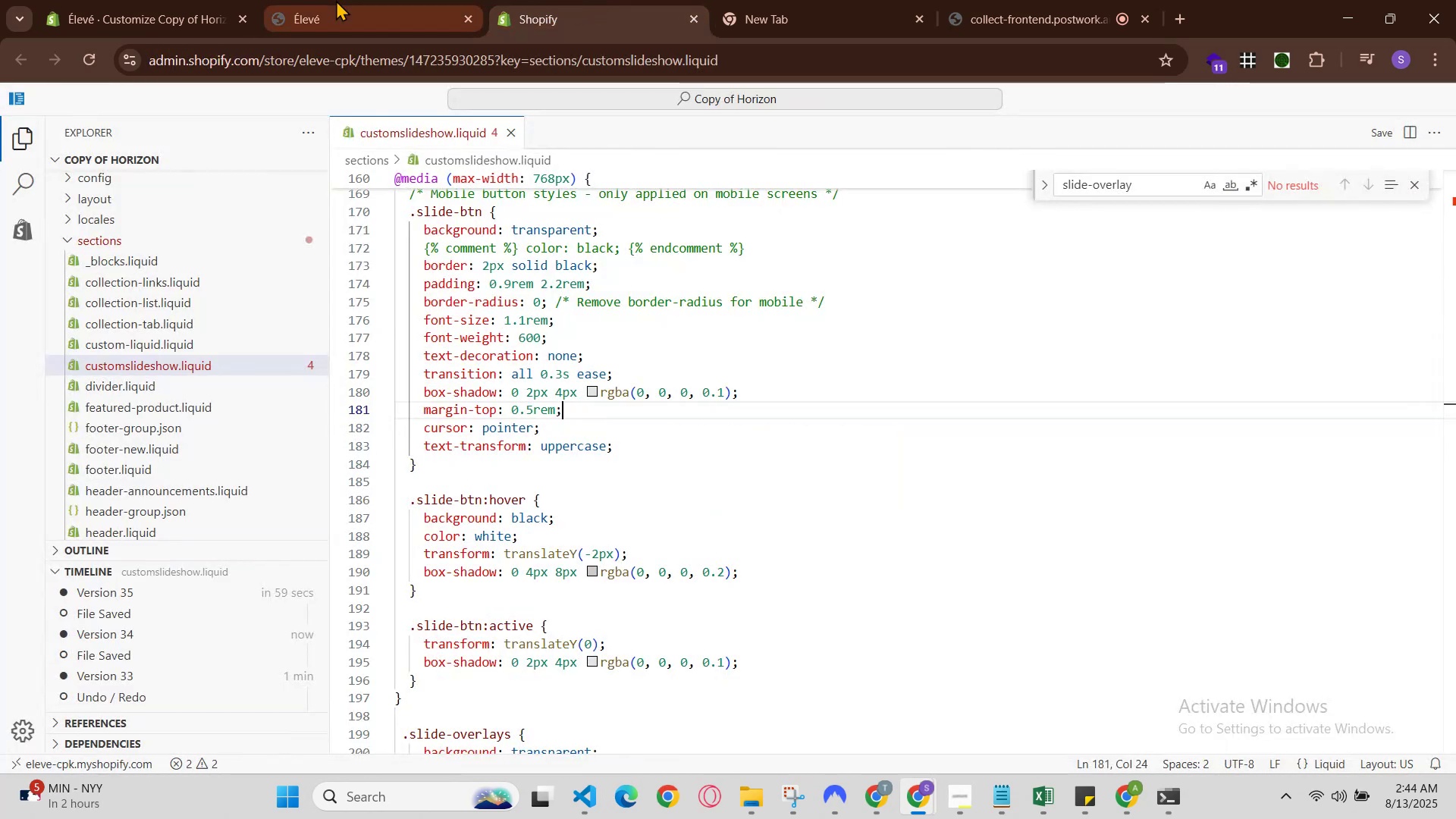 
left_click([333, 0])
 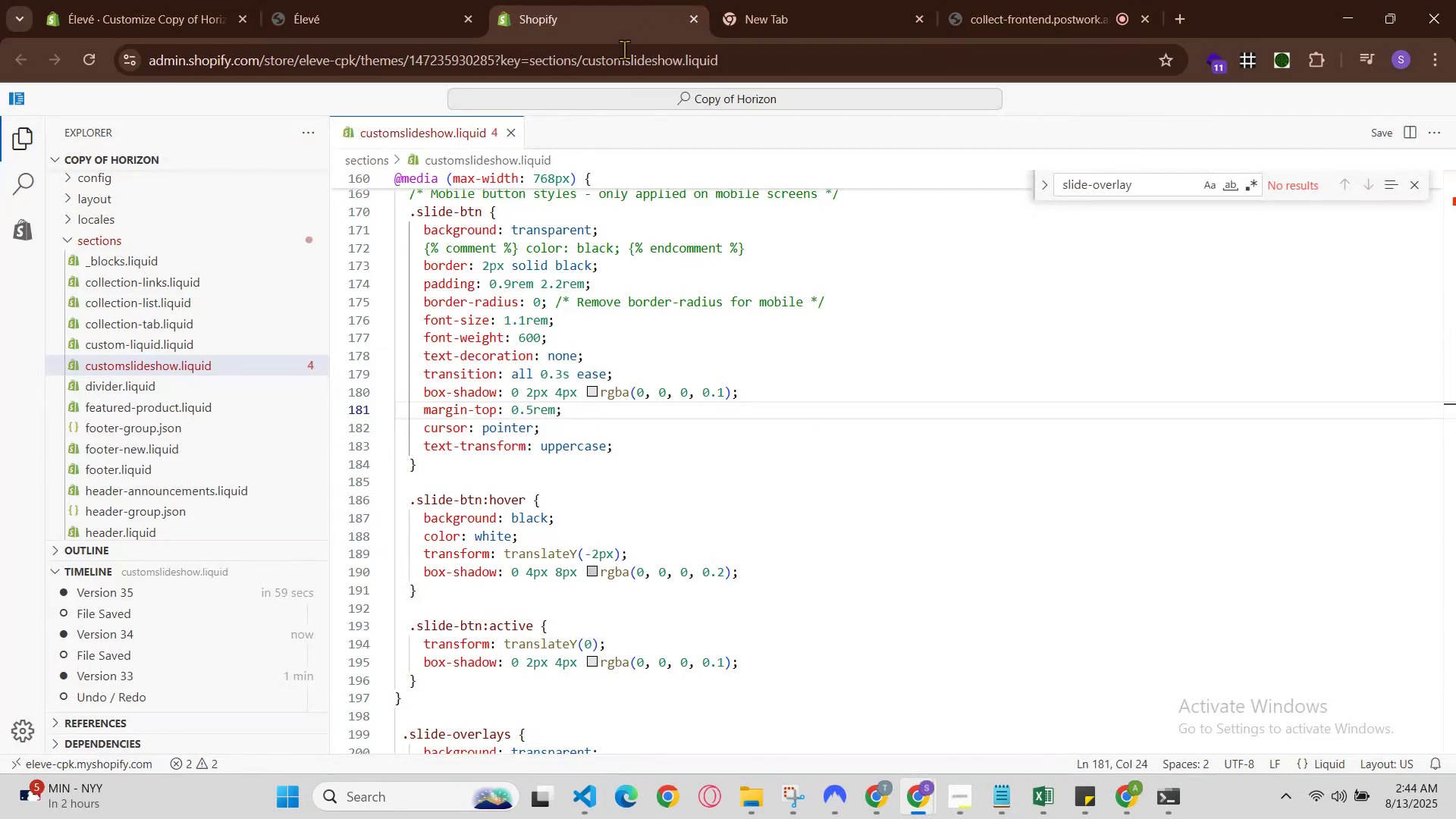 
left_click([337, 0])
 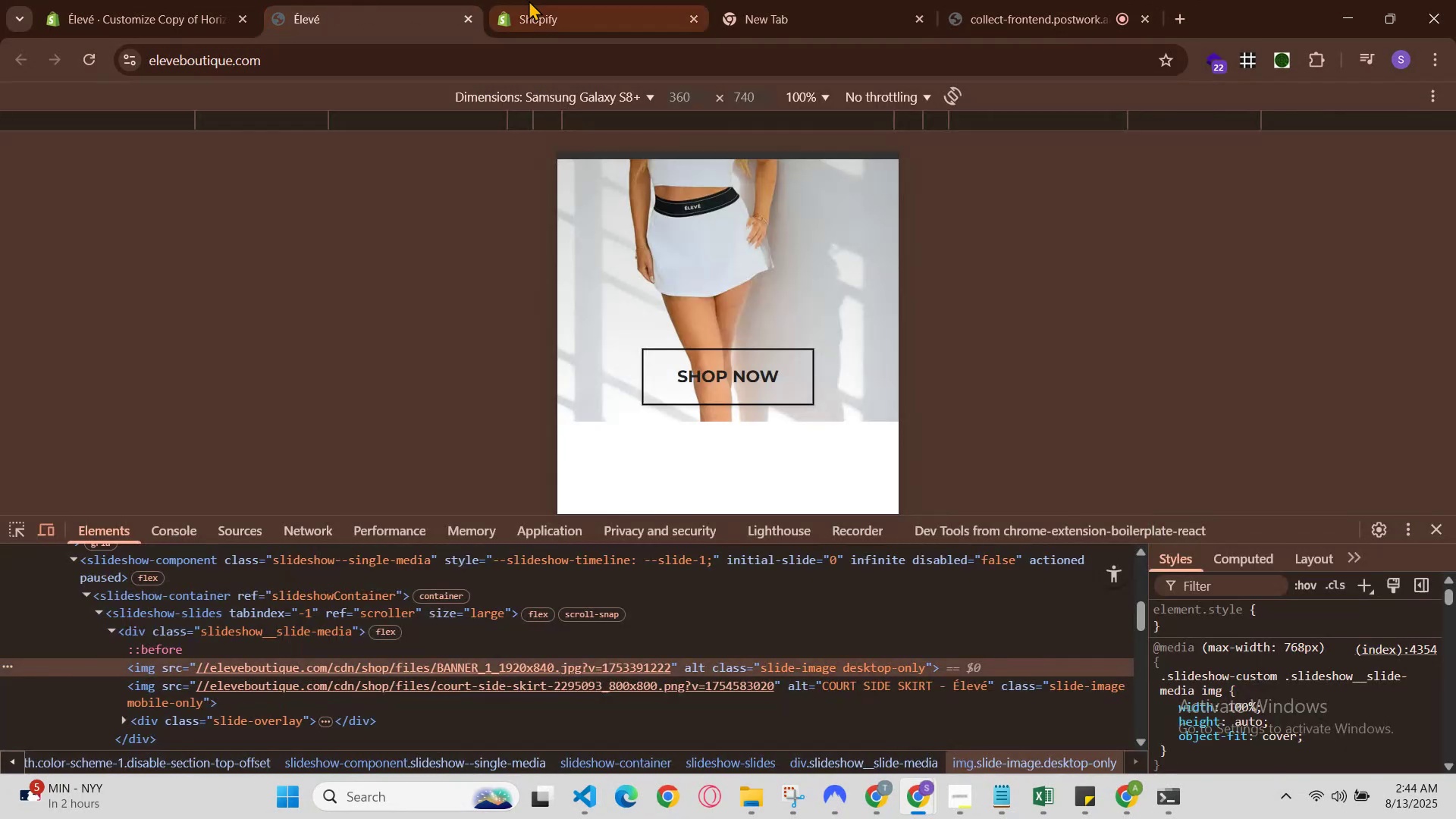 
left_click([541, 0])
 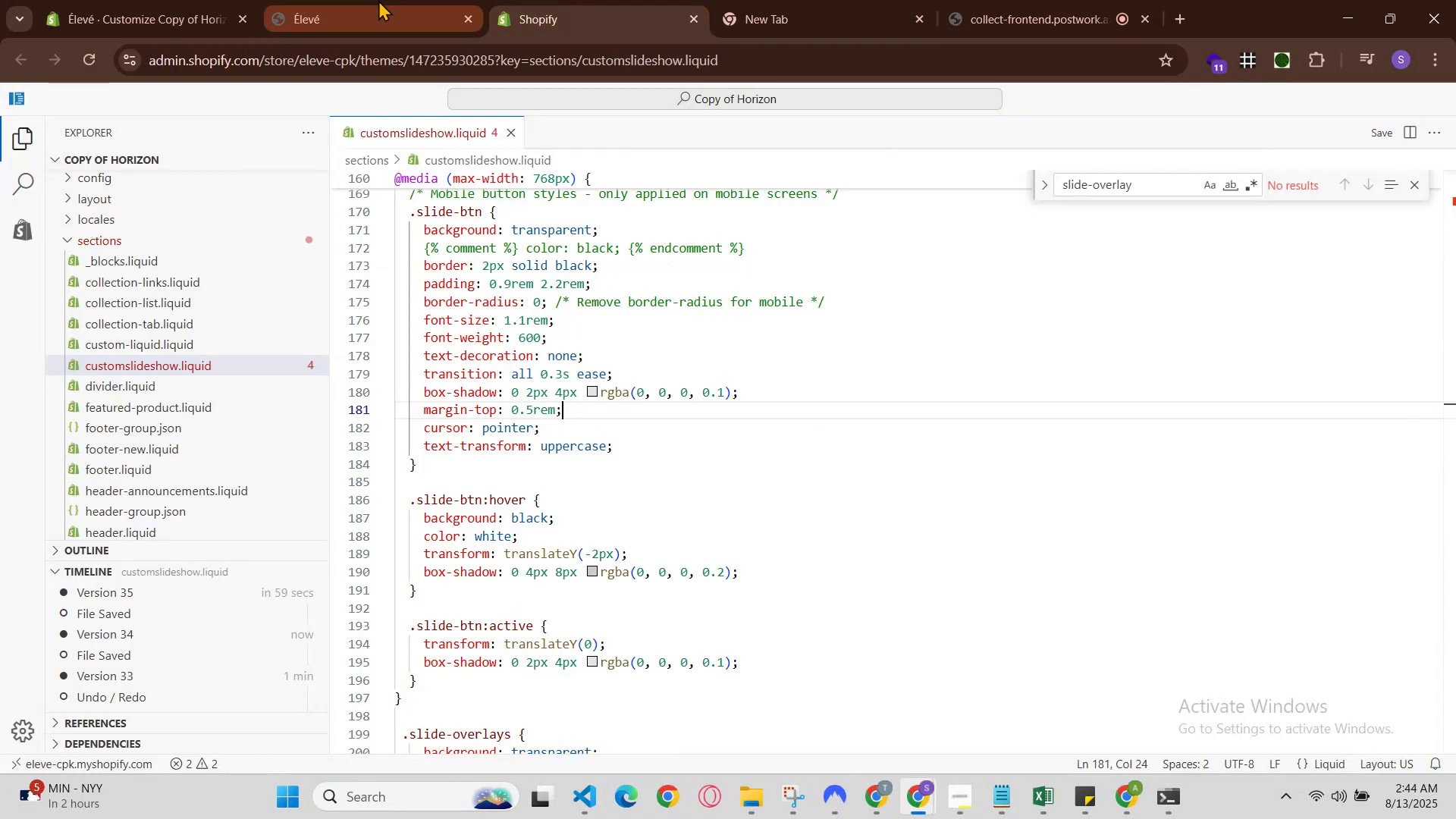 
left_click([378, 0])
 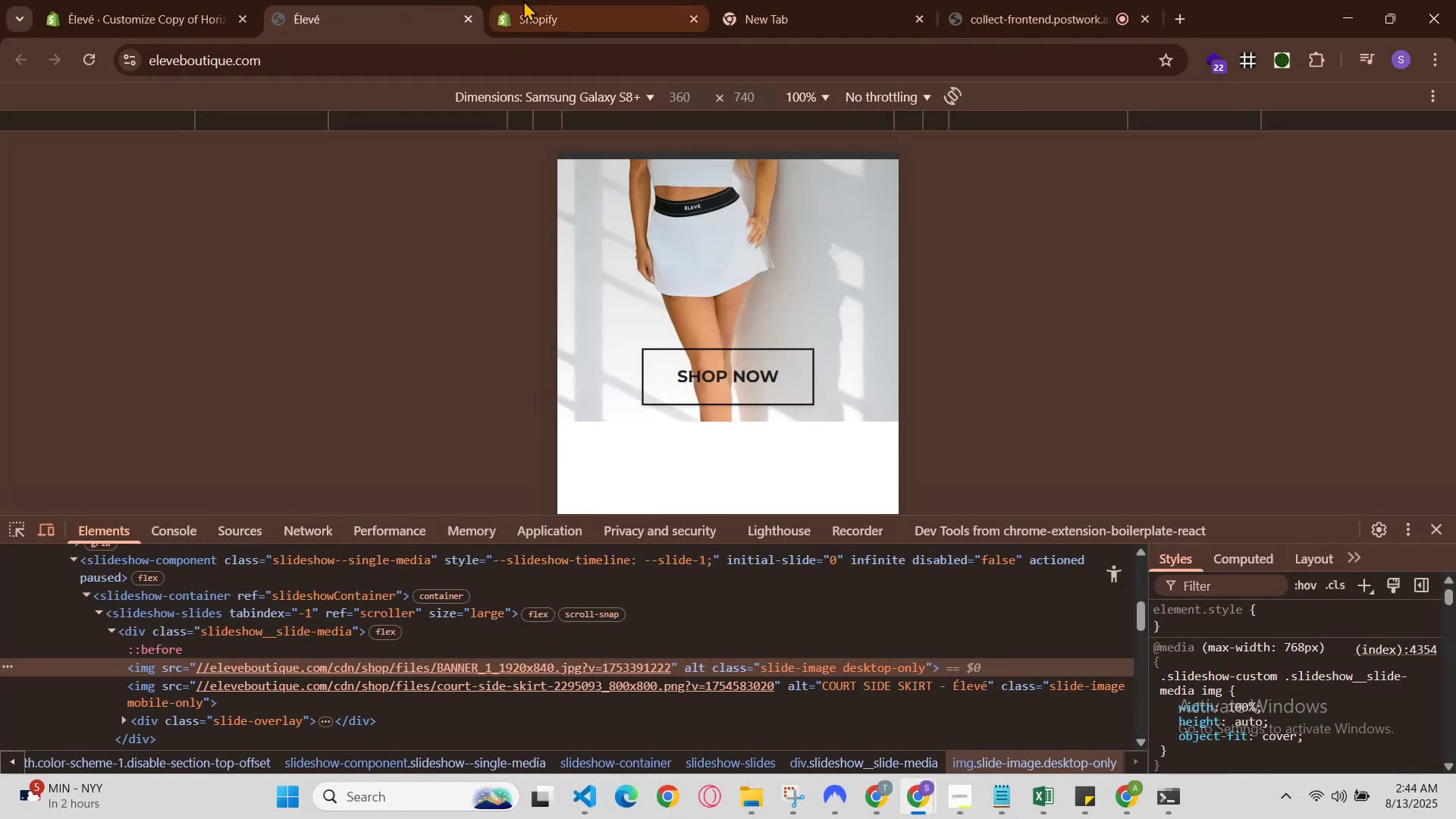 
left_click([528, 0])
 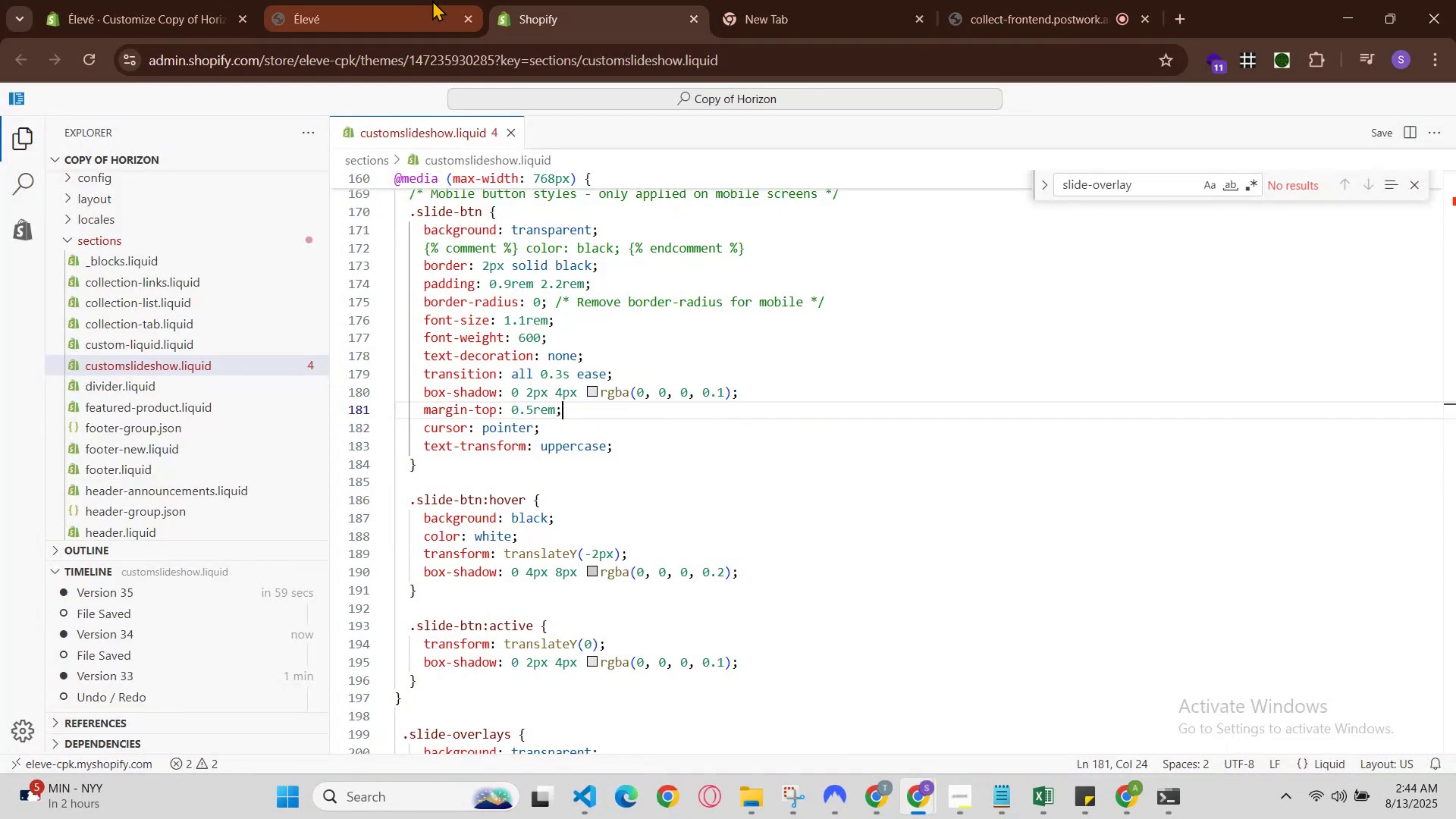 
left_click([427, 0])
 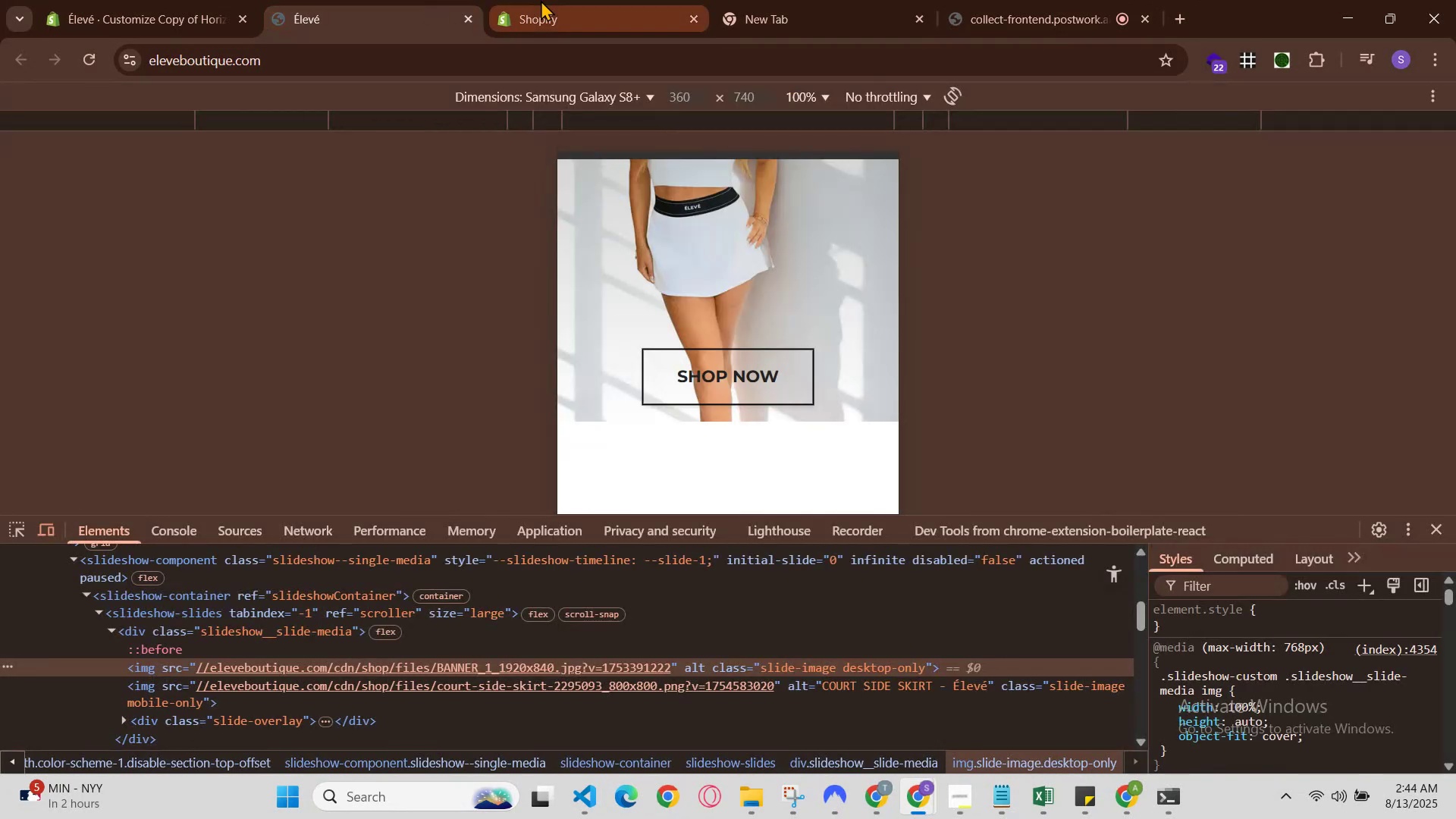 
left_click([553, 0])
 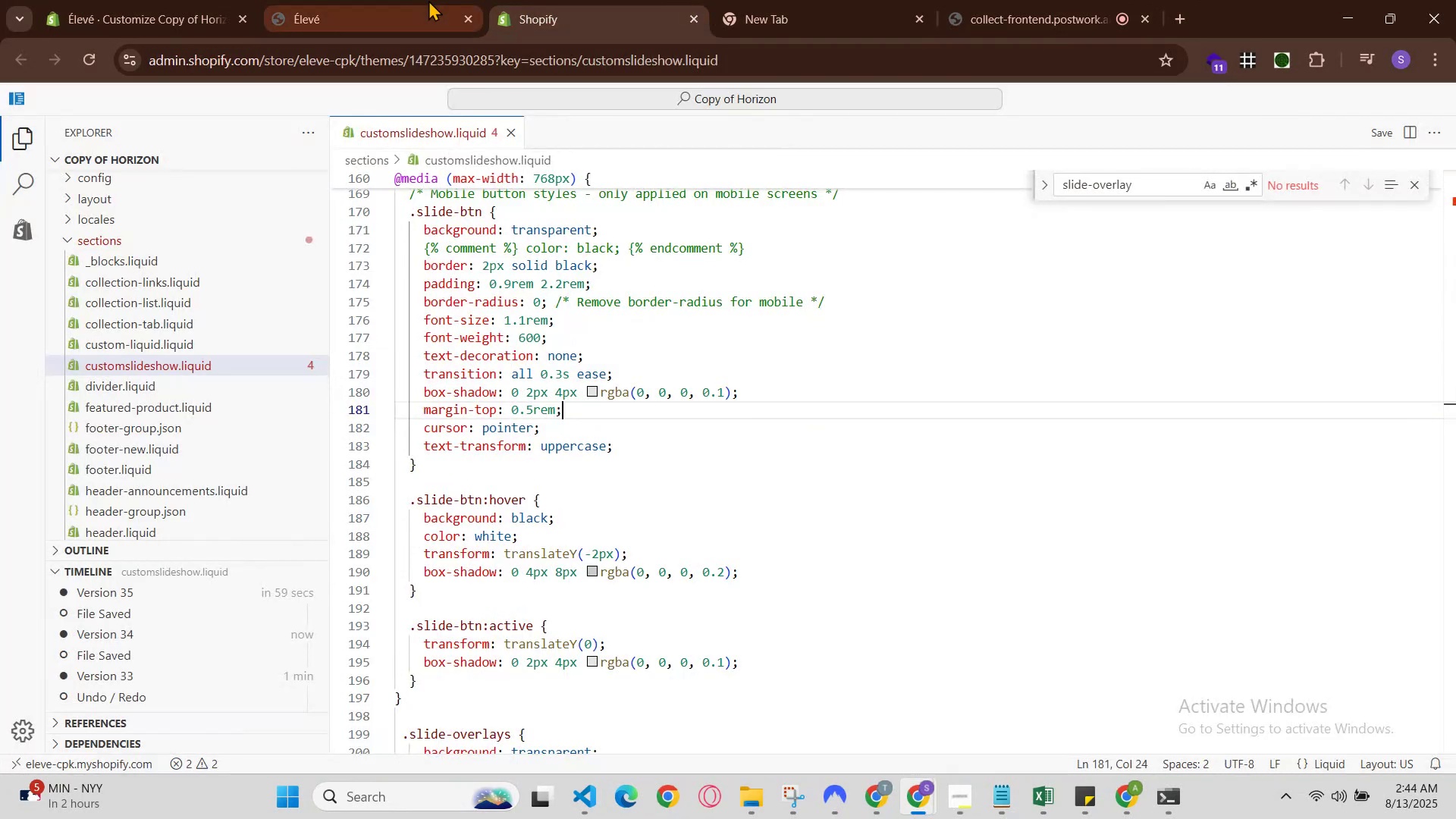 
left_click([400, 0])
 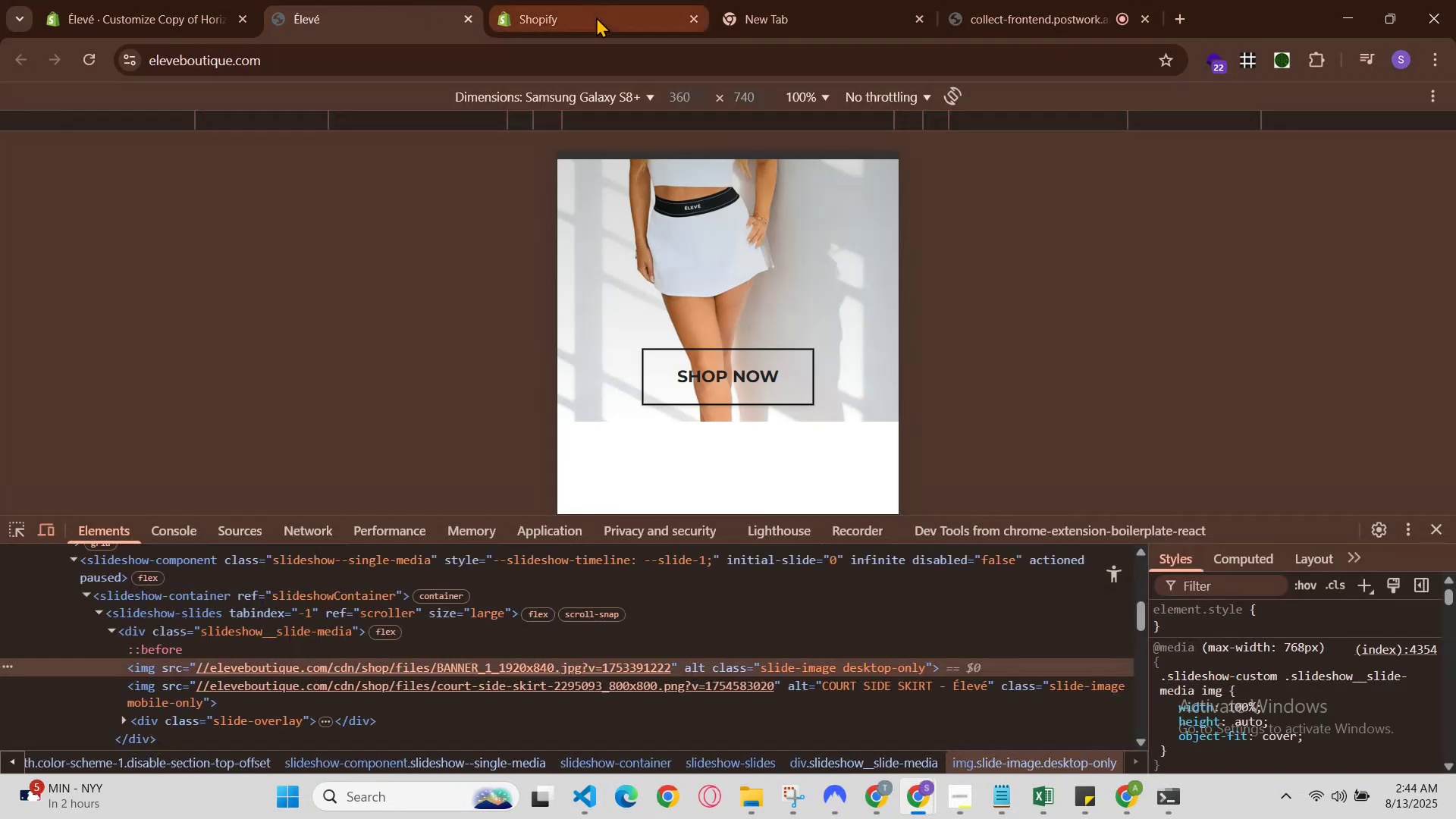 
left_click([599, 17])
 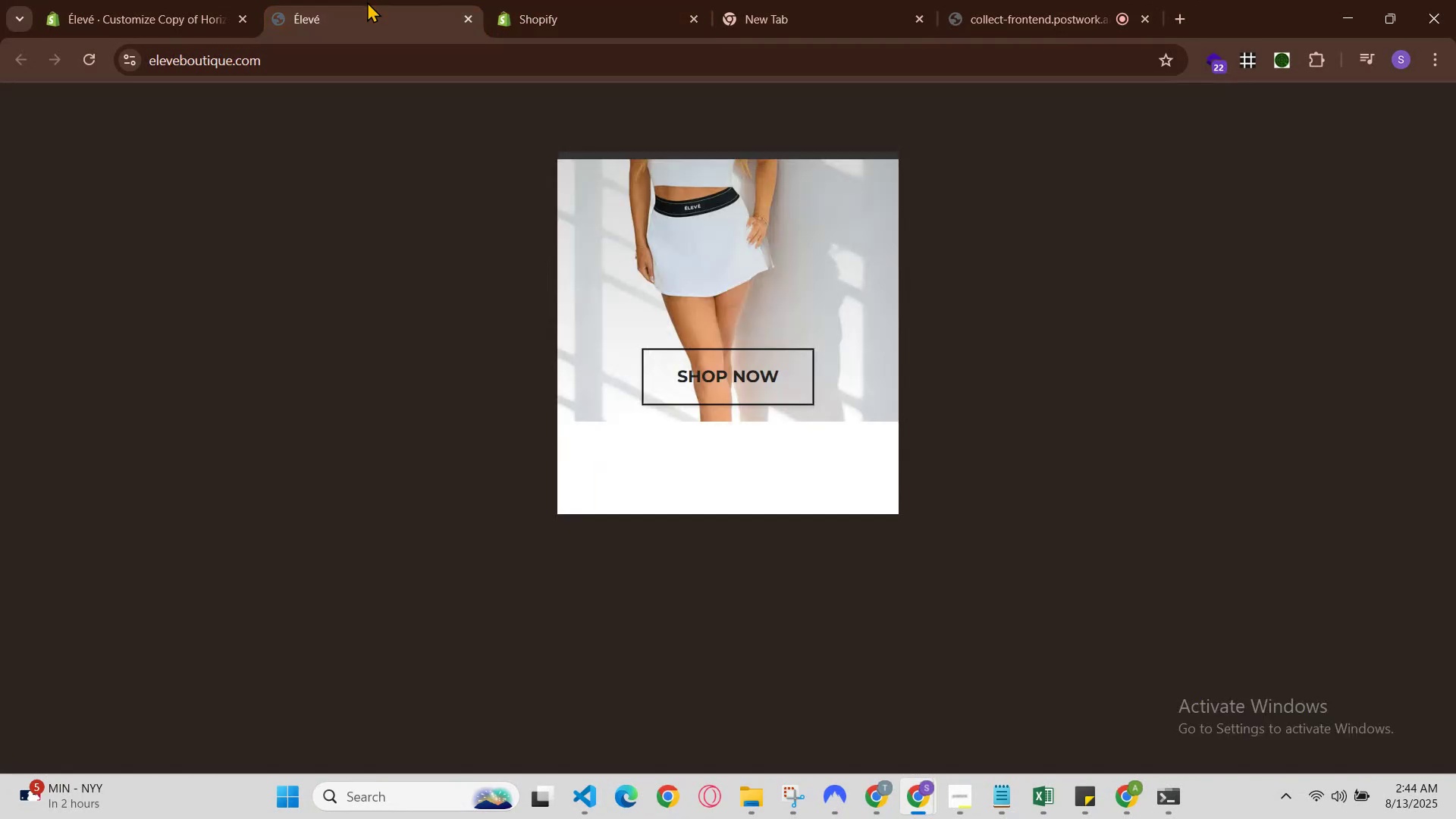 
left_click([547, 0])
 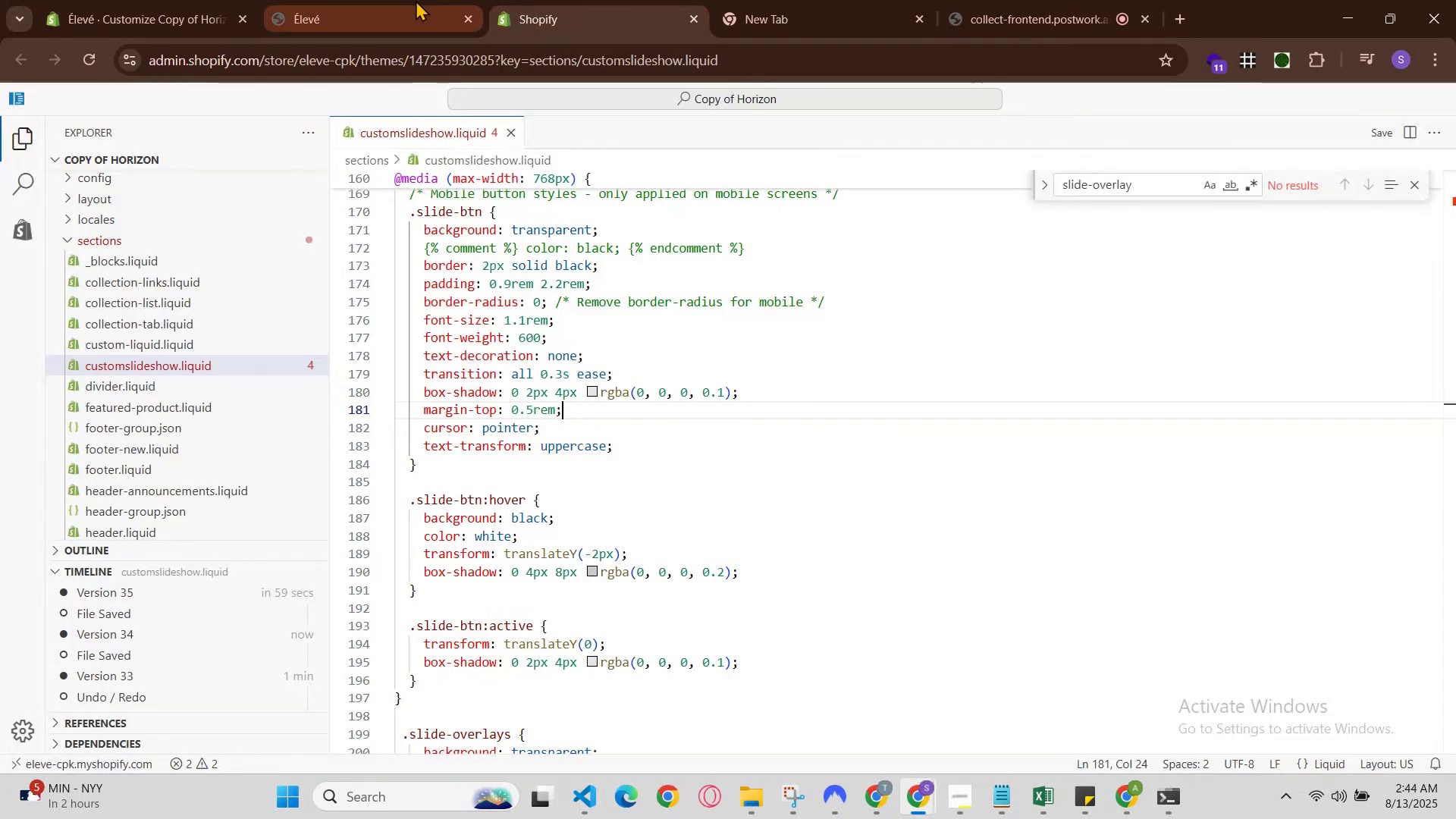 
left_click([410, 0])
 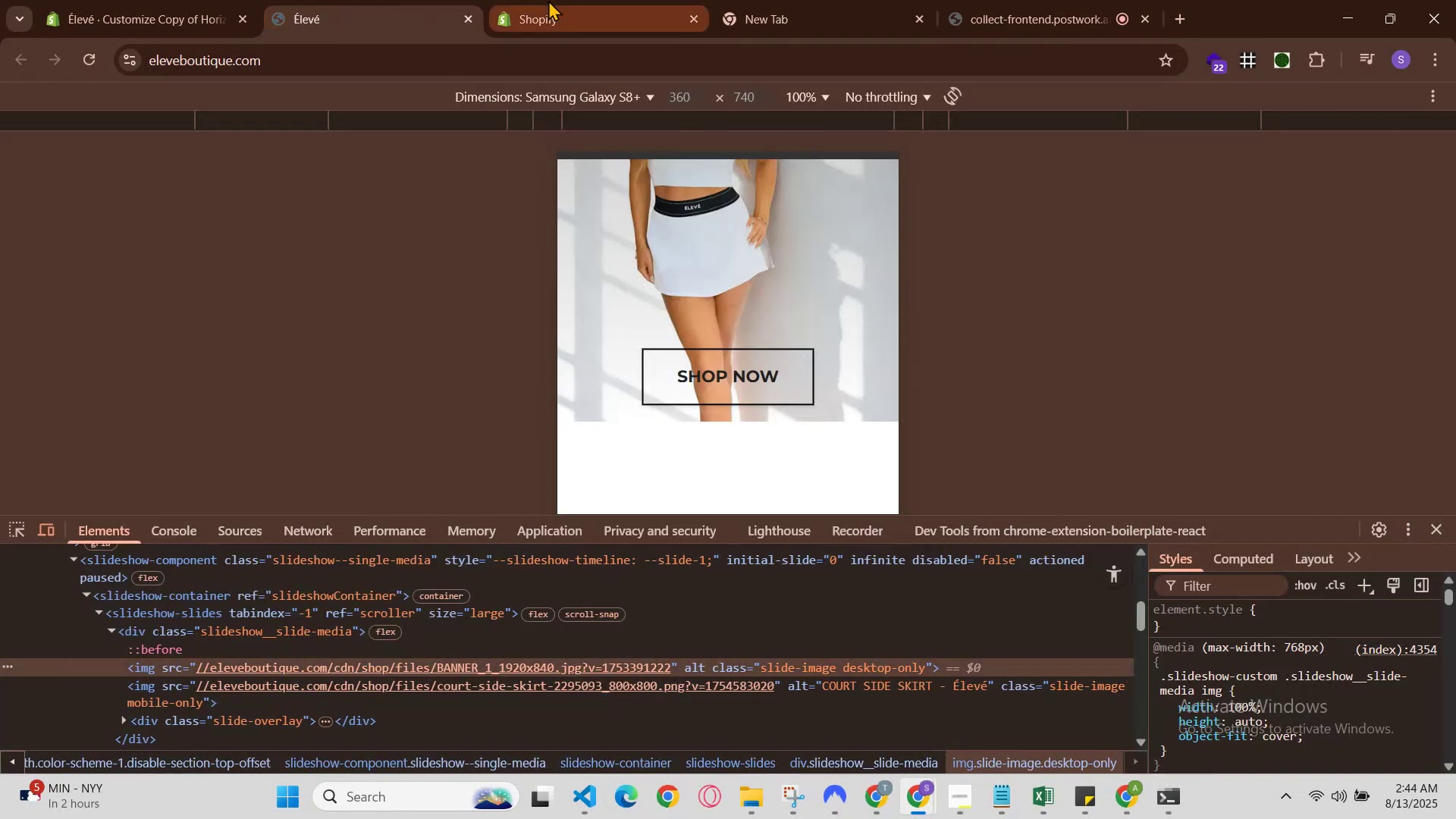 
left_click([548, 0])
 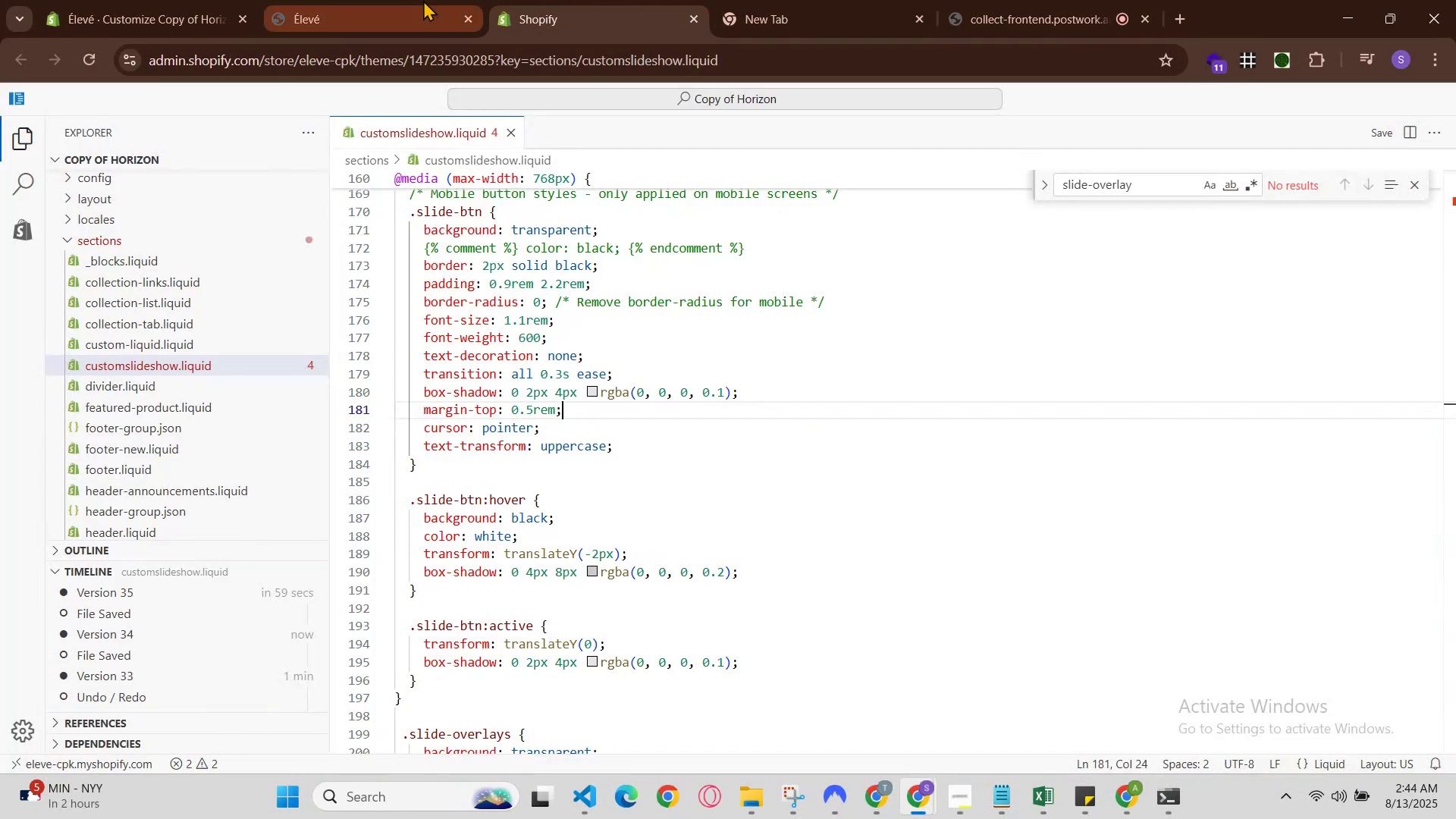 
left_click([413, 0])
 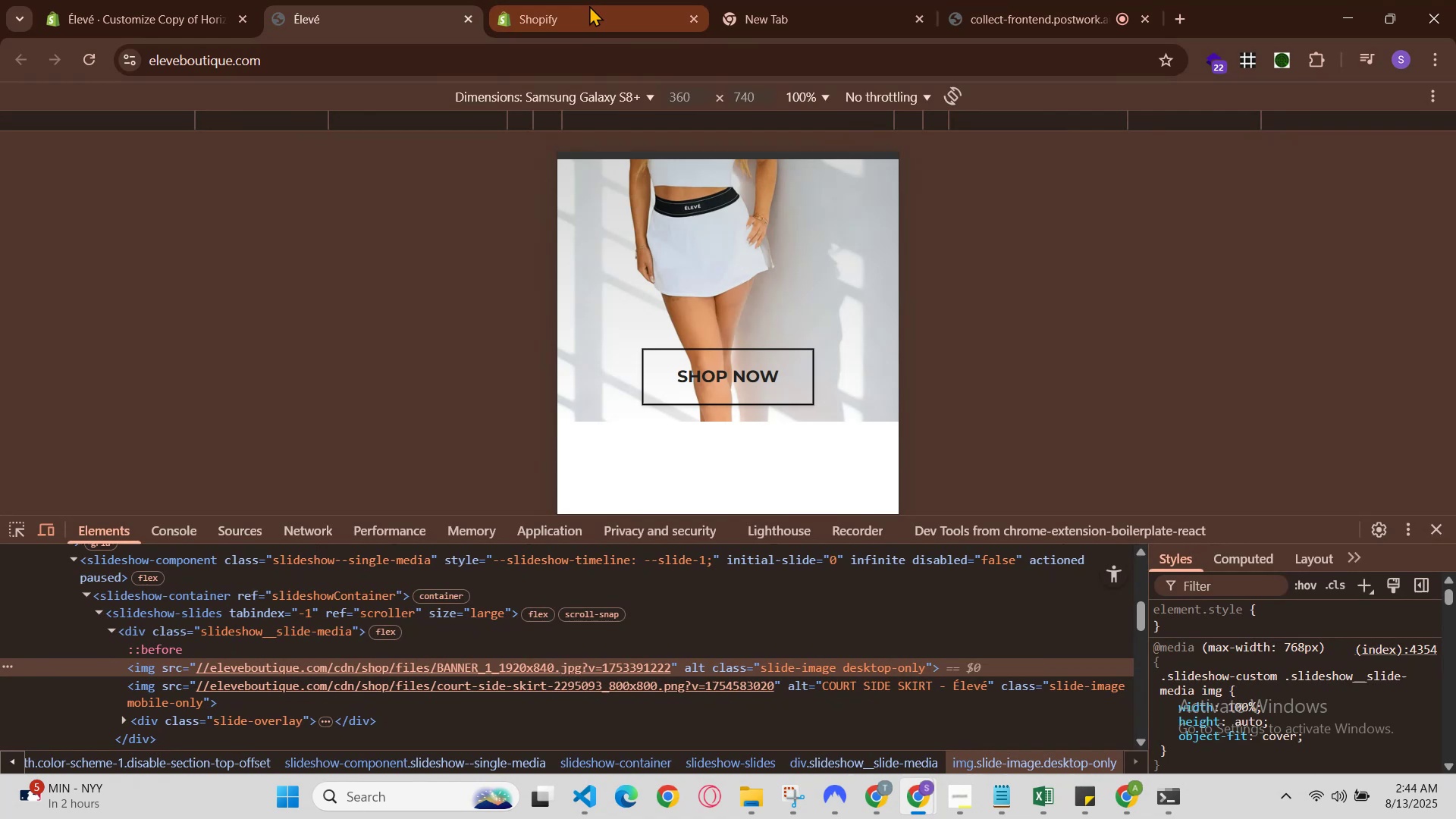 
left_click([590, 5])
 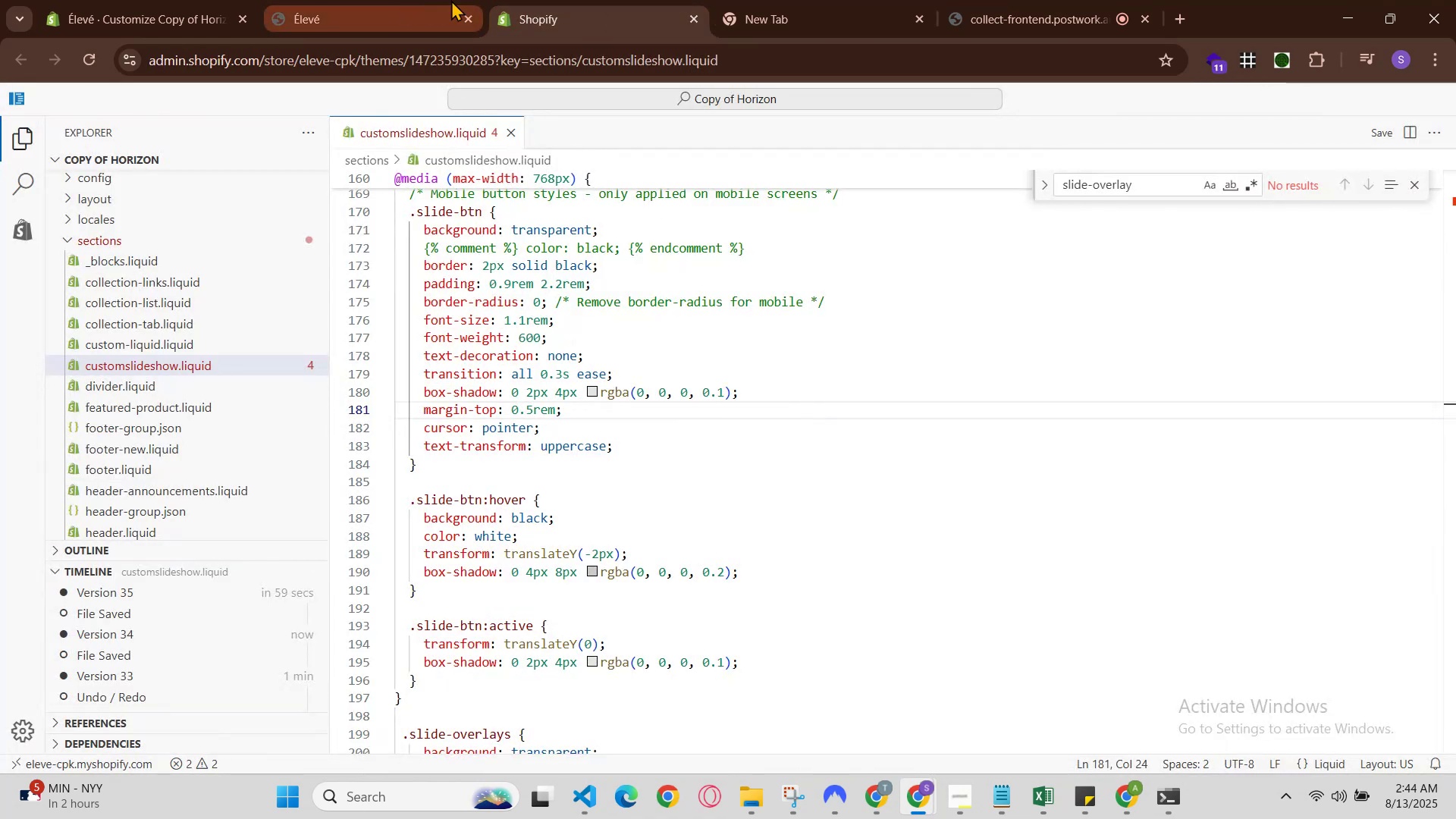 
left_click([557, 0])
 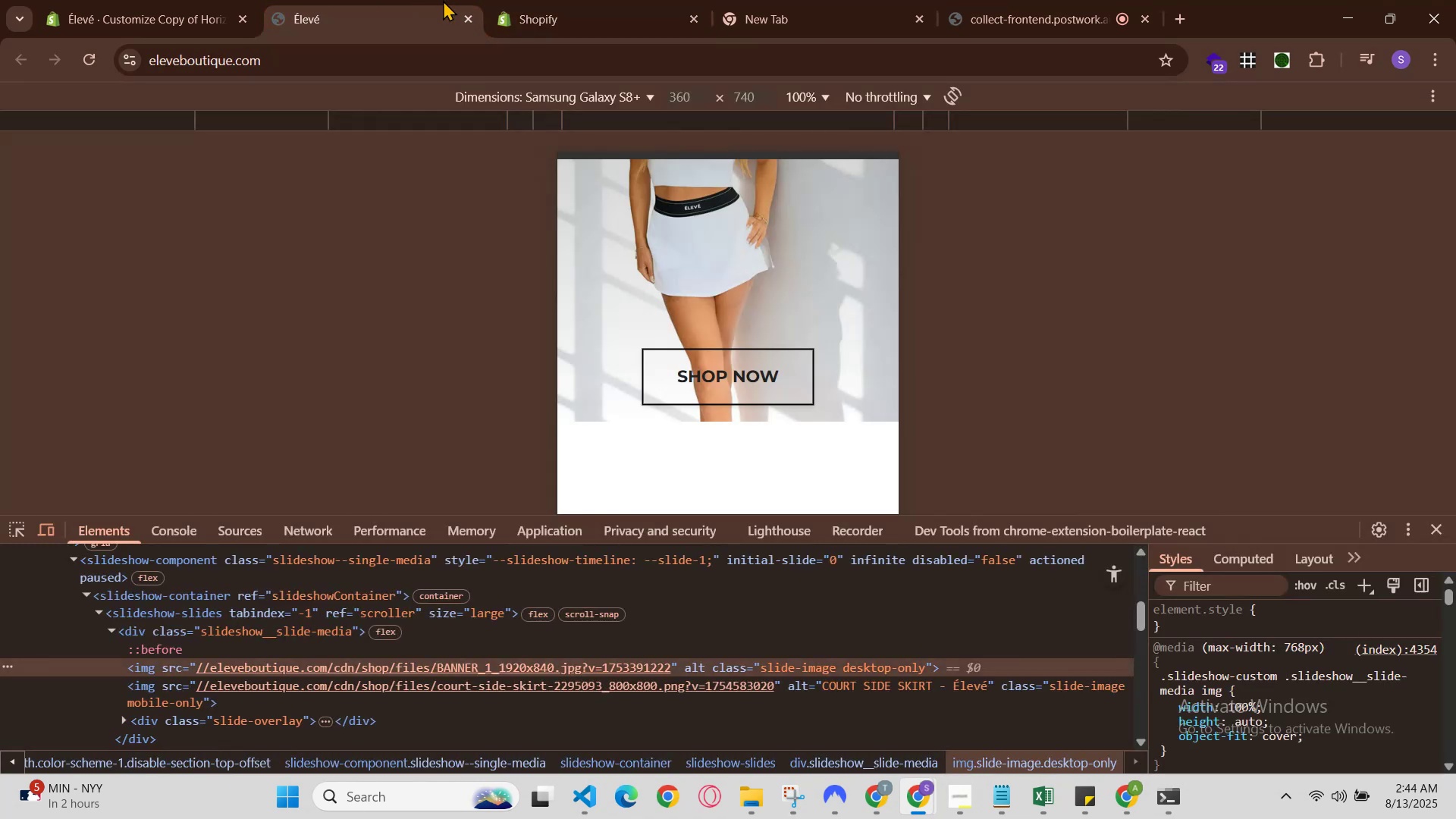 
left_click([542, 0])
 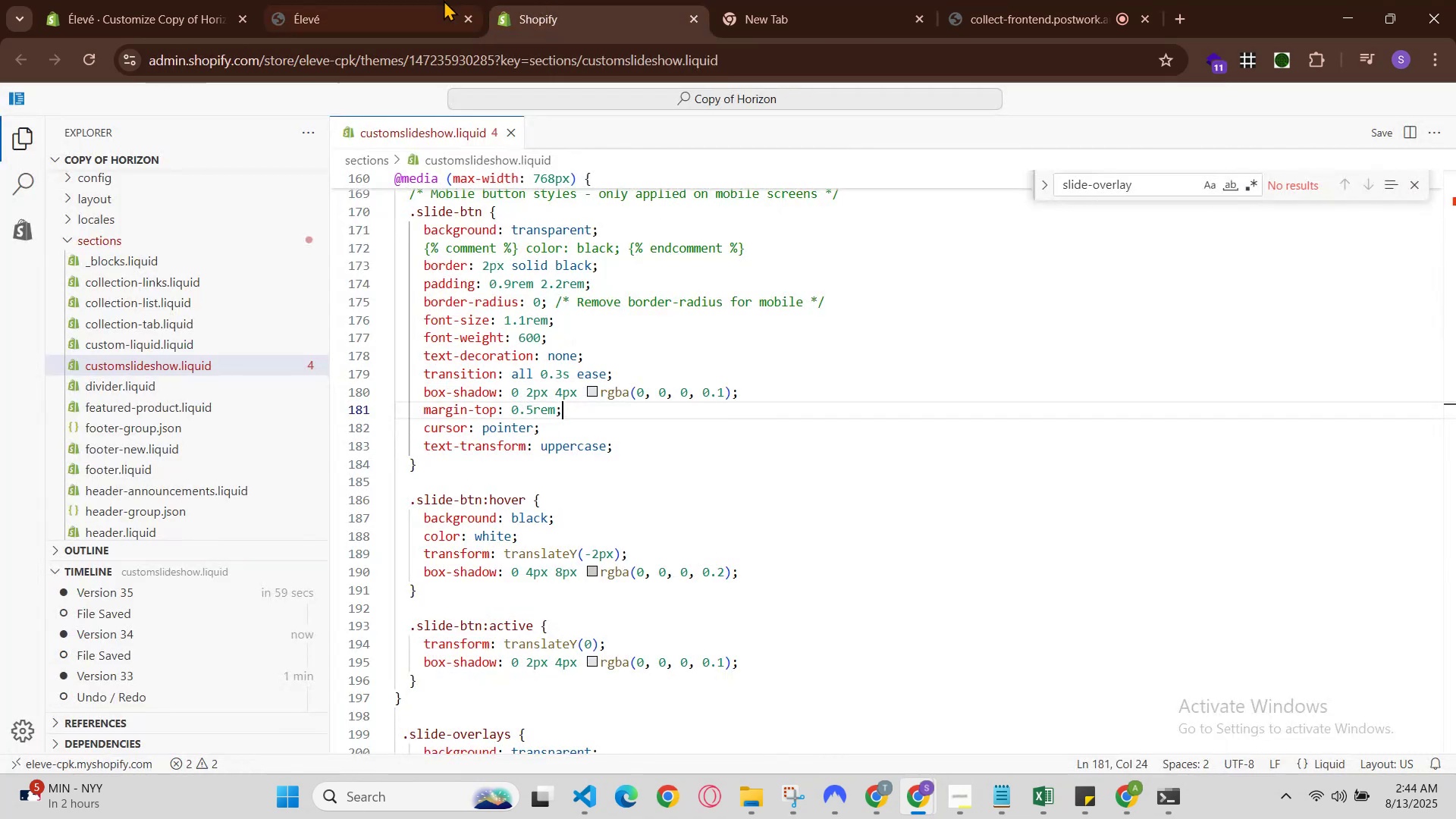 
left_click([438, 0])
 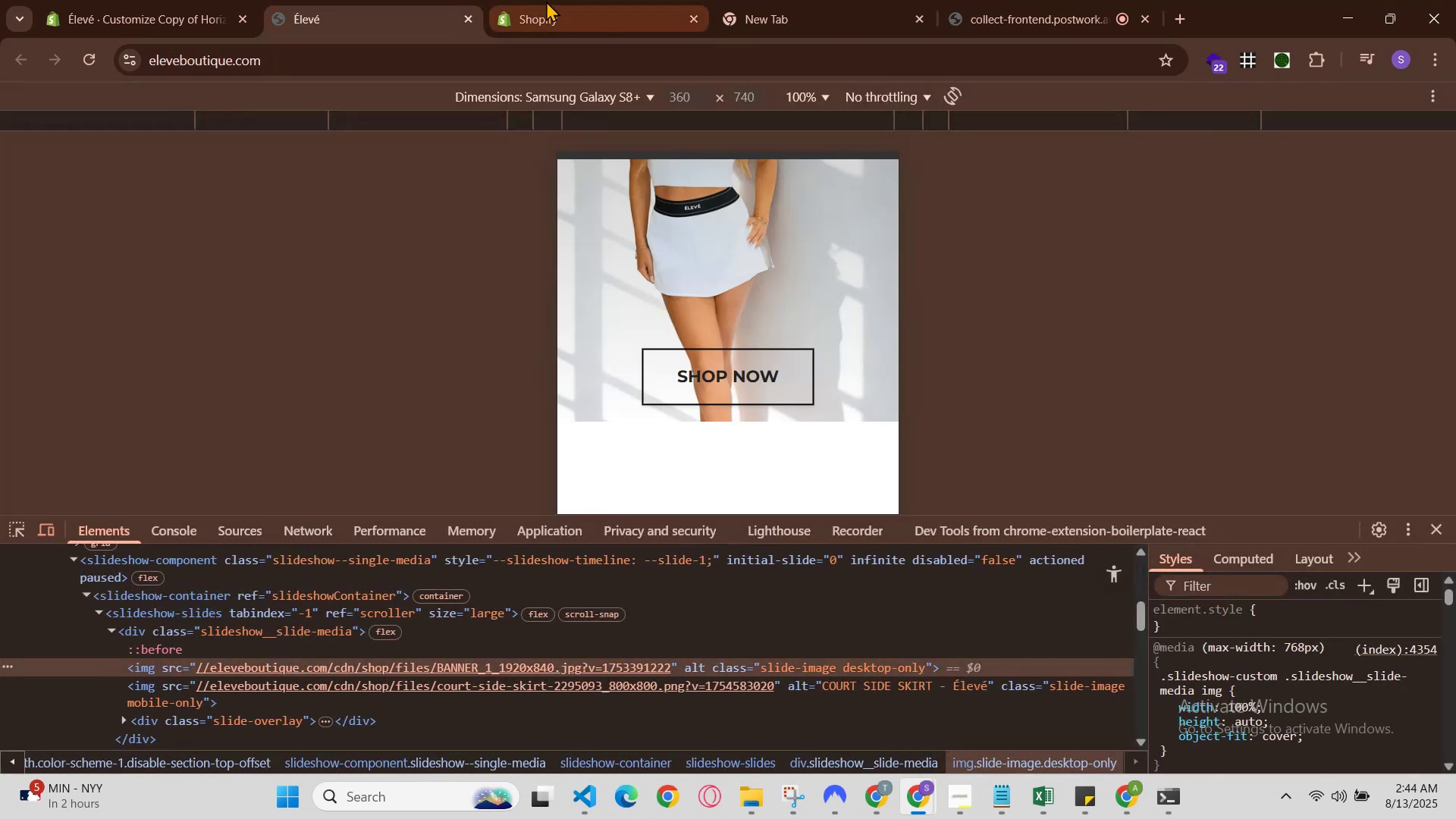 
left_click([558, 0])
 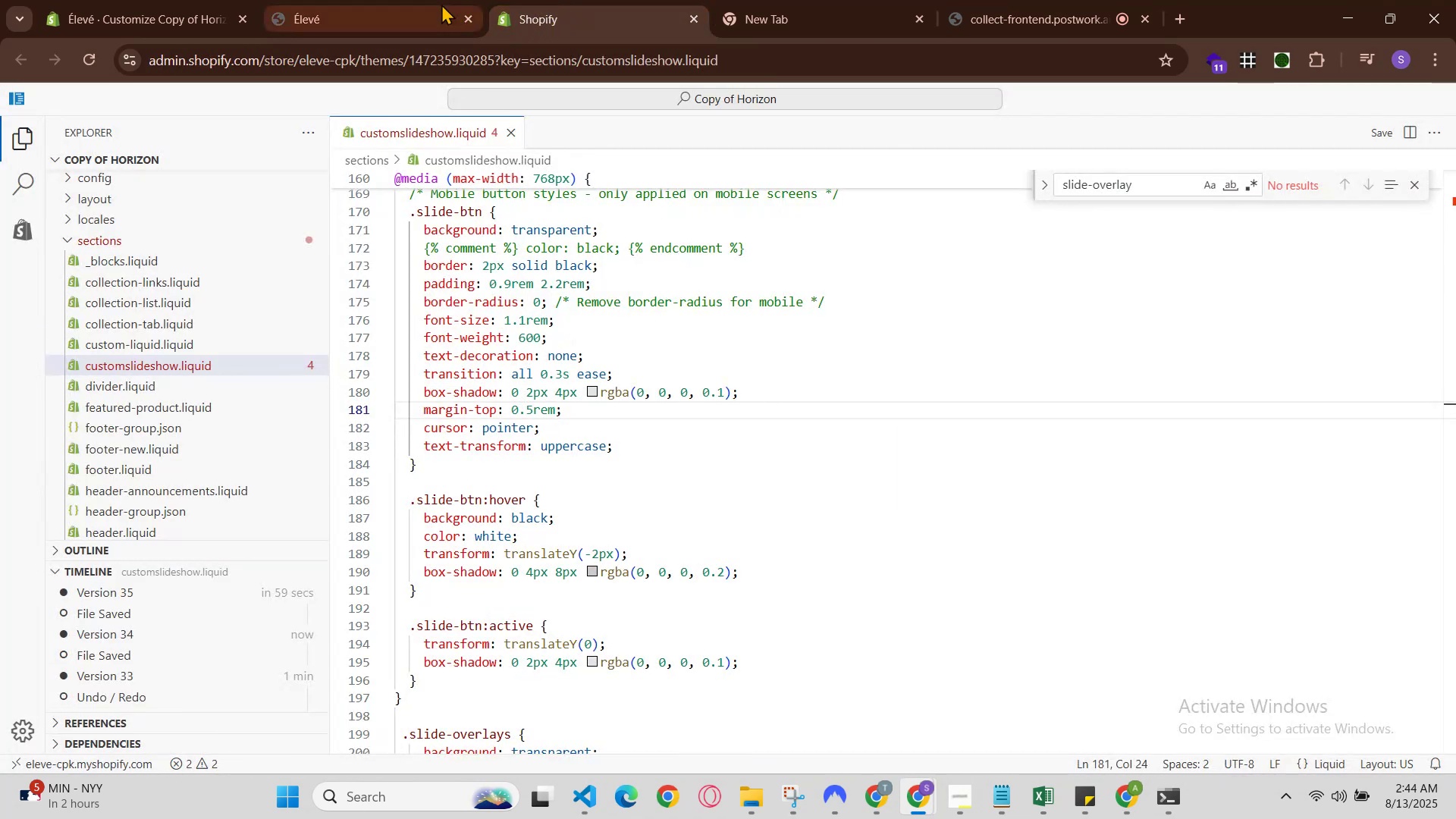 
left_click([431, 0])
 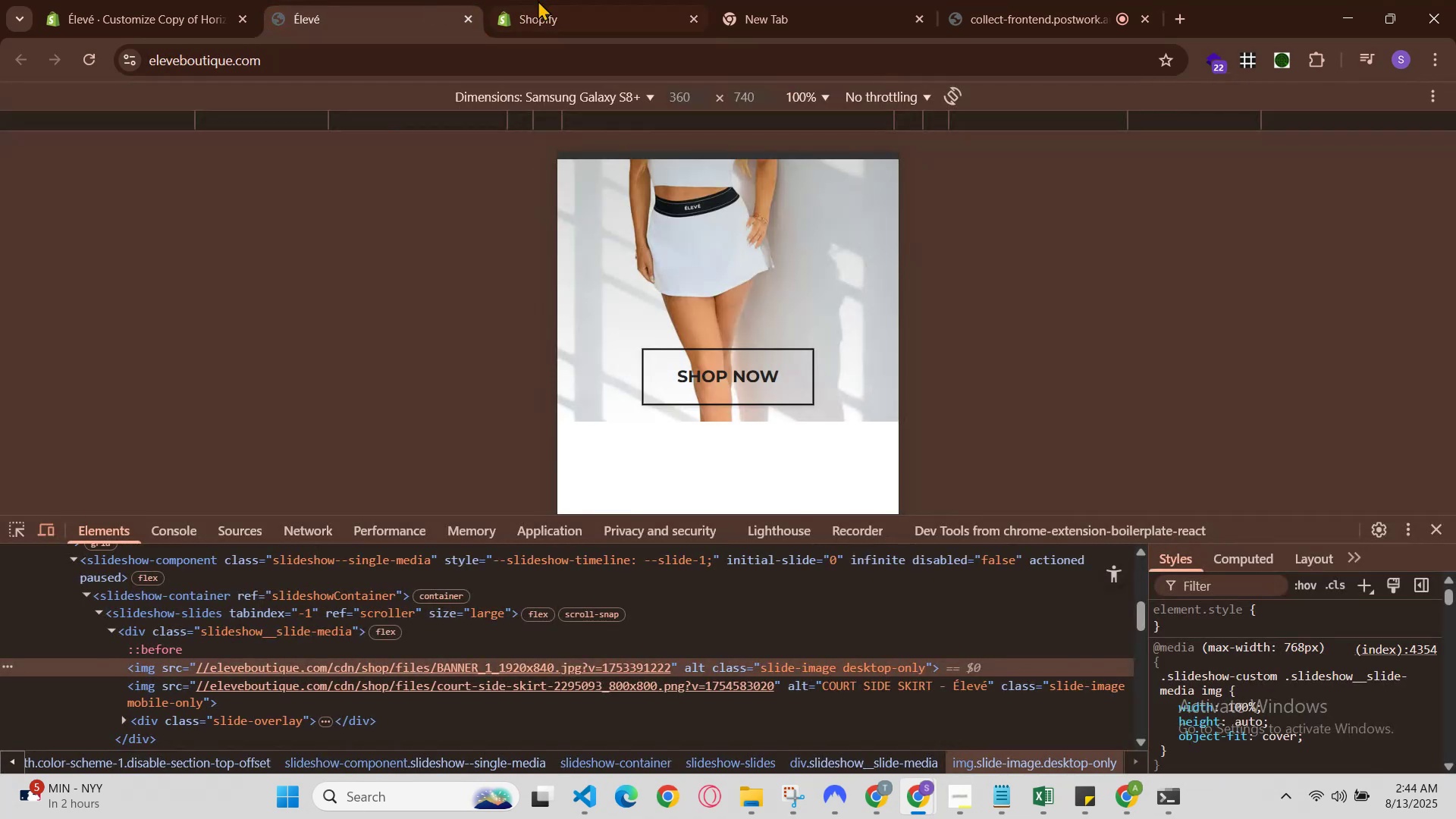 
left_click([585, 0])
 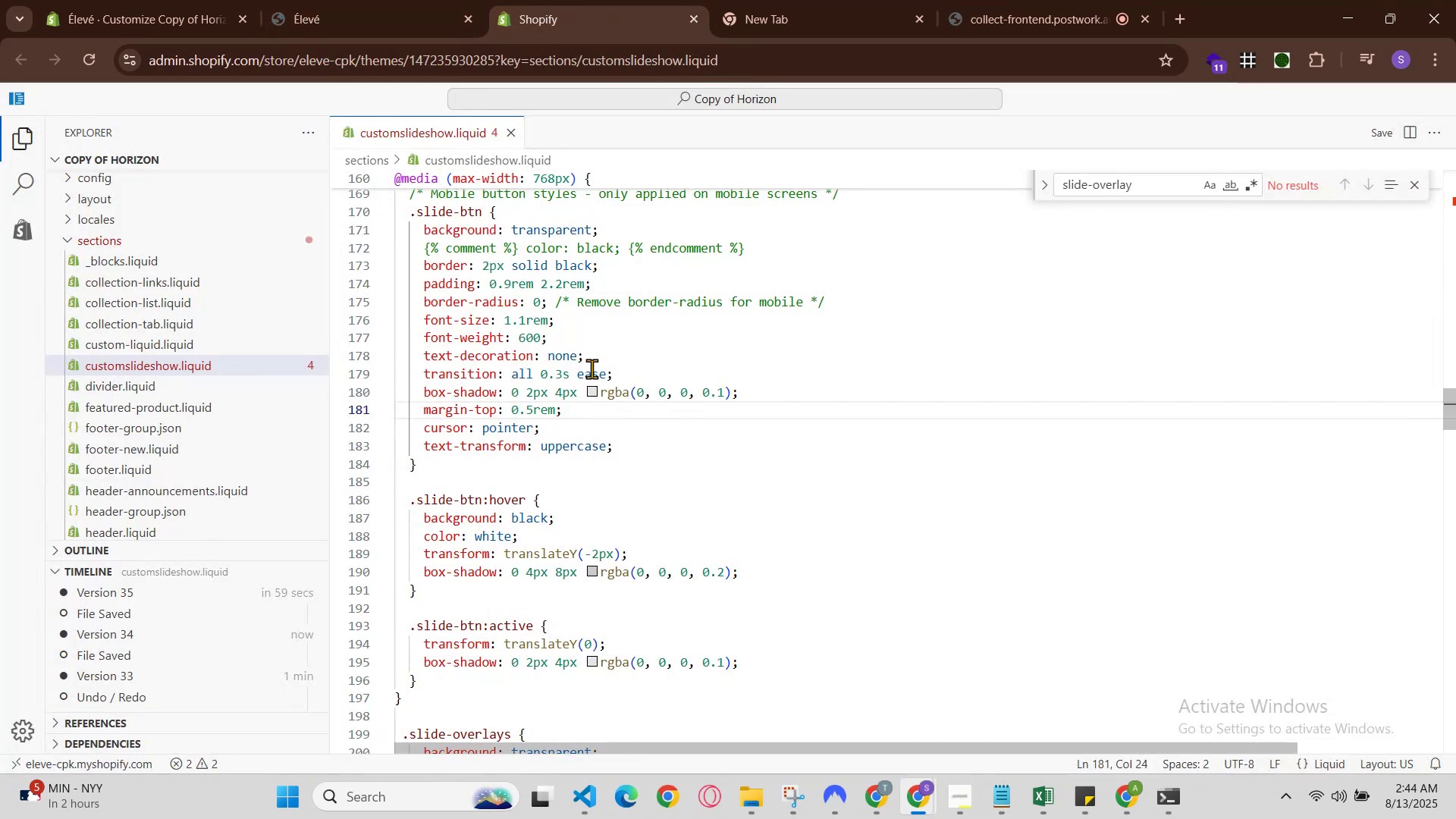 
scroll: coordinate [654, 422], scroll_direction: down, amount: 1.0
 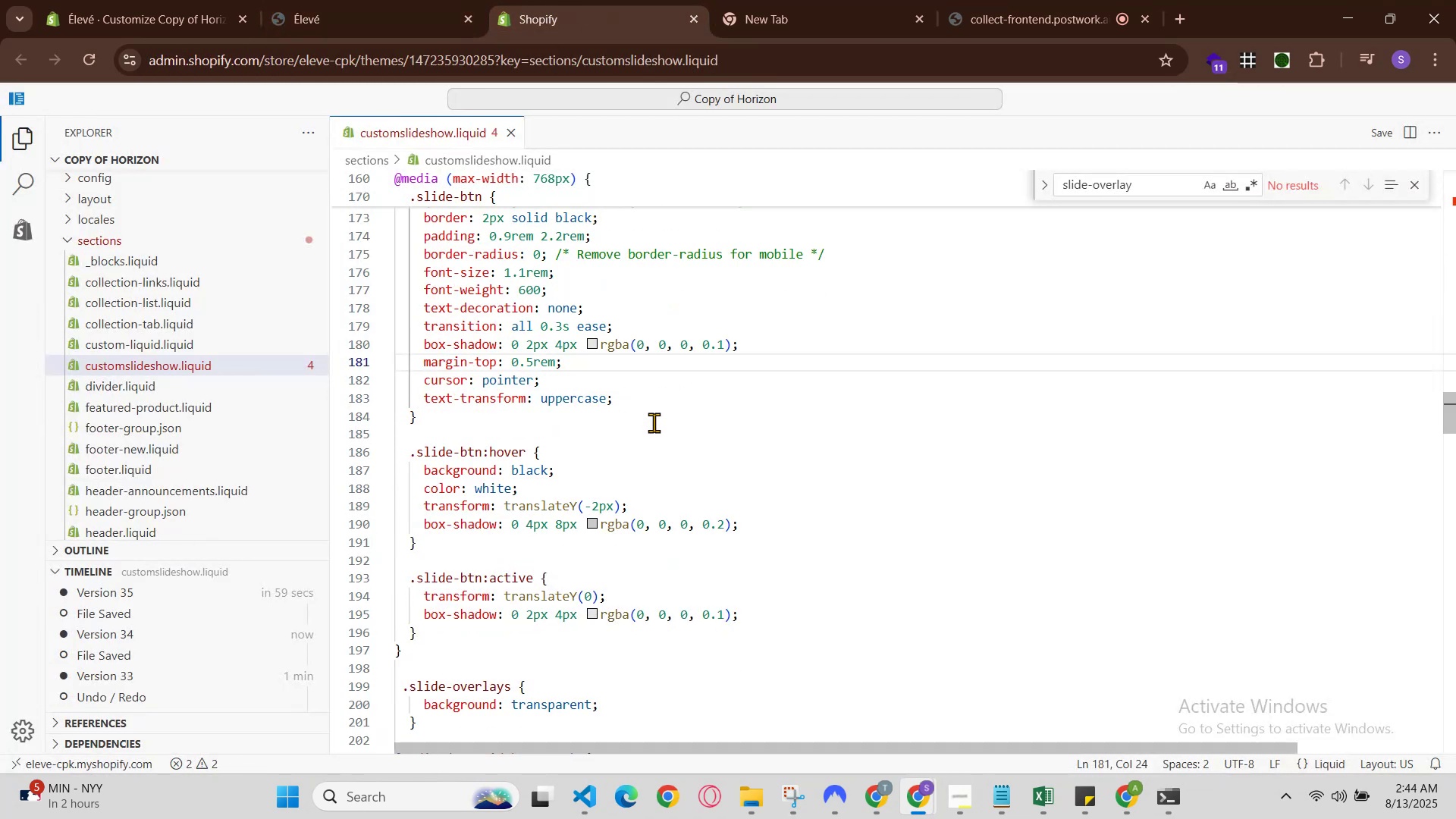 
scroll: coordinate [651, 441], scroll_direction: up, amount: 7.0
 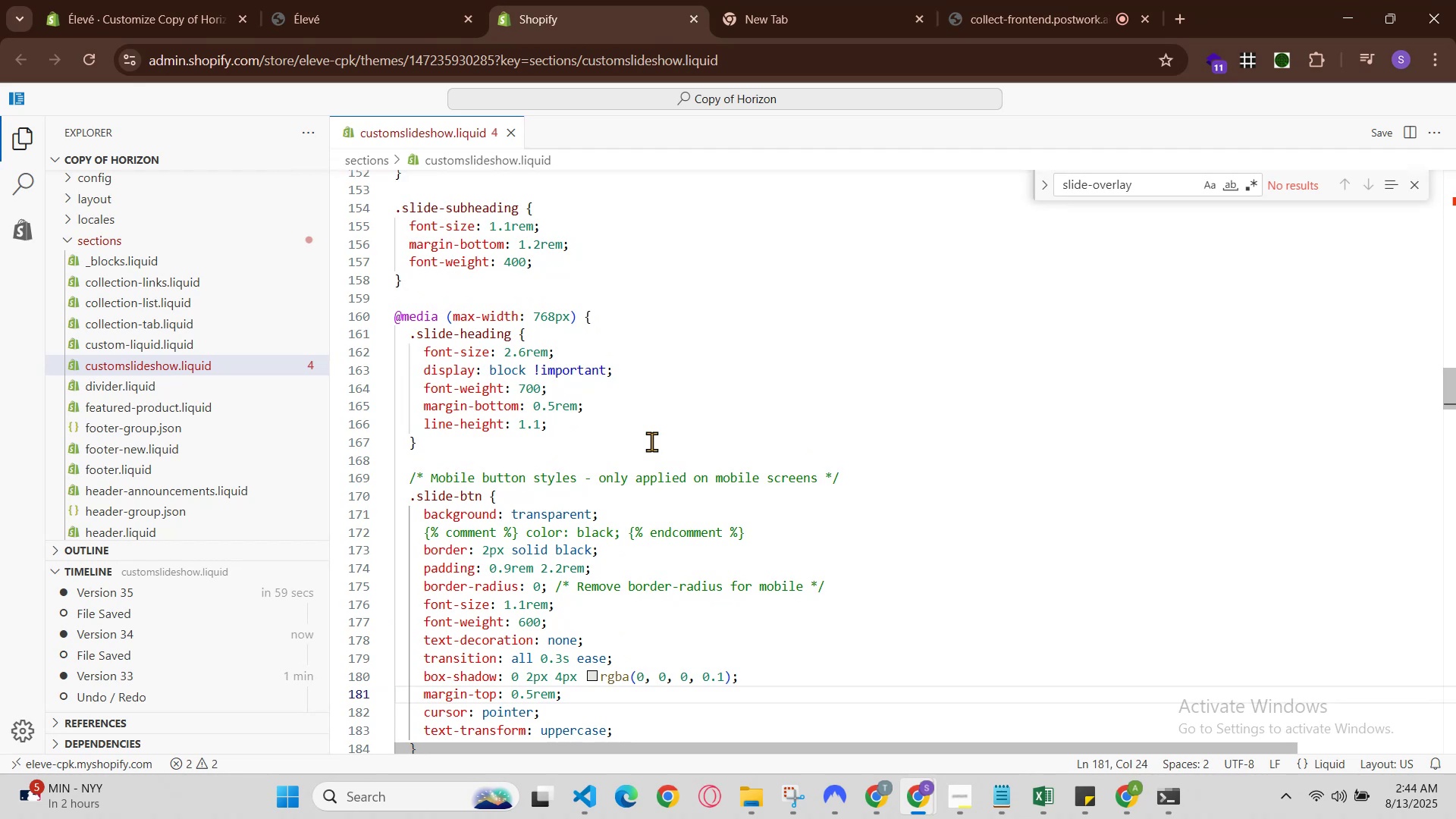 
scroll: coordinate [651, 441], scroll_direction: down, amount: 2.0
 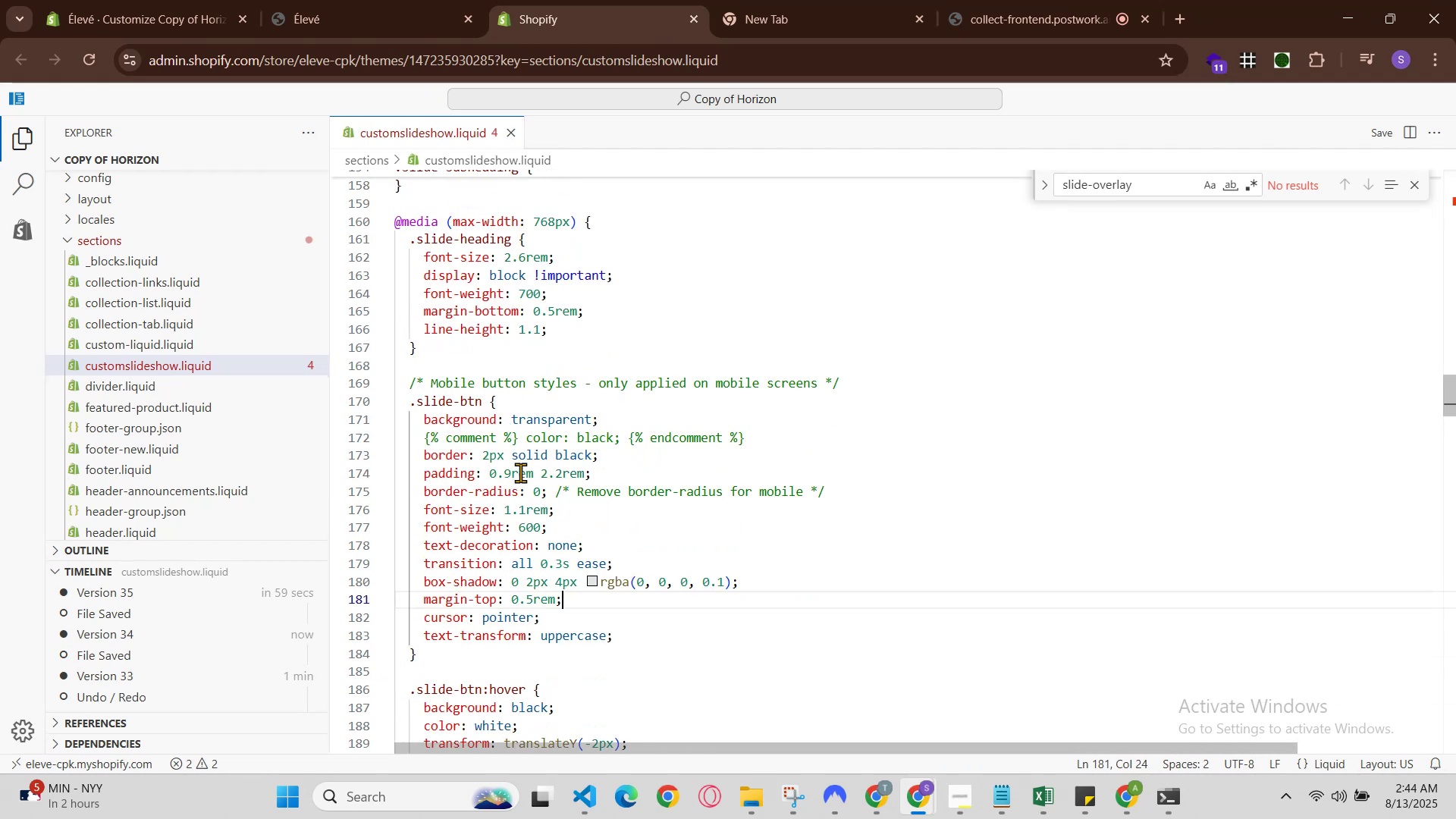 
left_click([415, 0])
 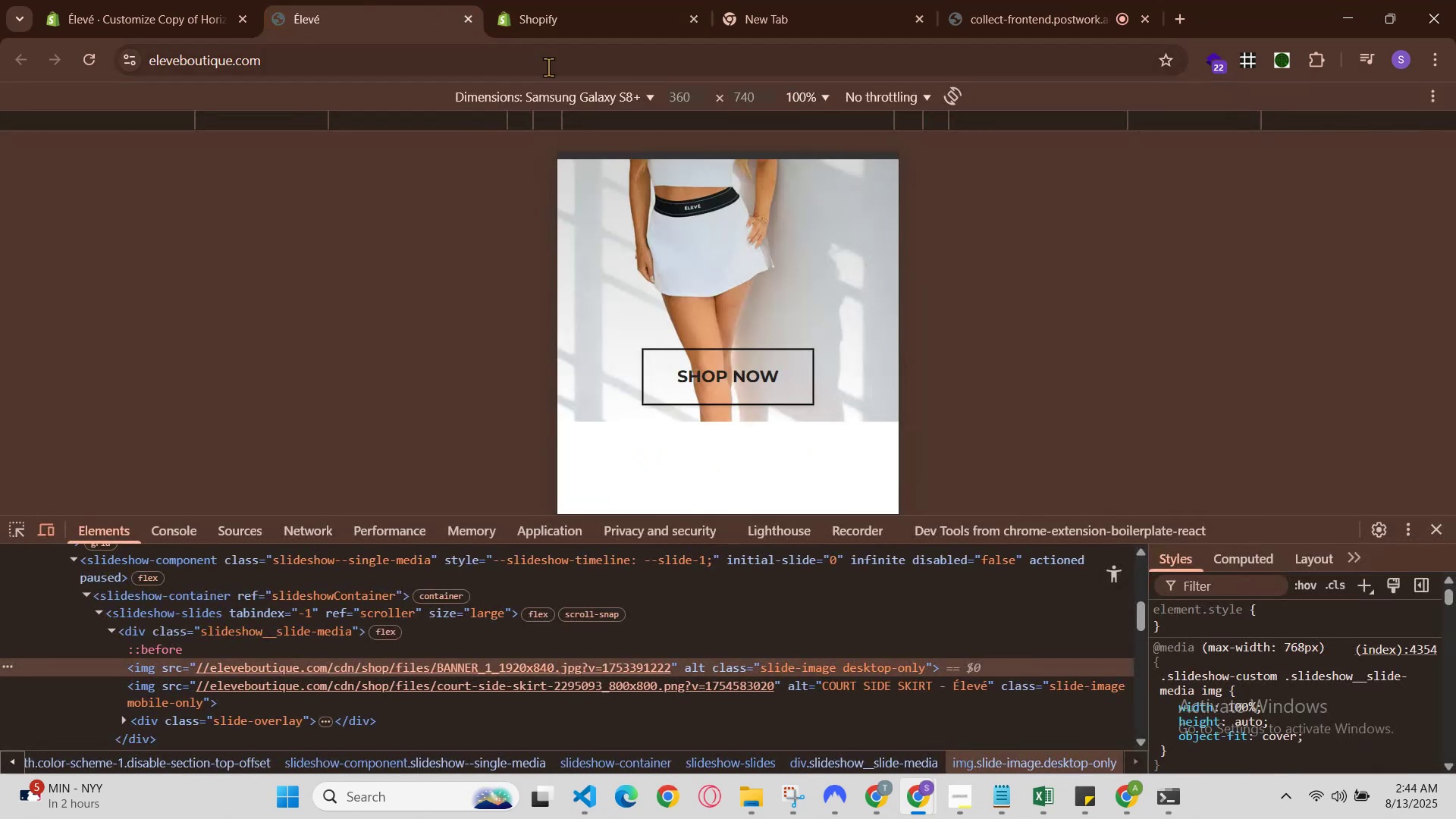 
scroll: coordinate [630, 232], scroll_direction: down, amount: 1.0
 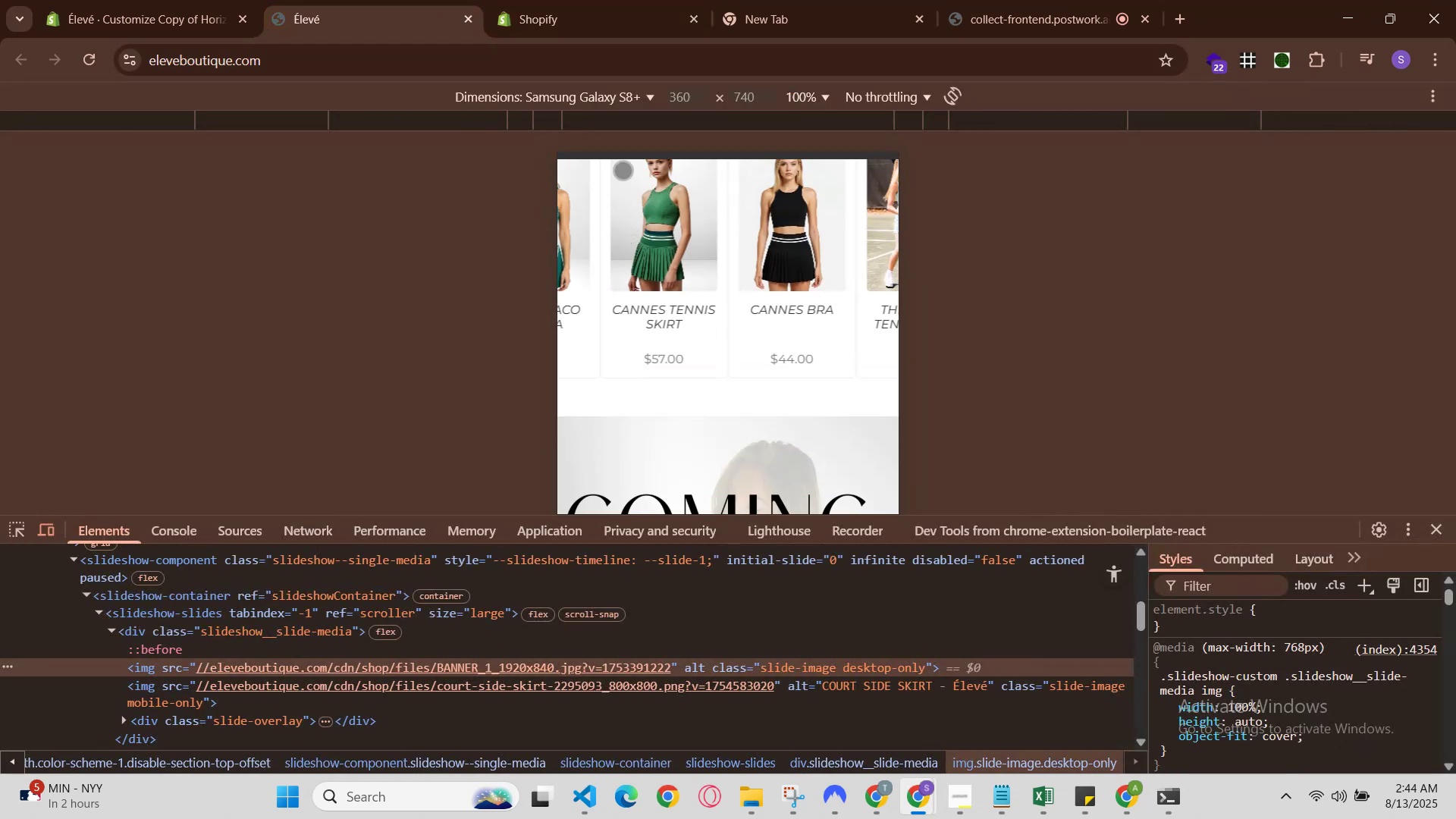 
left_click([598, 0])
 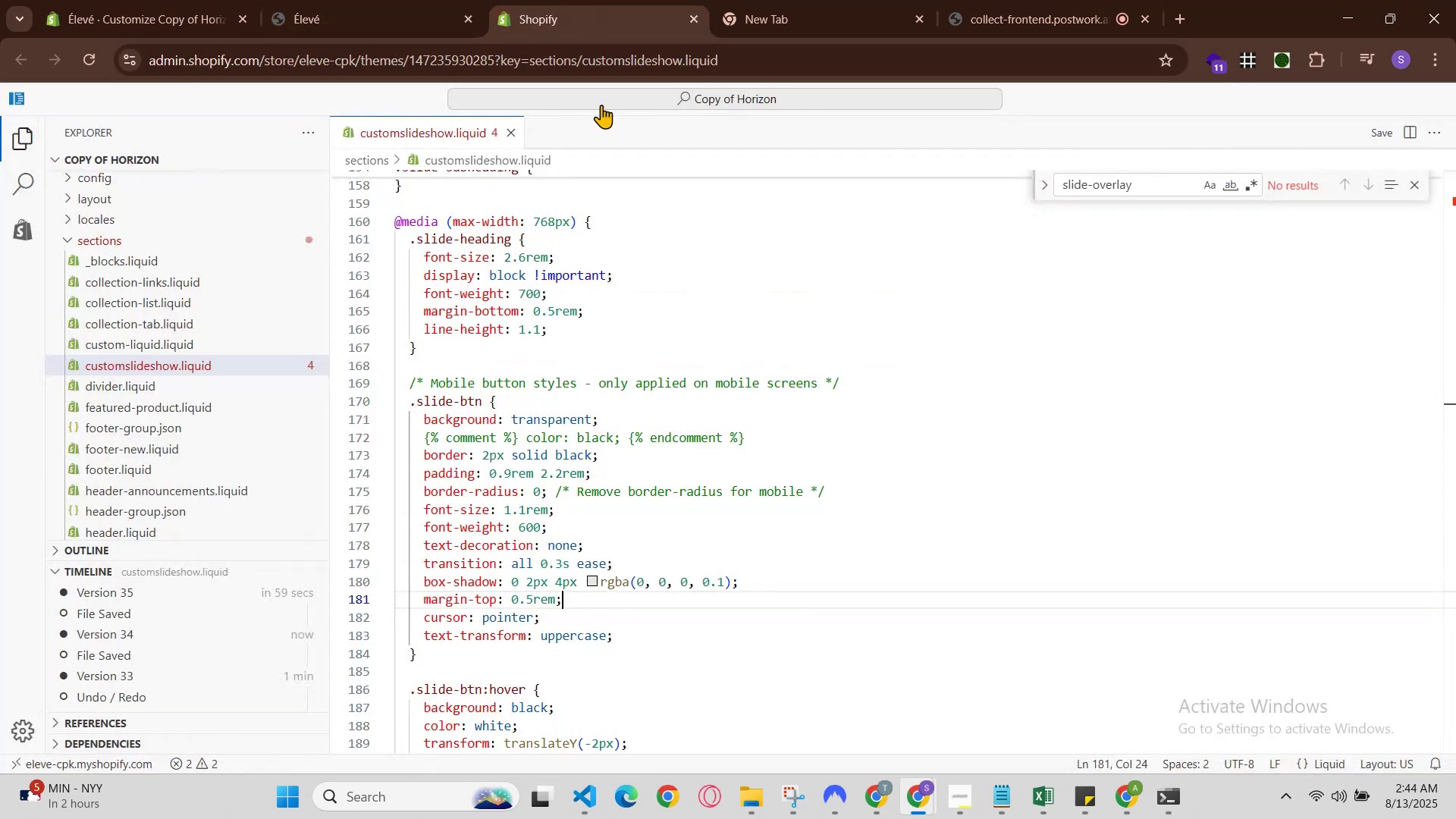 
scroll: coordinate [667, 591], scroll_direction: down, amount: 2.0
 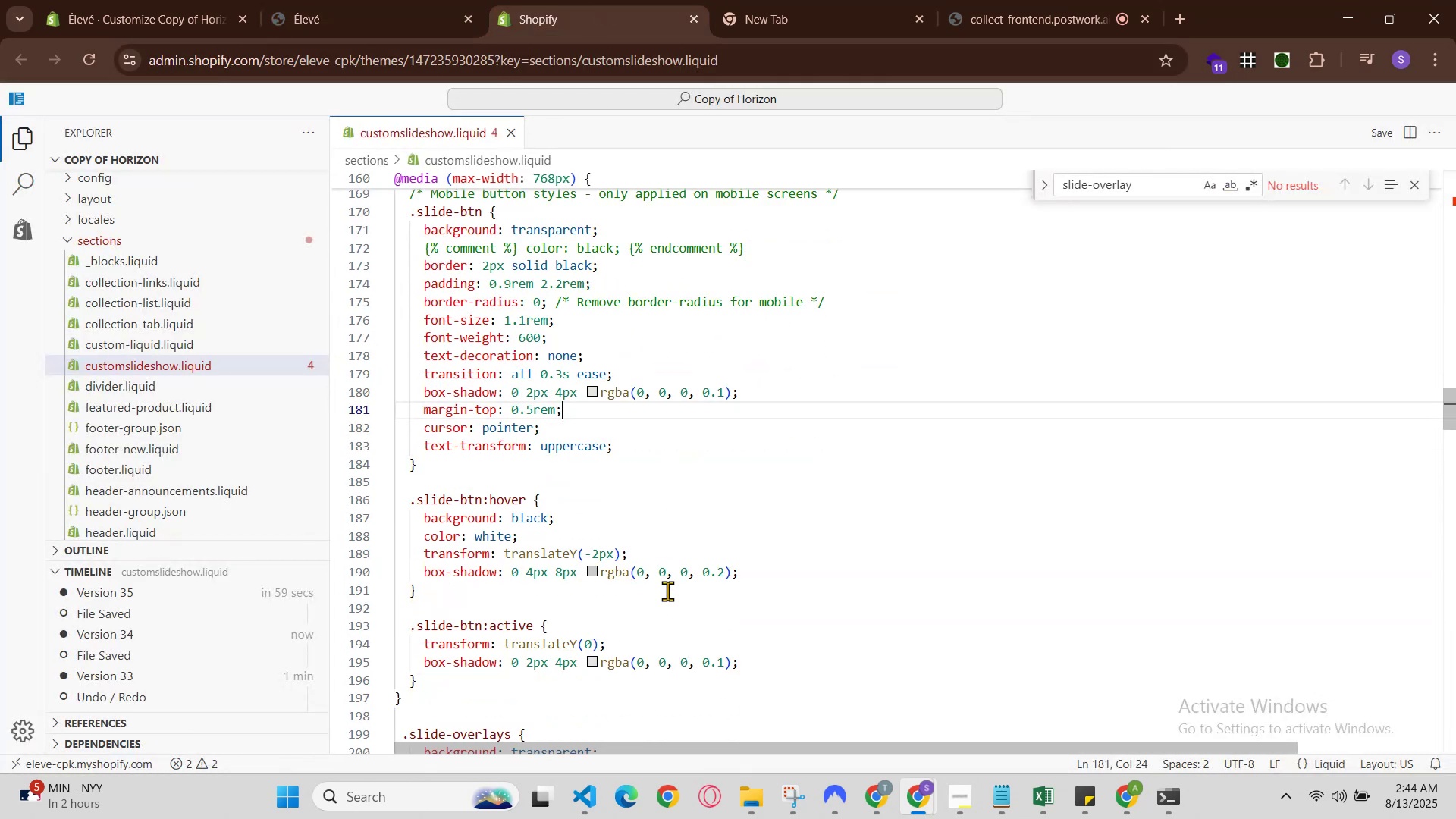 
scroll: coordinate [667, 591], scroll_direction: up, amount: 3.0
 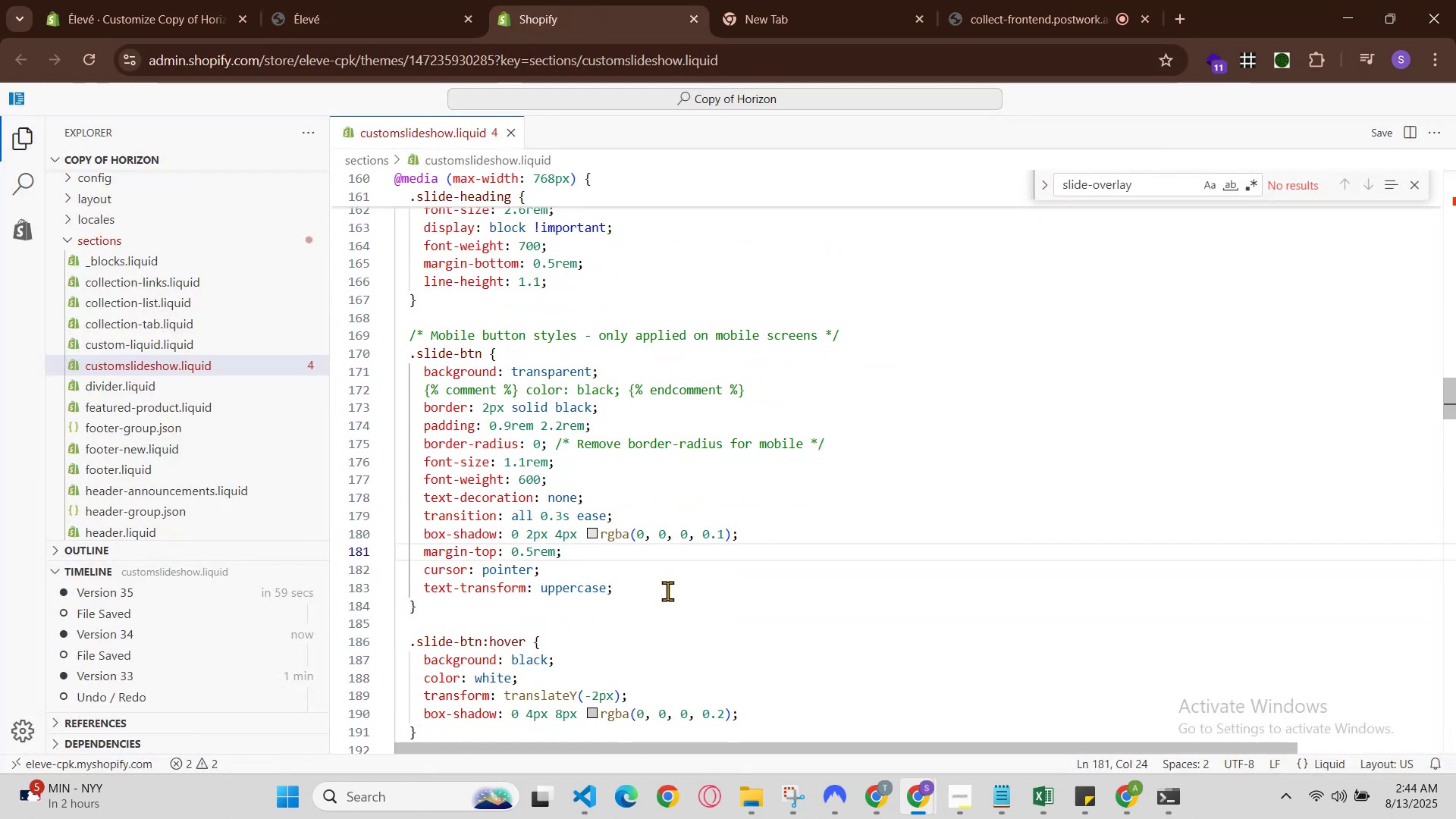 
scroll: coordinate [667, 591], scroll_direction: down, amount: 1.0
 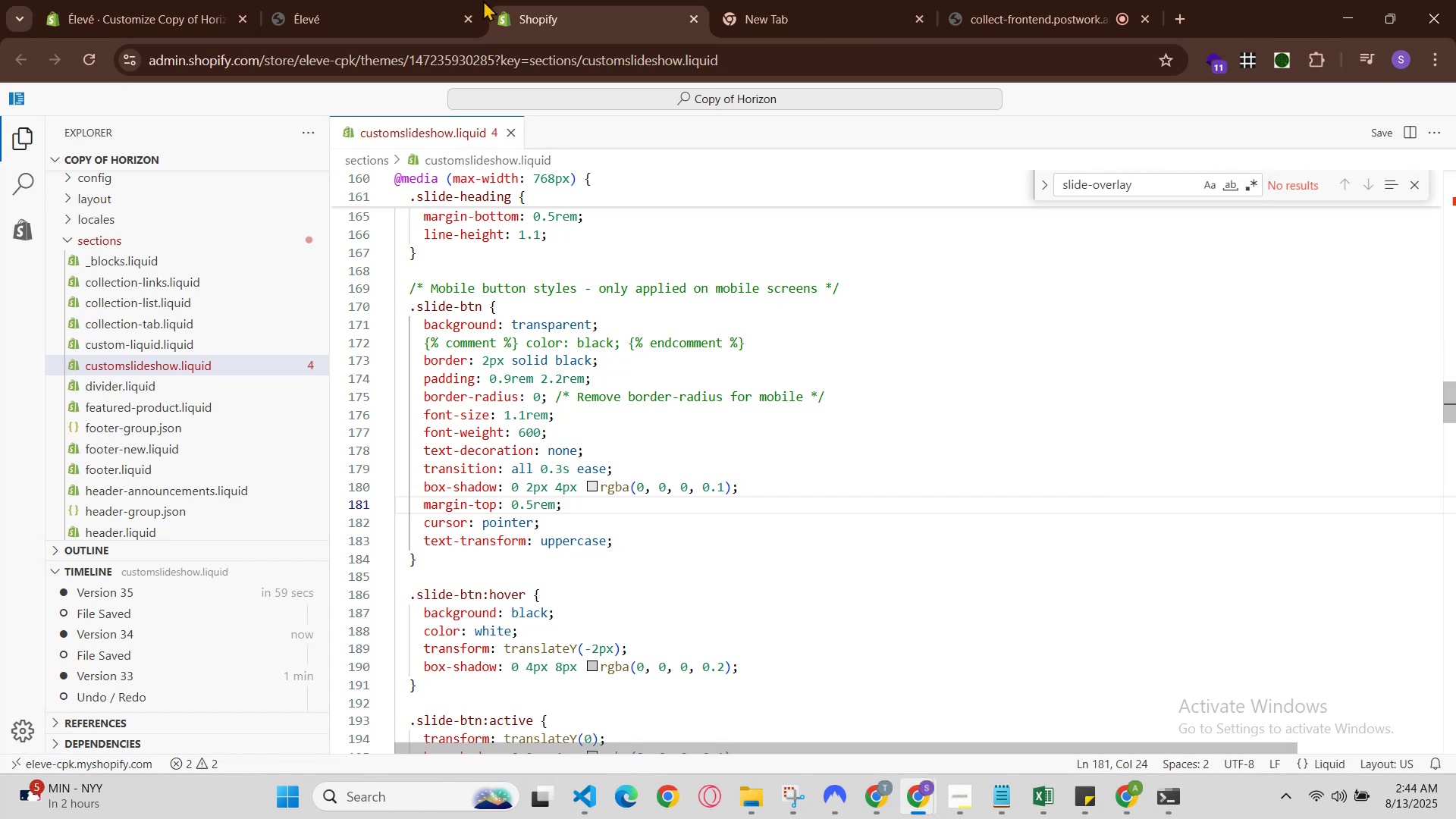 
left_click([435, 0])
 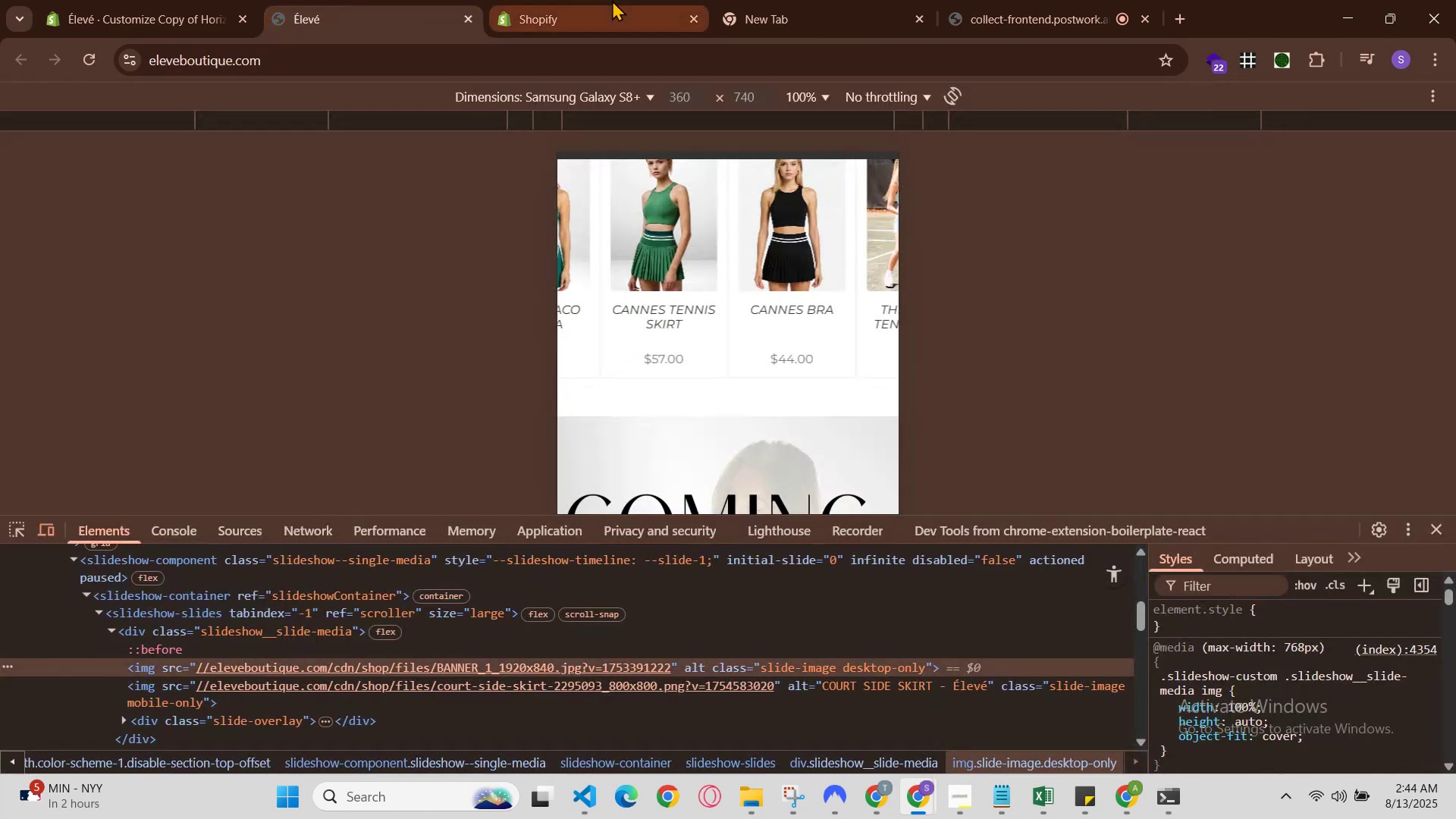 
left_click([612, 0])
 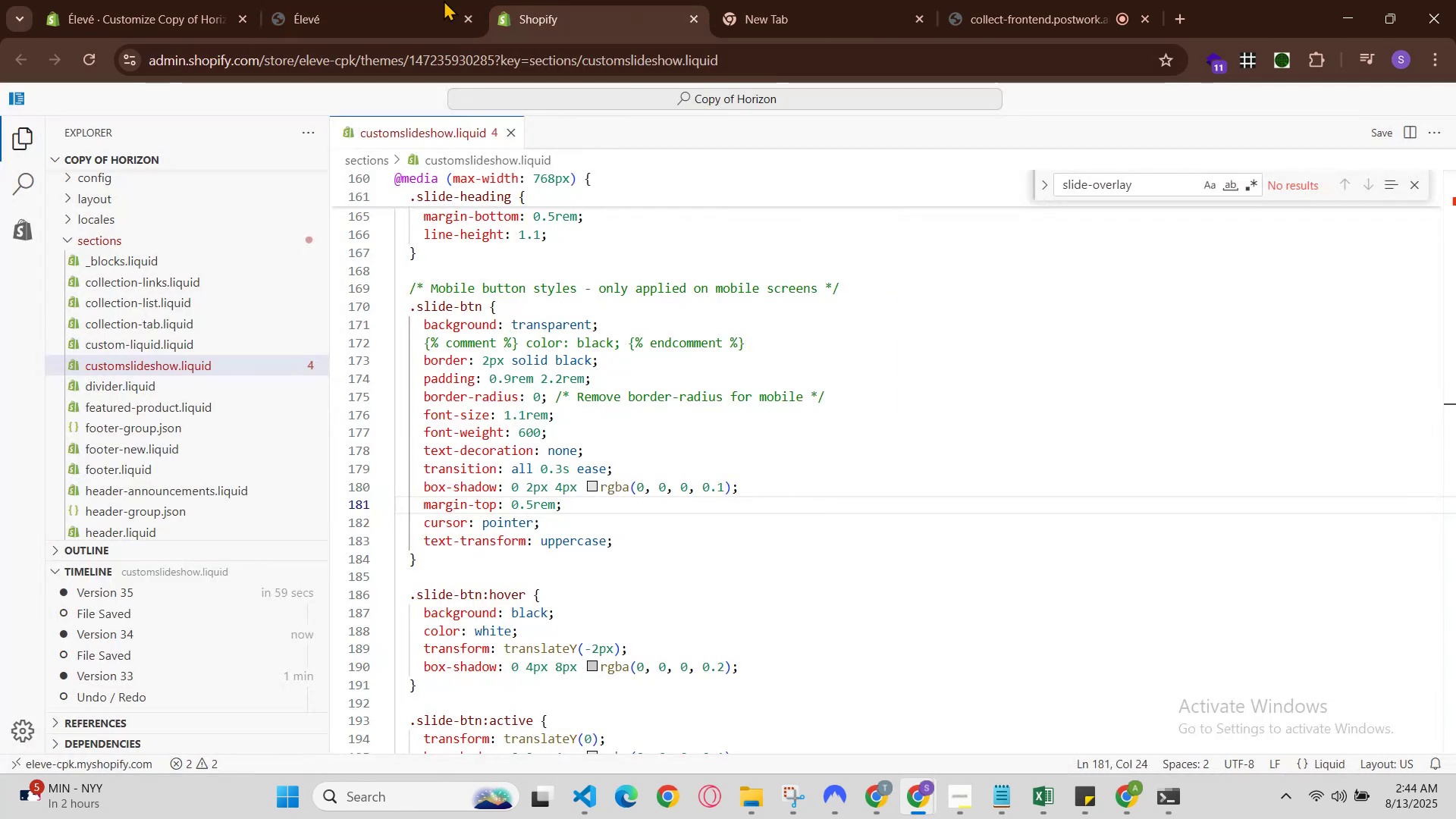 
left_click([364, 0])
 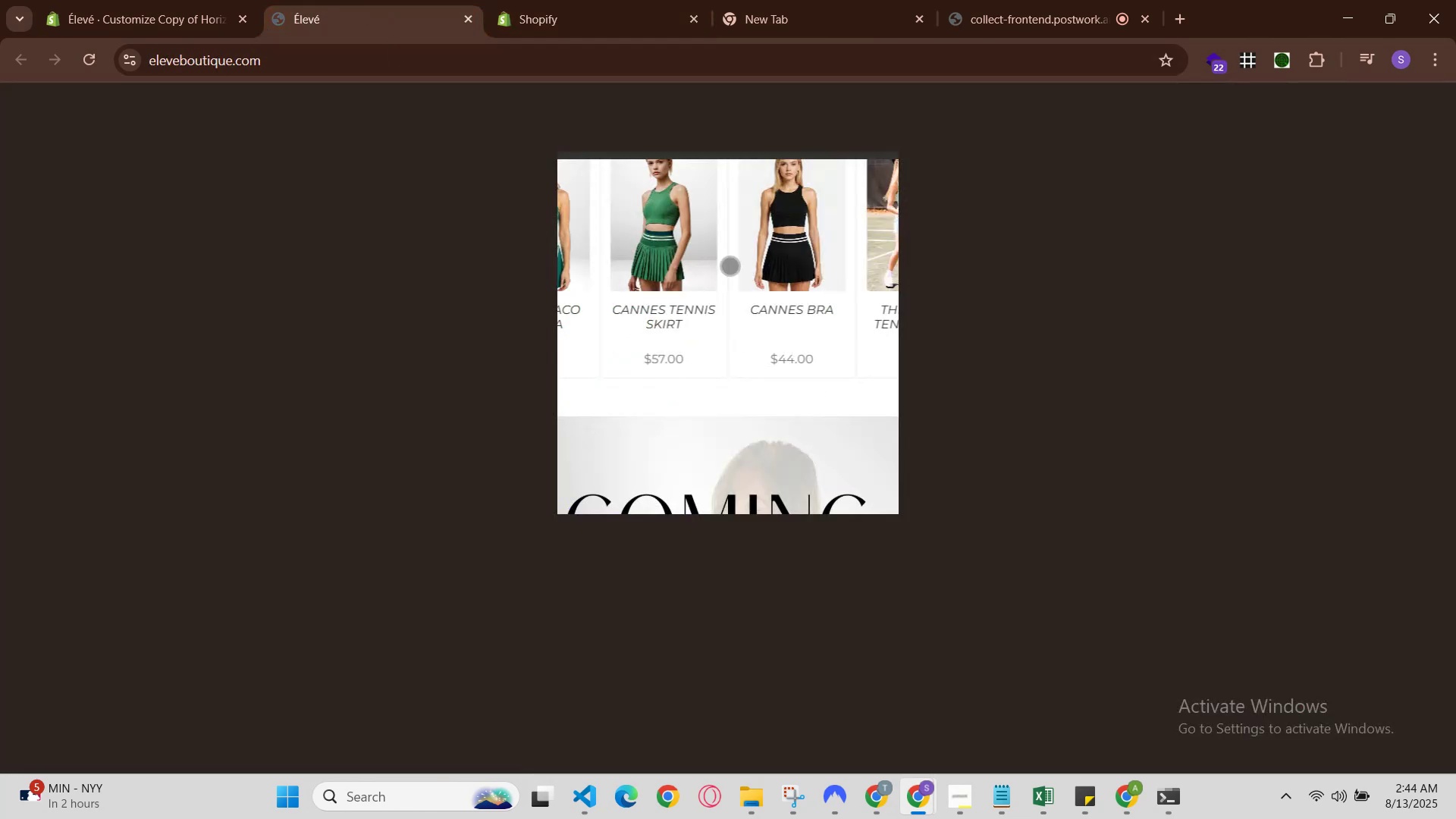 
scroll: coordinate [828, 388], scroll_direction: up, amount: 8.0
 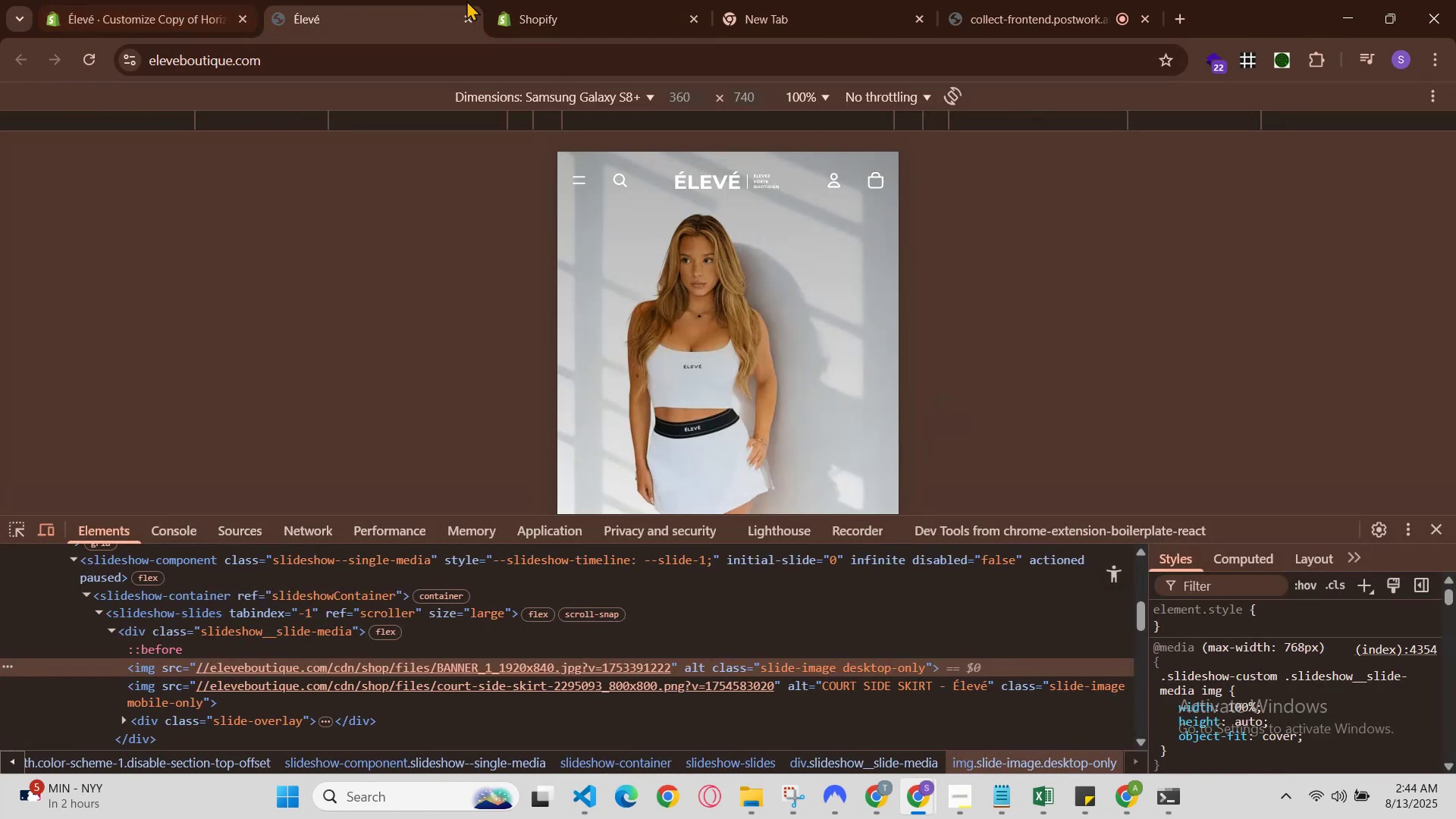 
left_click([510, 0])
 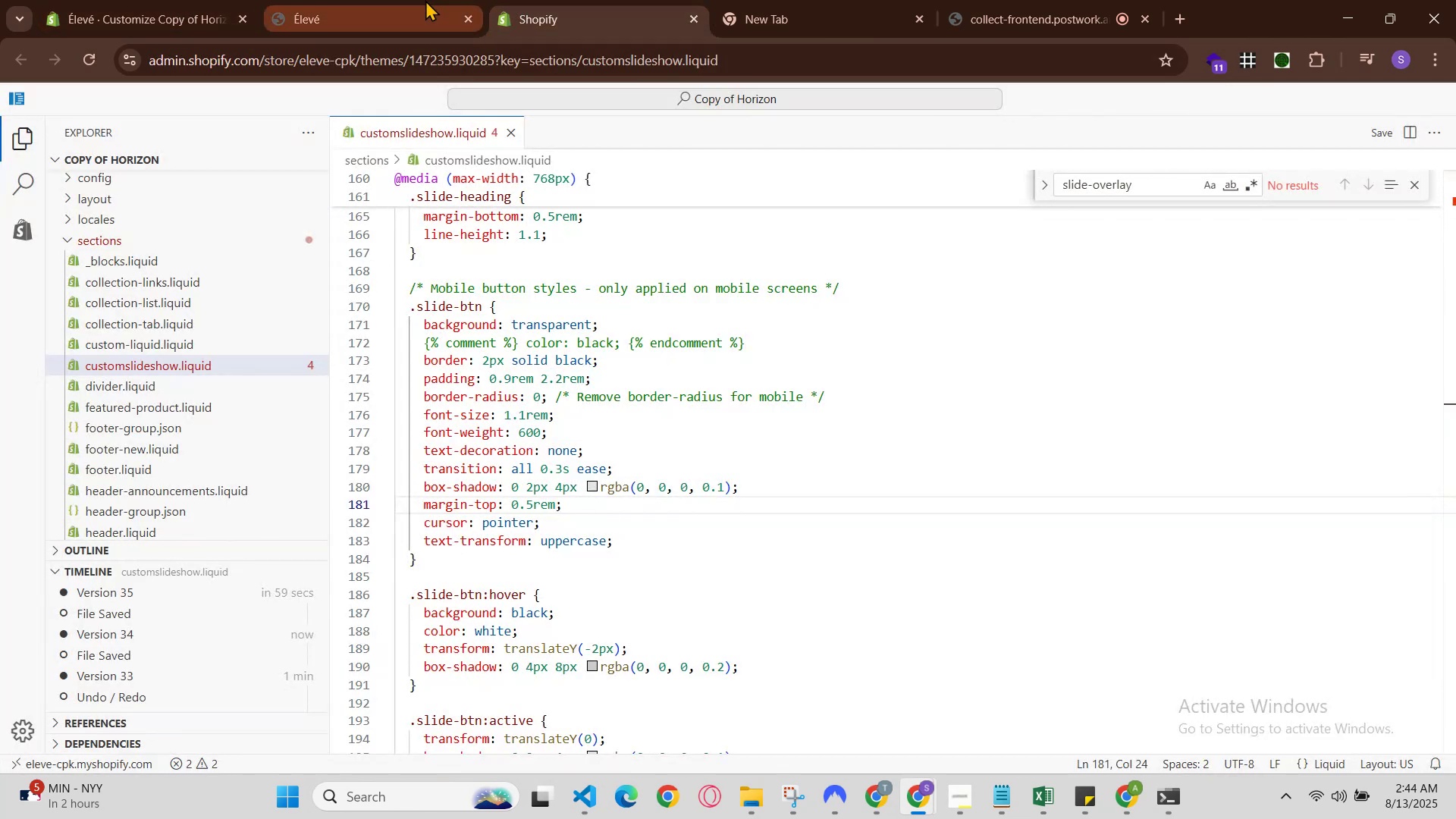 
left_click([425, 0])
 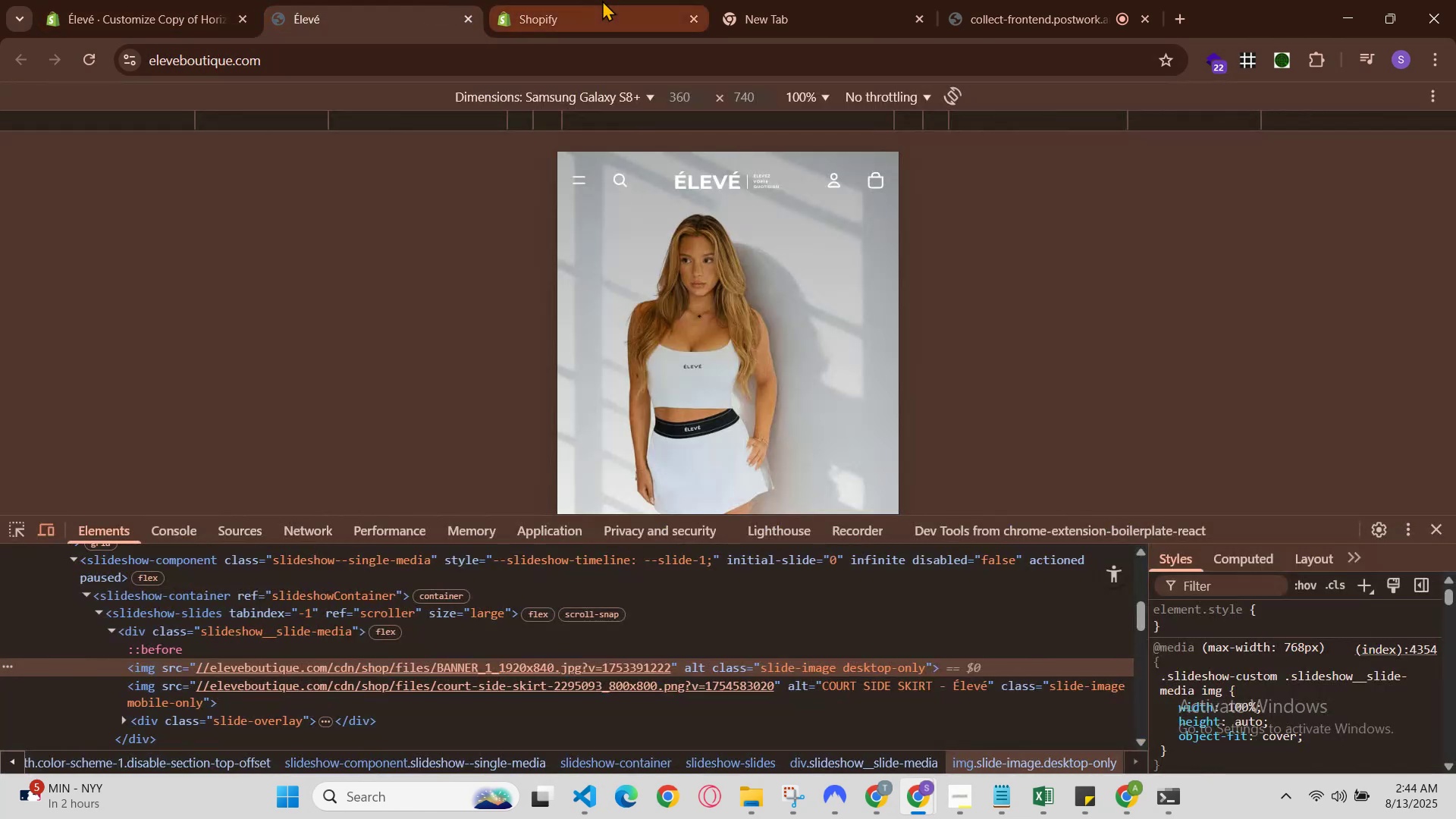 
left_click([607, 0])
 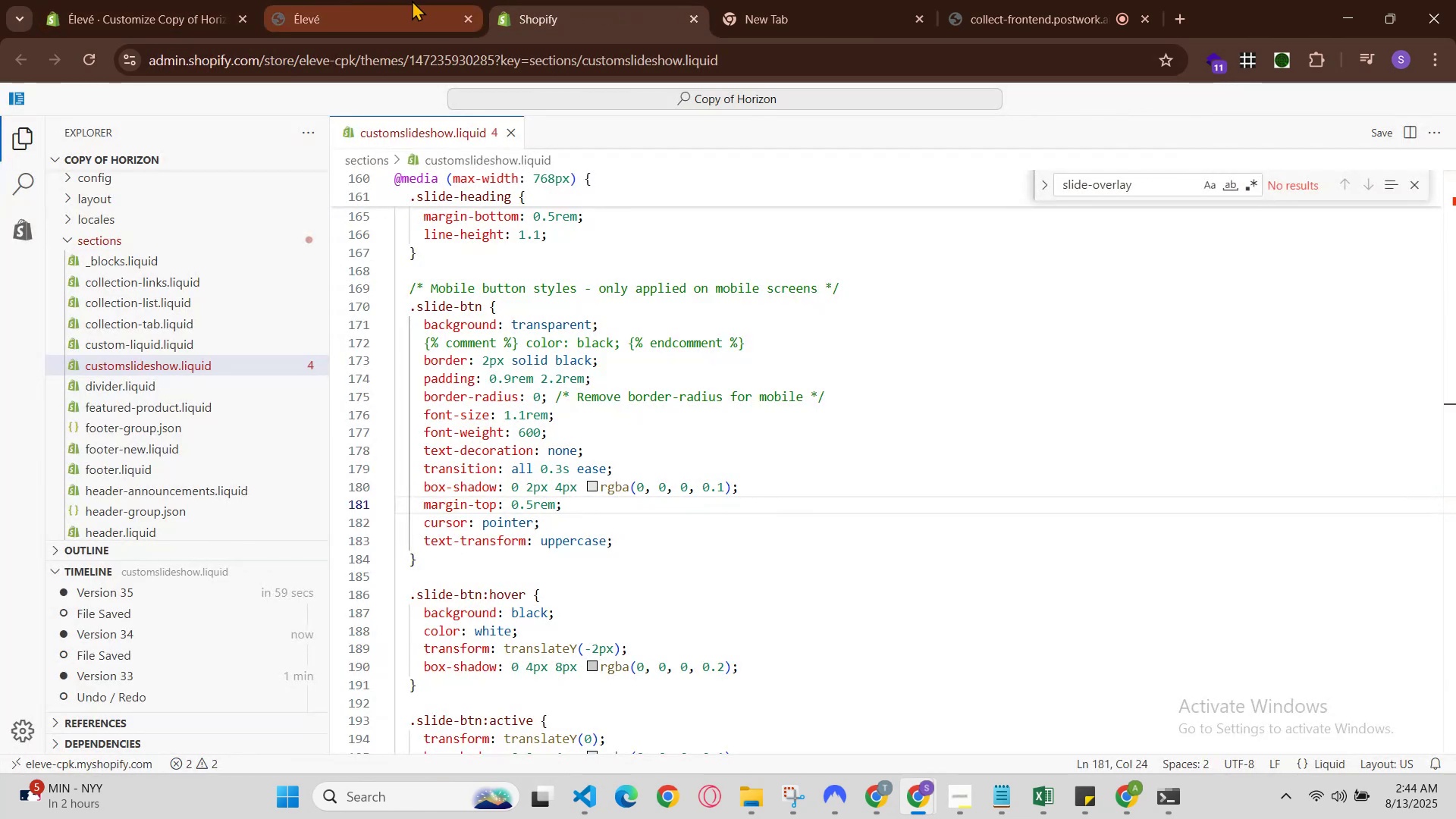 
left_click([412, 0])
 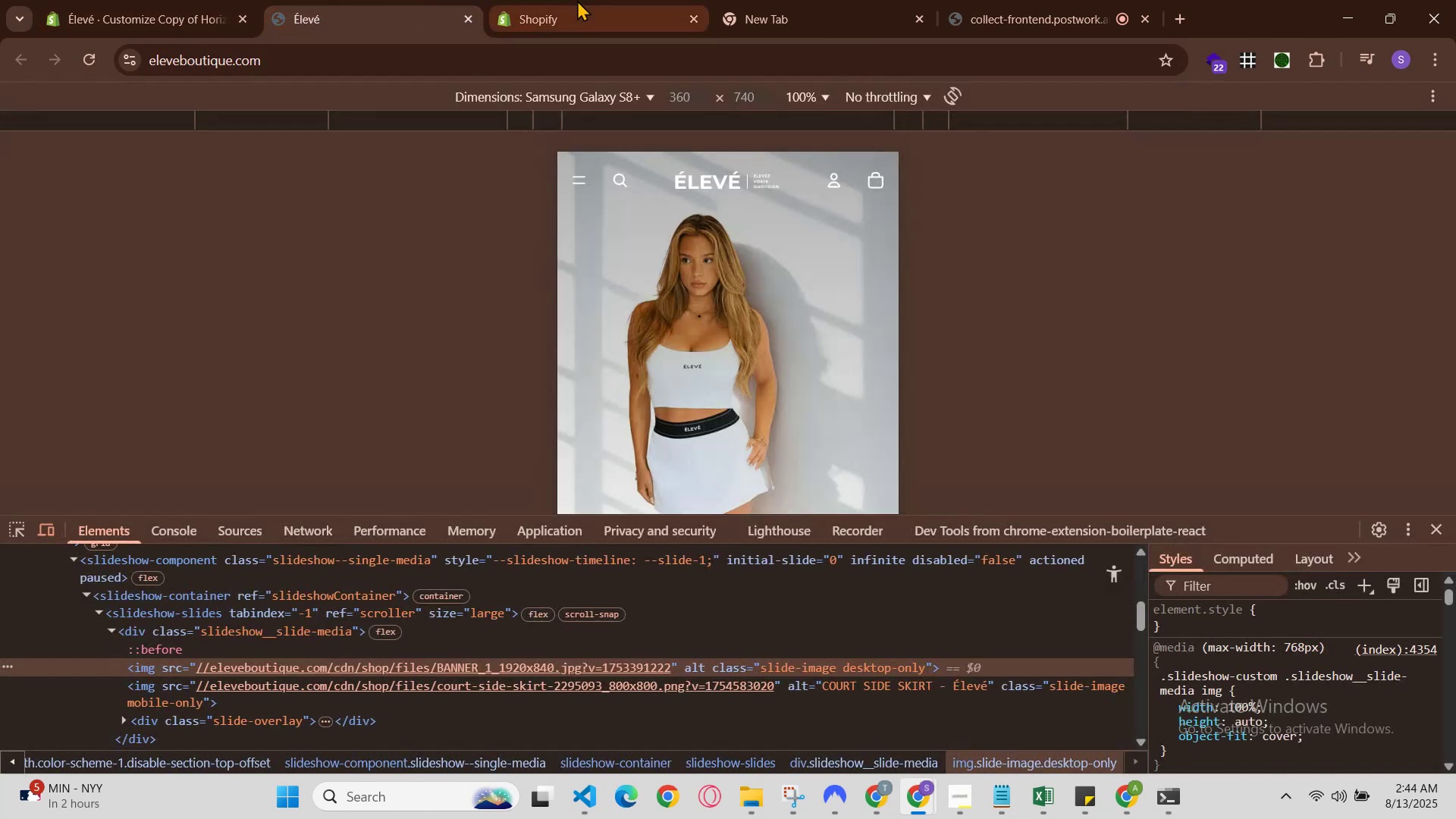 
left_click([579, 0])
 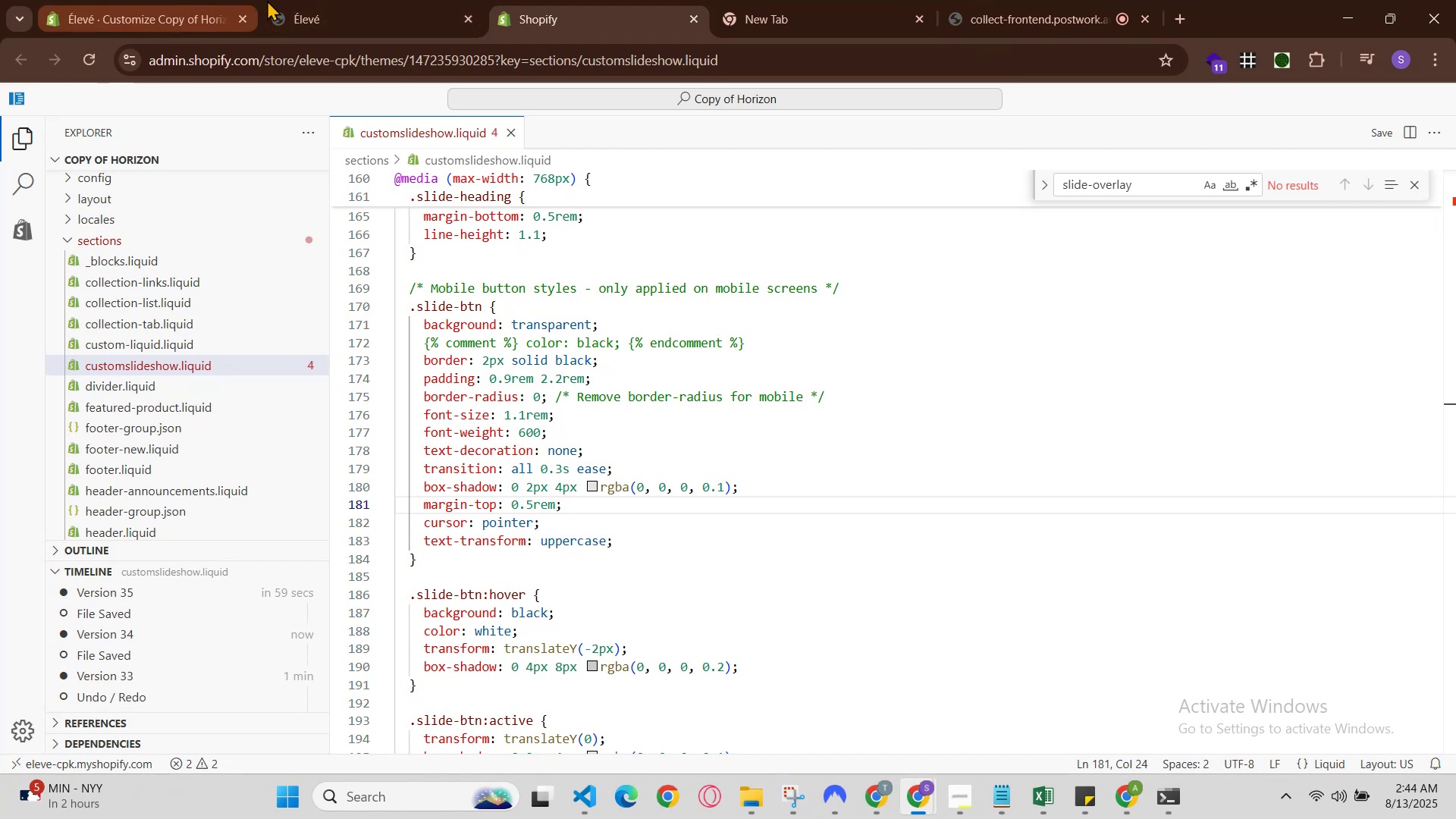 
left_click([348, 0])
 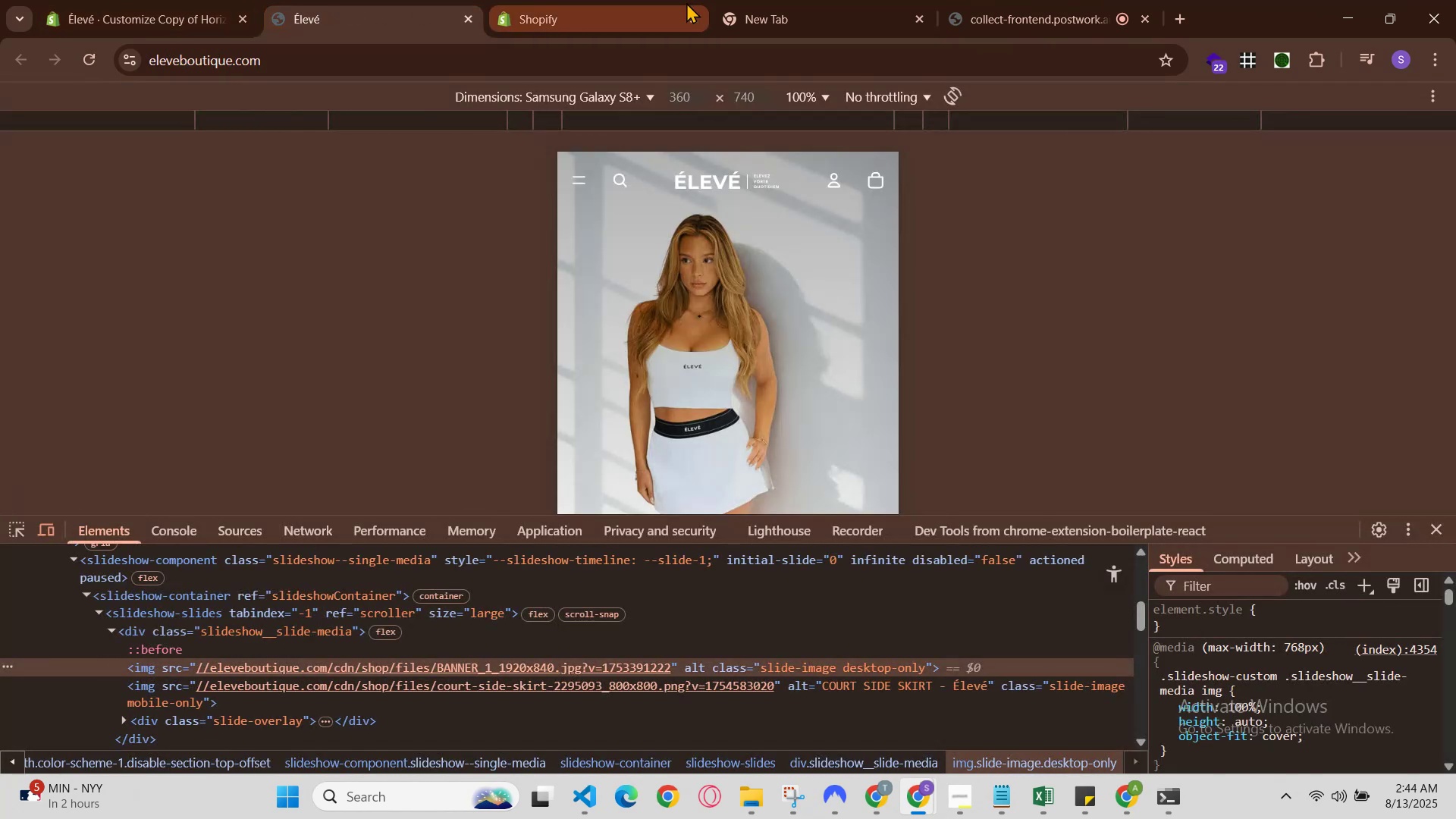 
left_click([655, 0])
 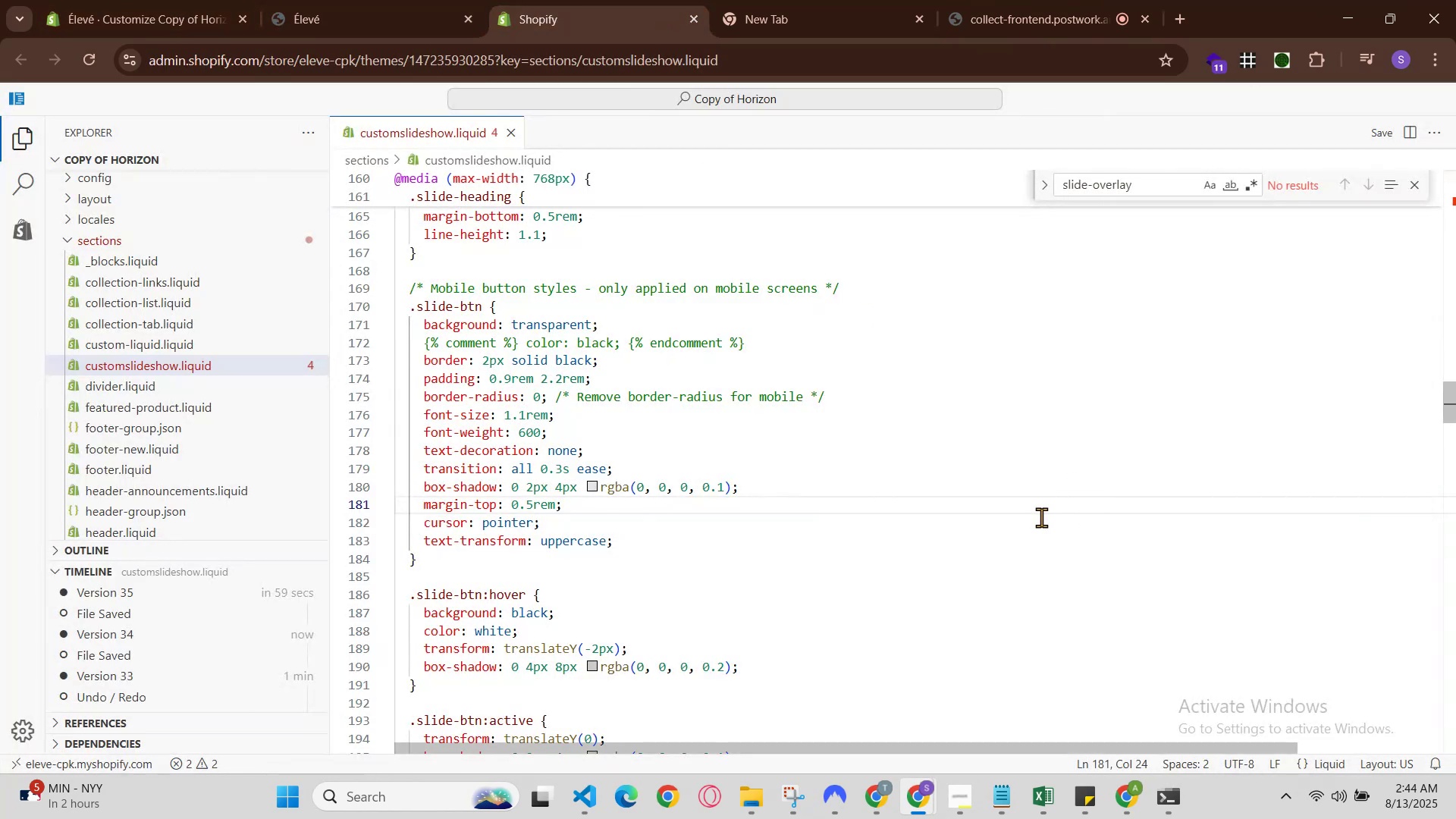 
left_click([1041, 517])
 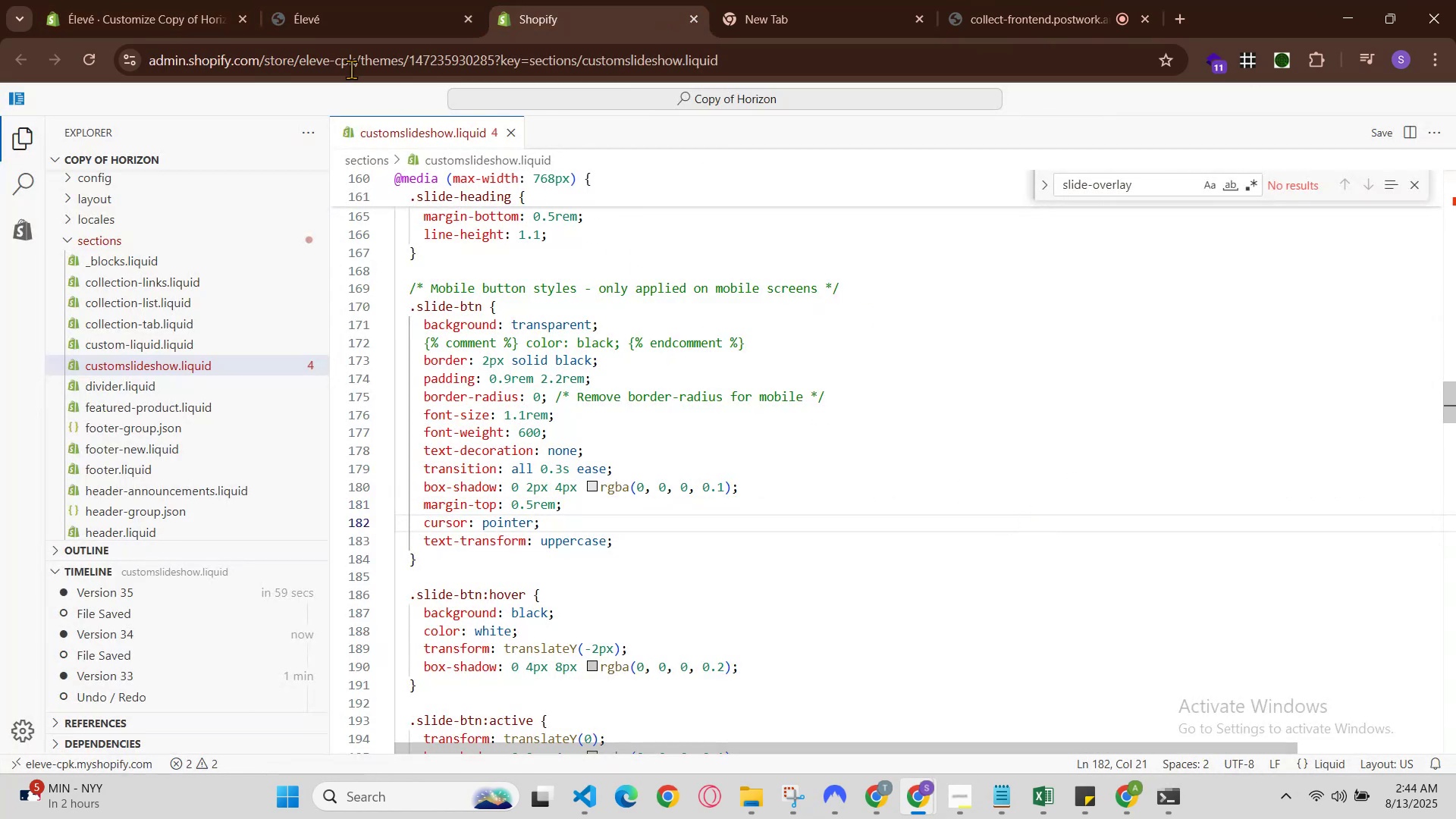 
left_click([341, 18])
 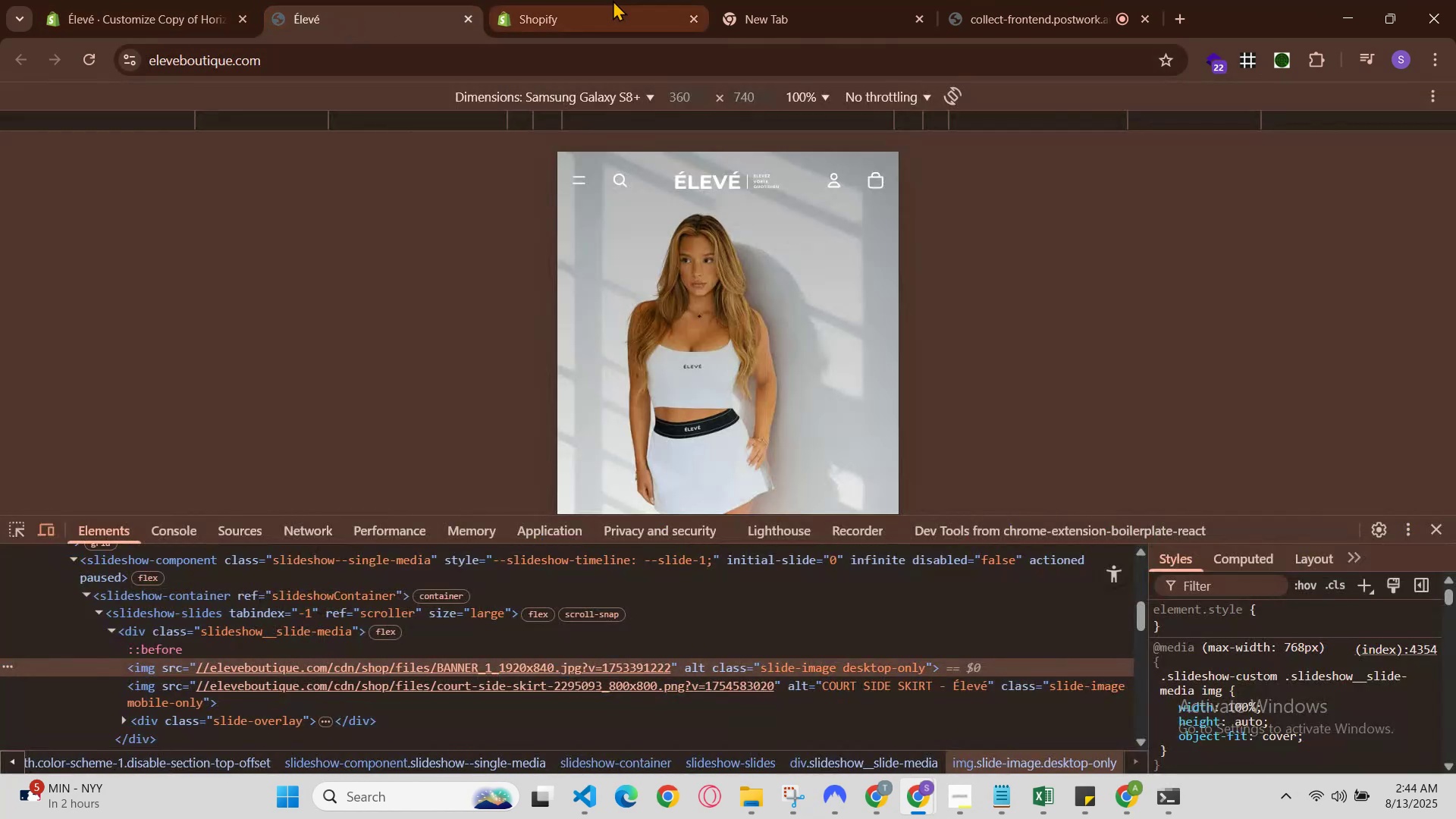 
left_click([620, 0])
 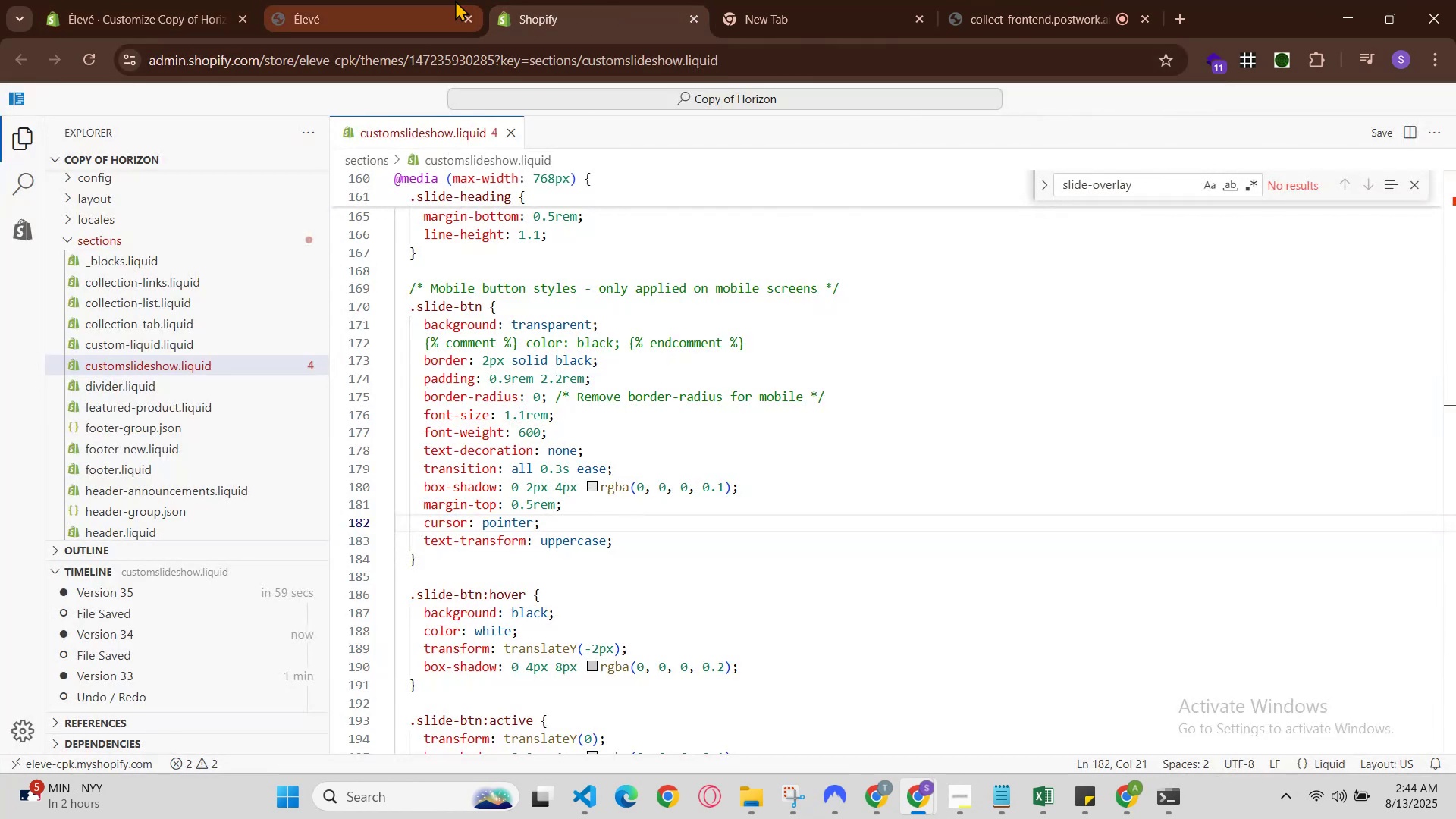 
left_click([435, 0])
 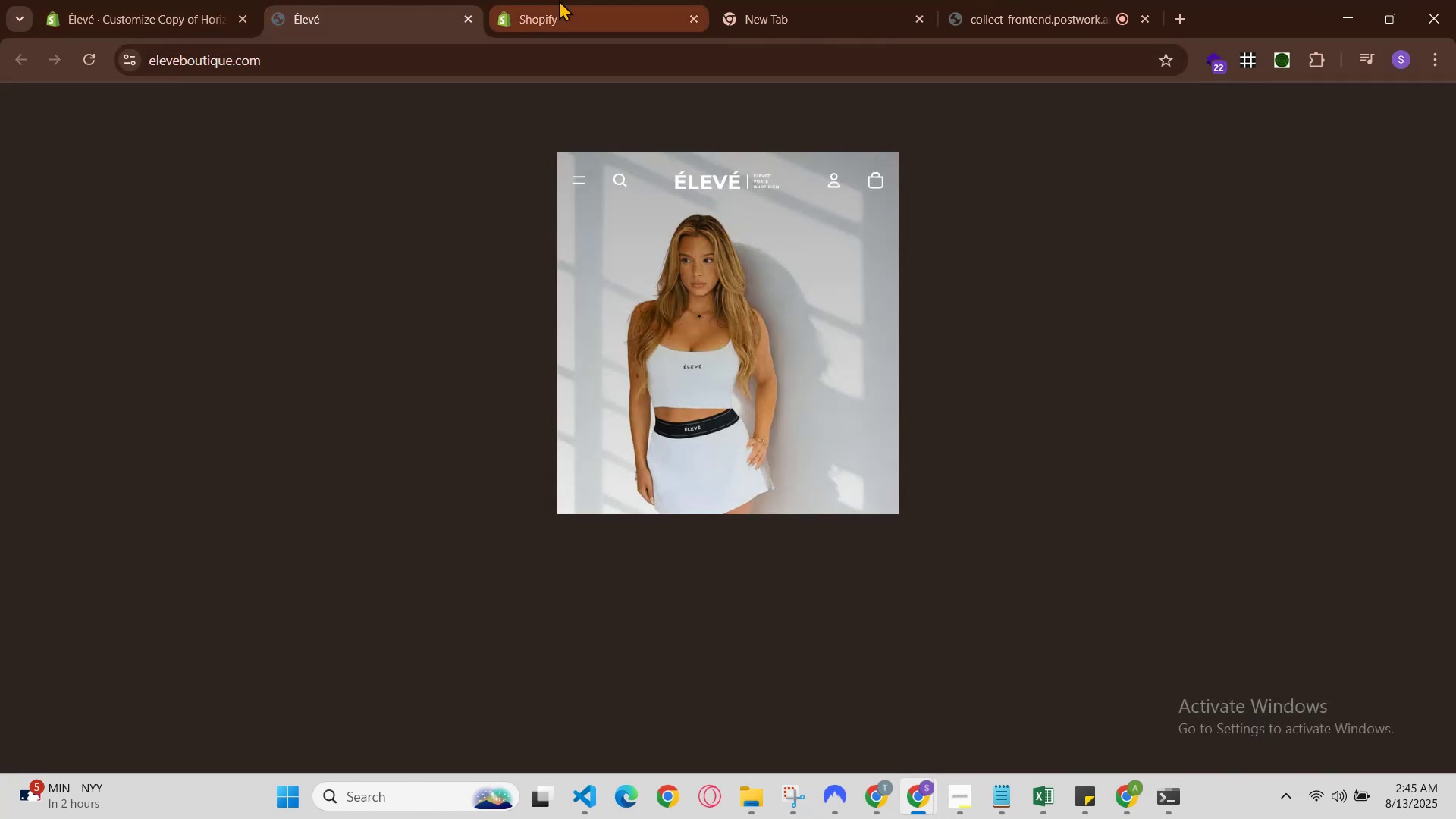 
left_click([560, 0])
 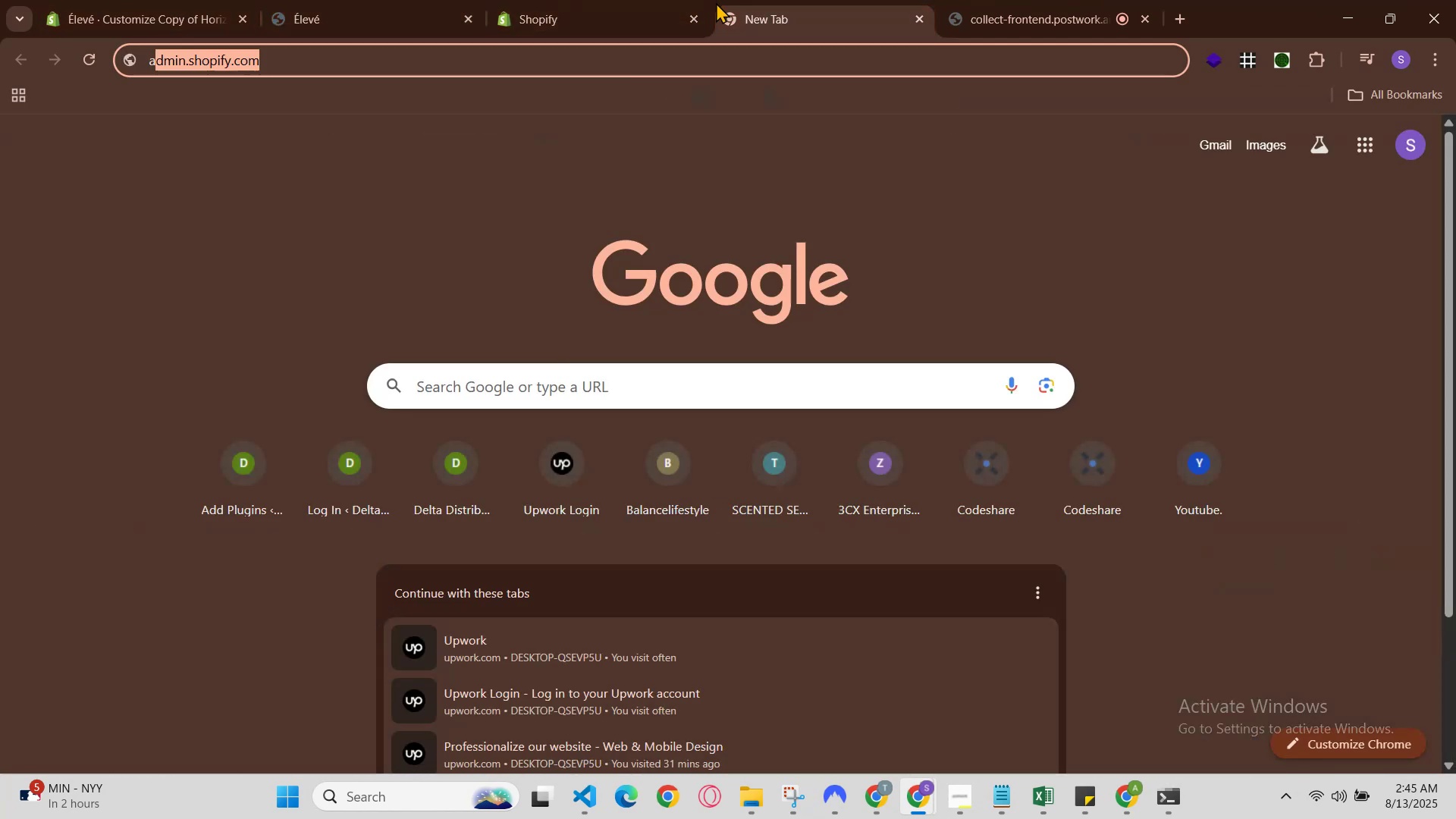 
left_click([642, 0])
 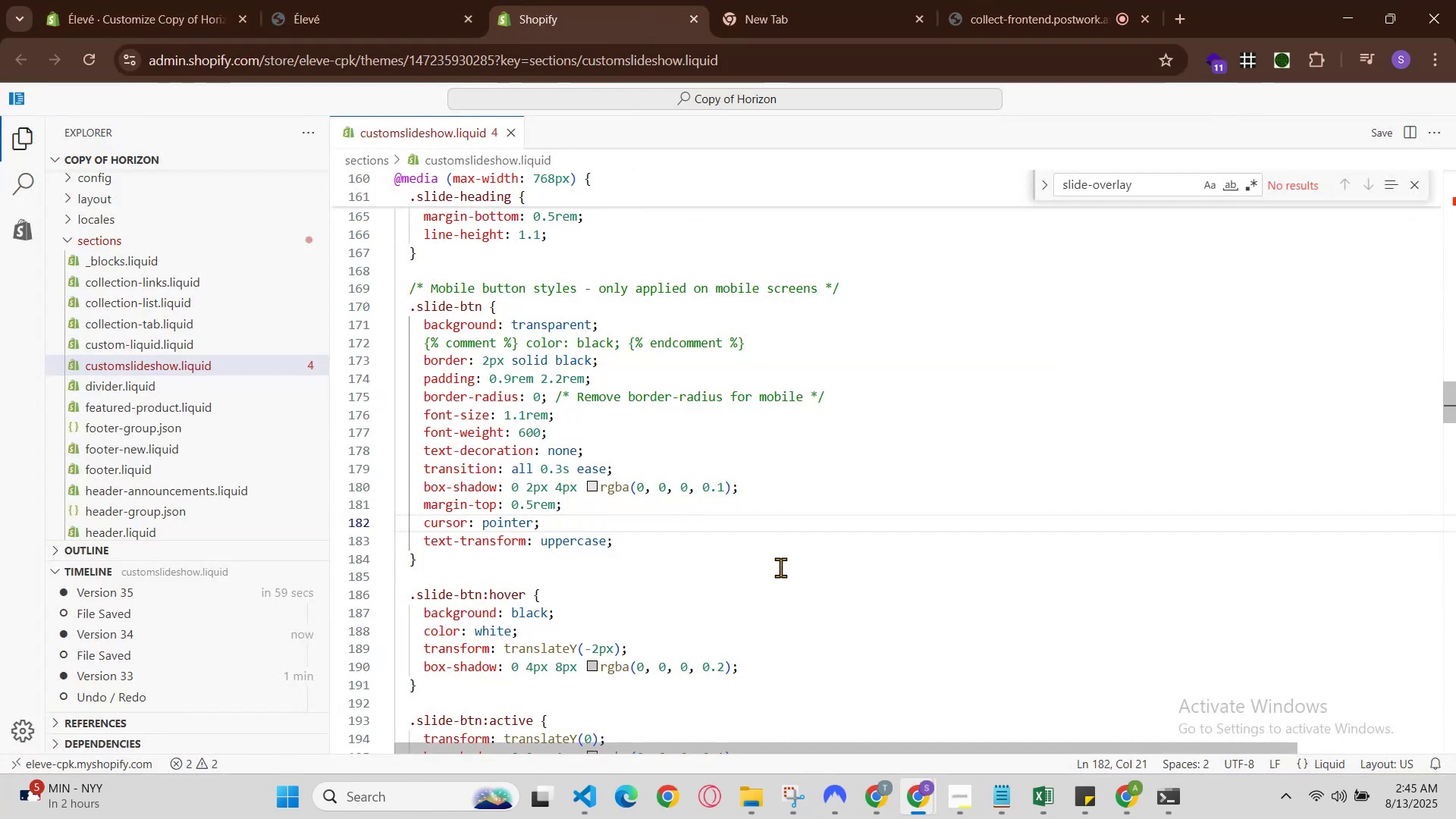 
left_click([787, 537])
 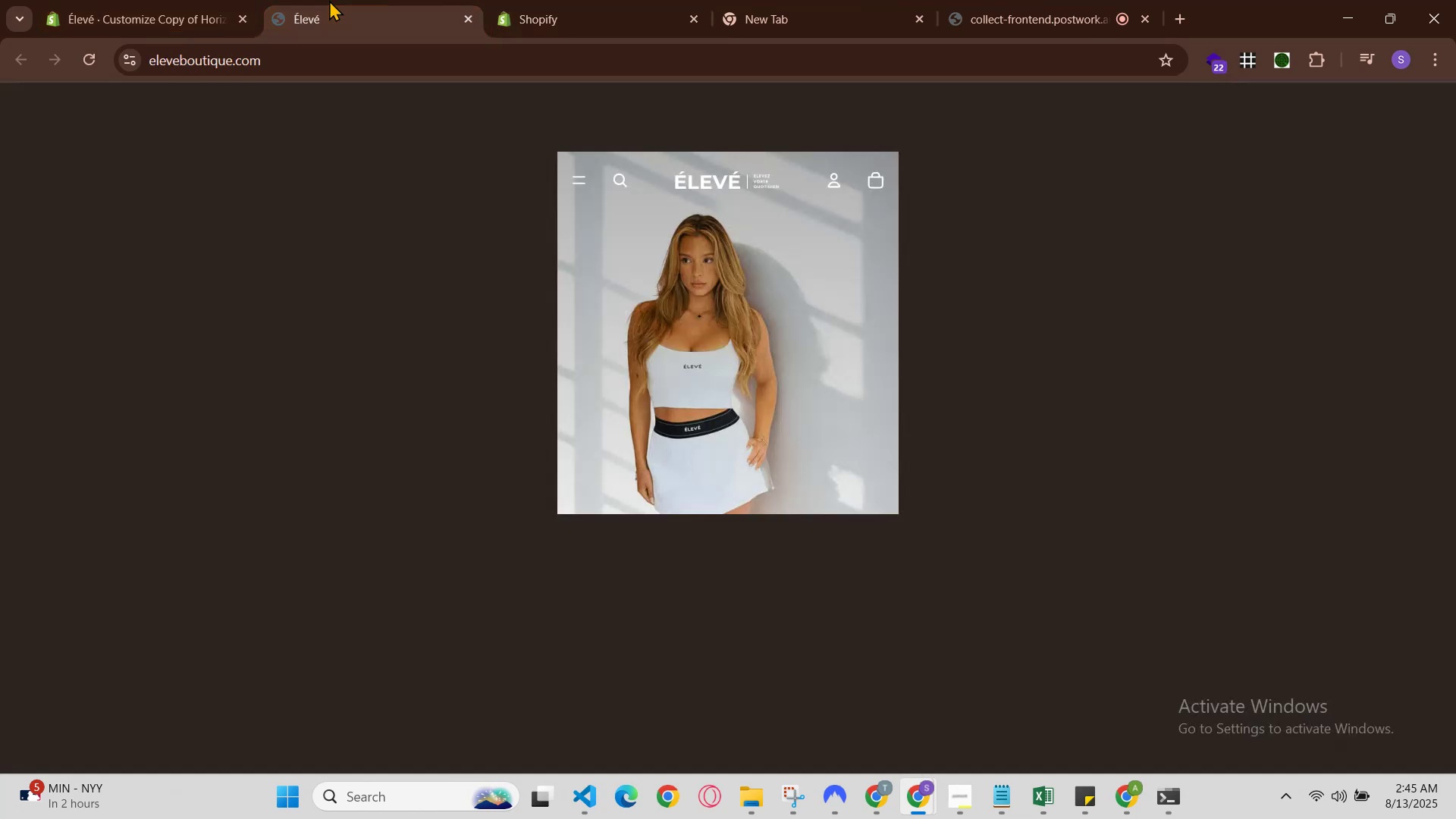 
left_click([646, 0])
 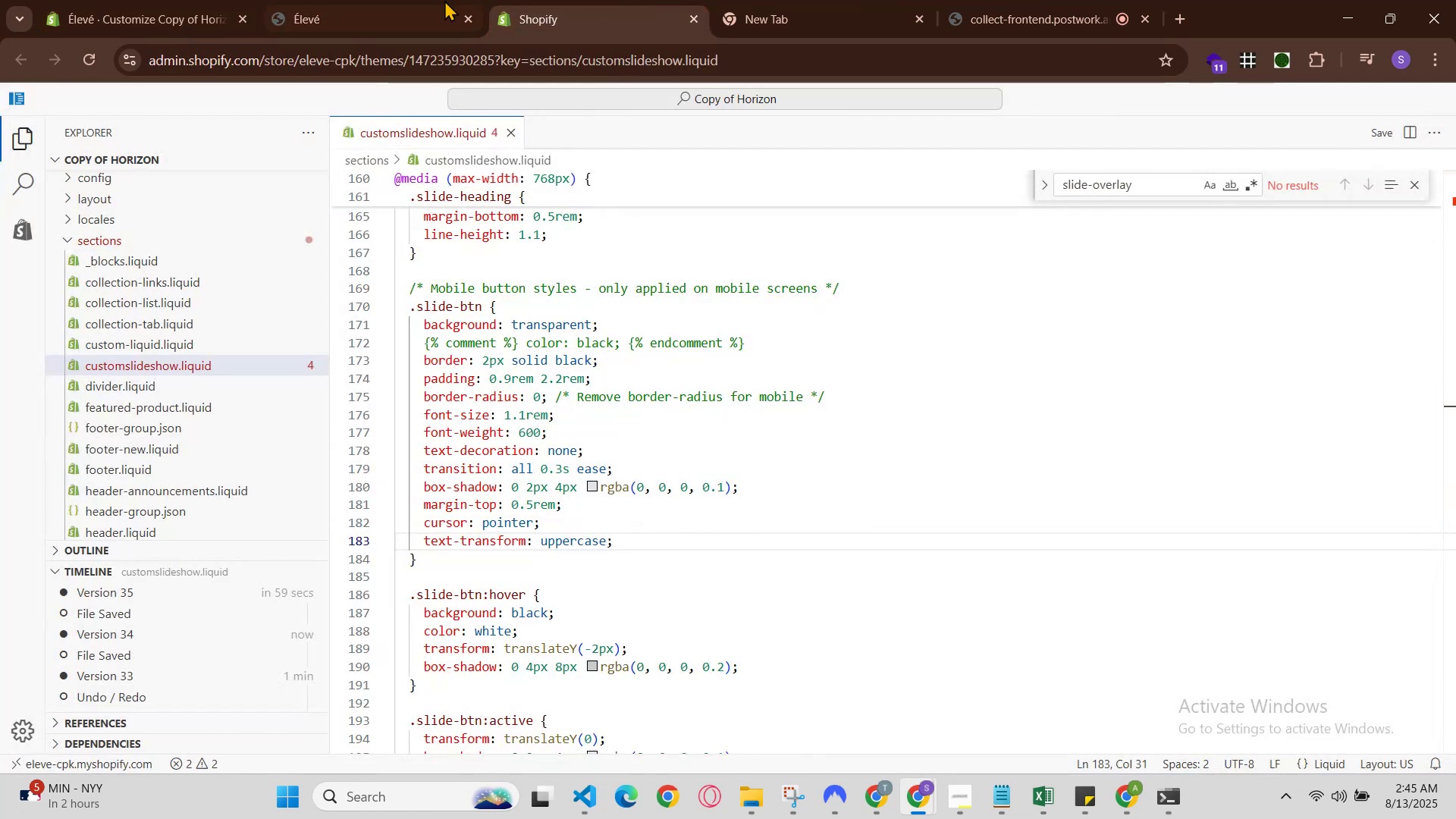 
left_click([400, 0])
 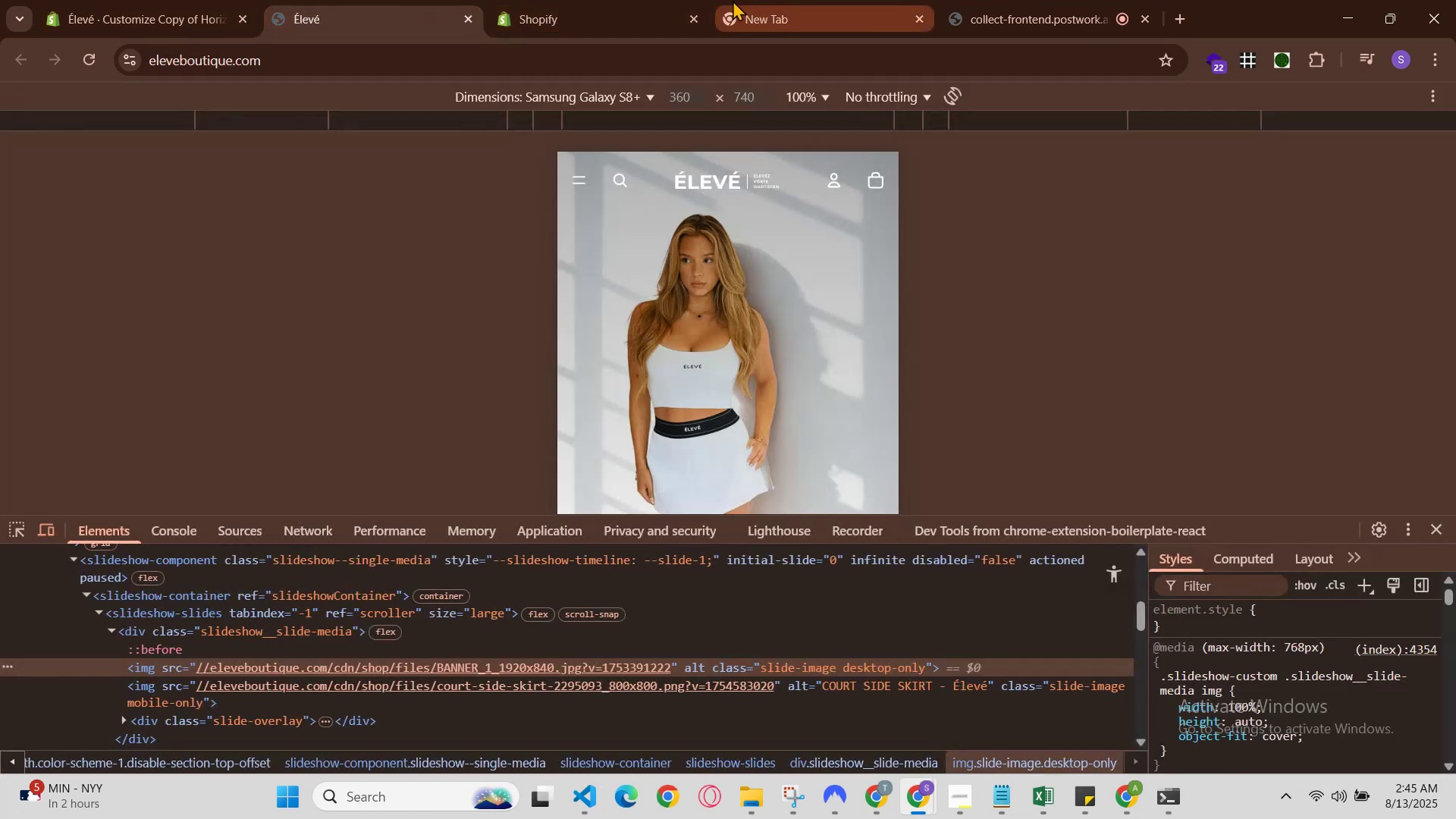 
left_click([543, 0])
 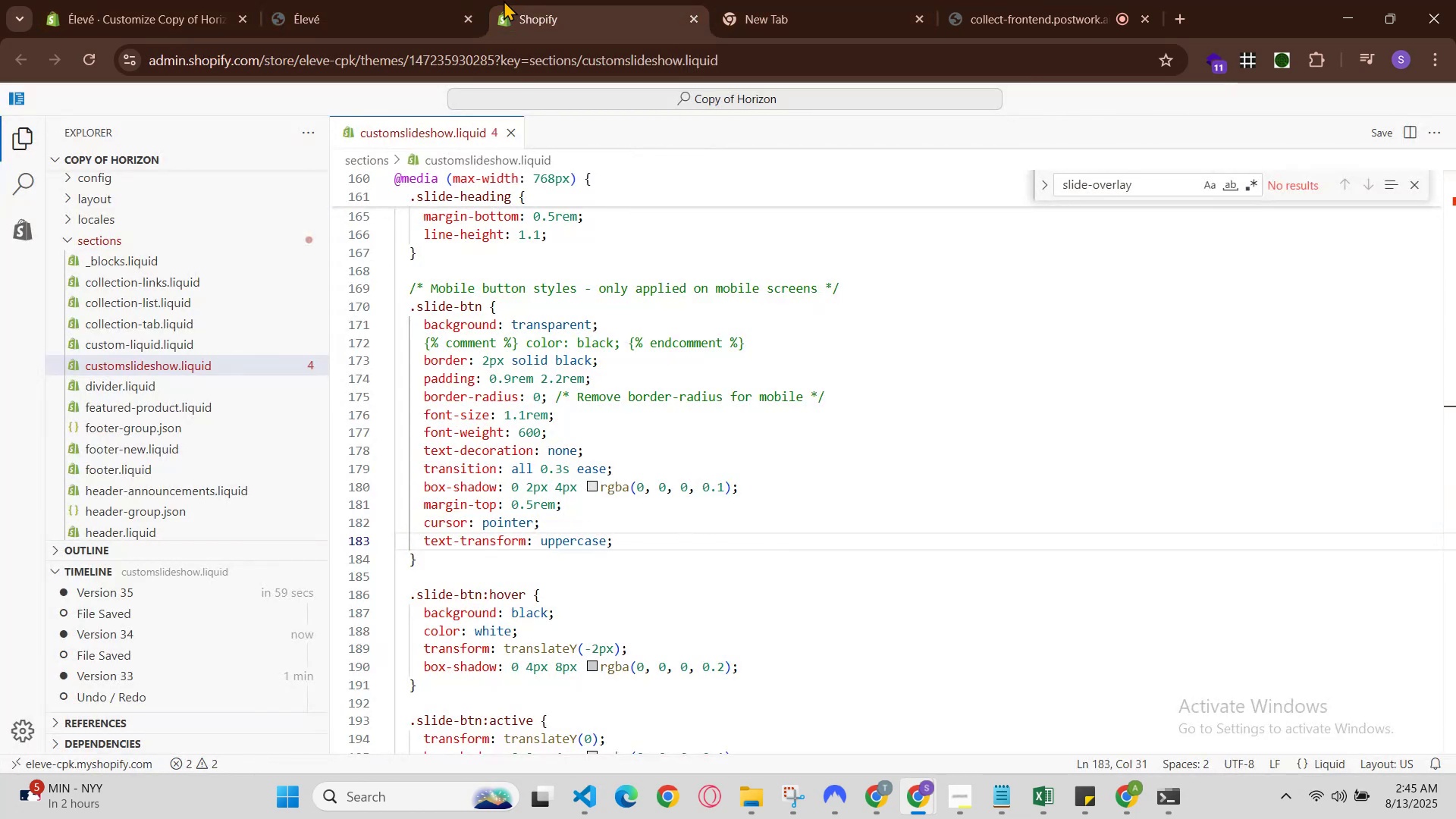 
left_click([422, 0])
 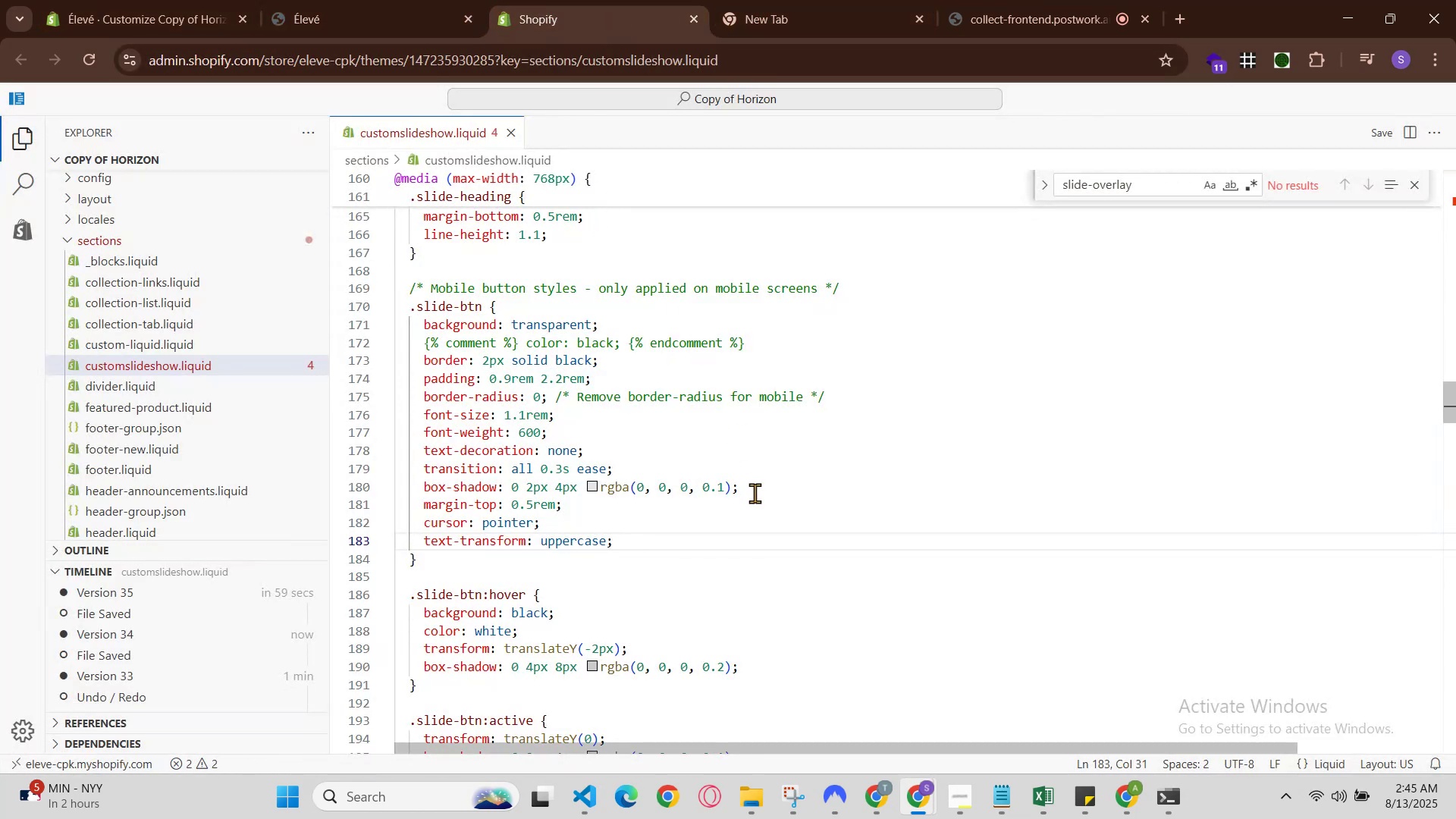 
scroll: coordinate [617, 769], scroll_direction: up, amount: 4.0
 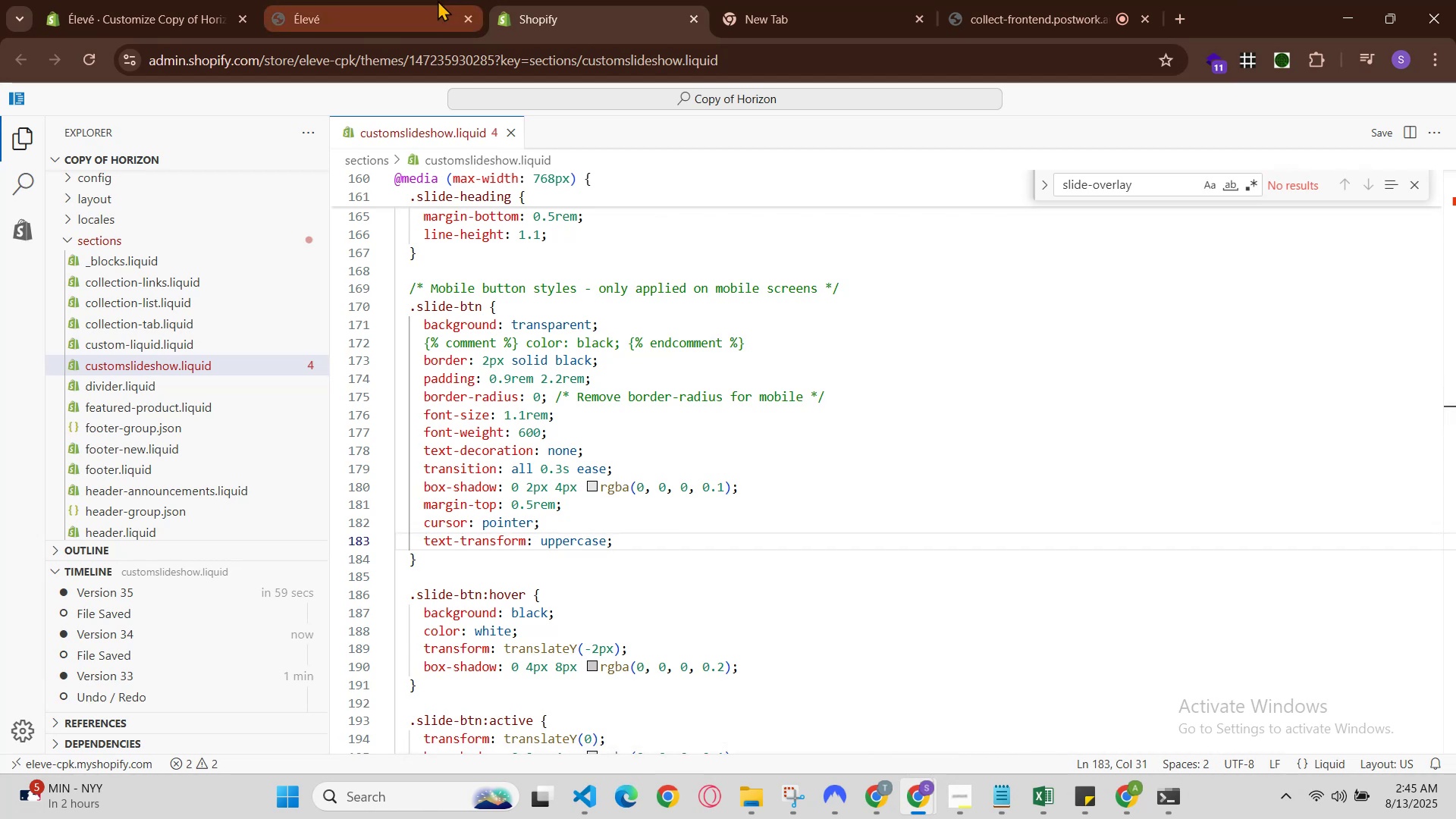 
left_click([432, 0])
 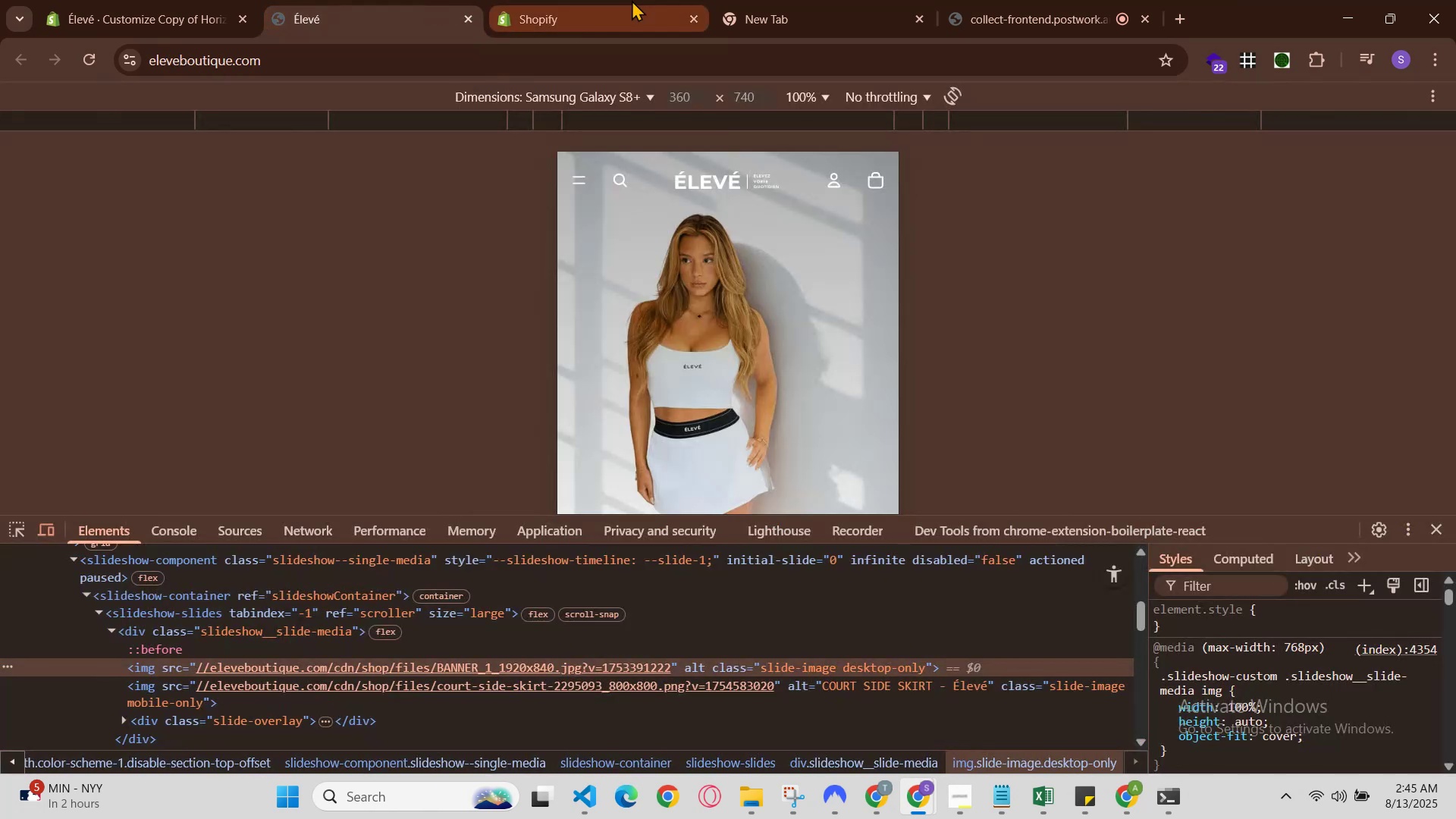 
left_click([632, 0])
 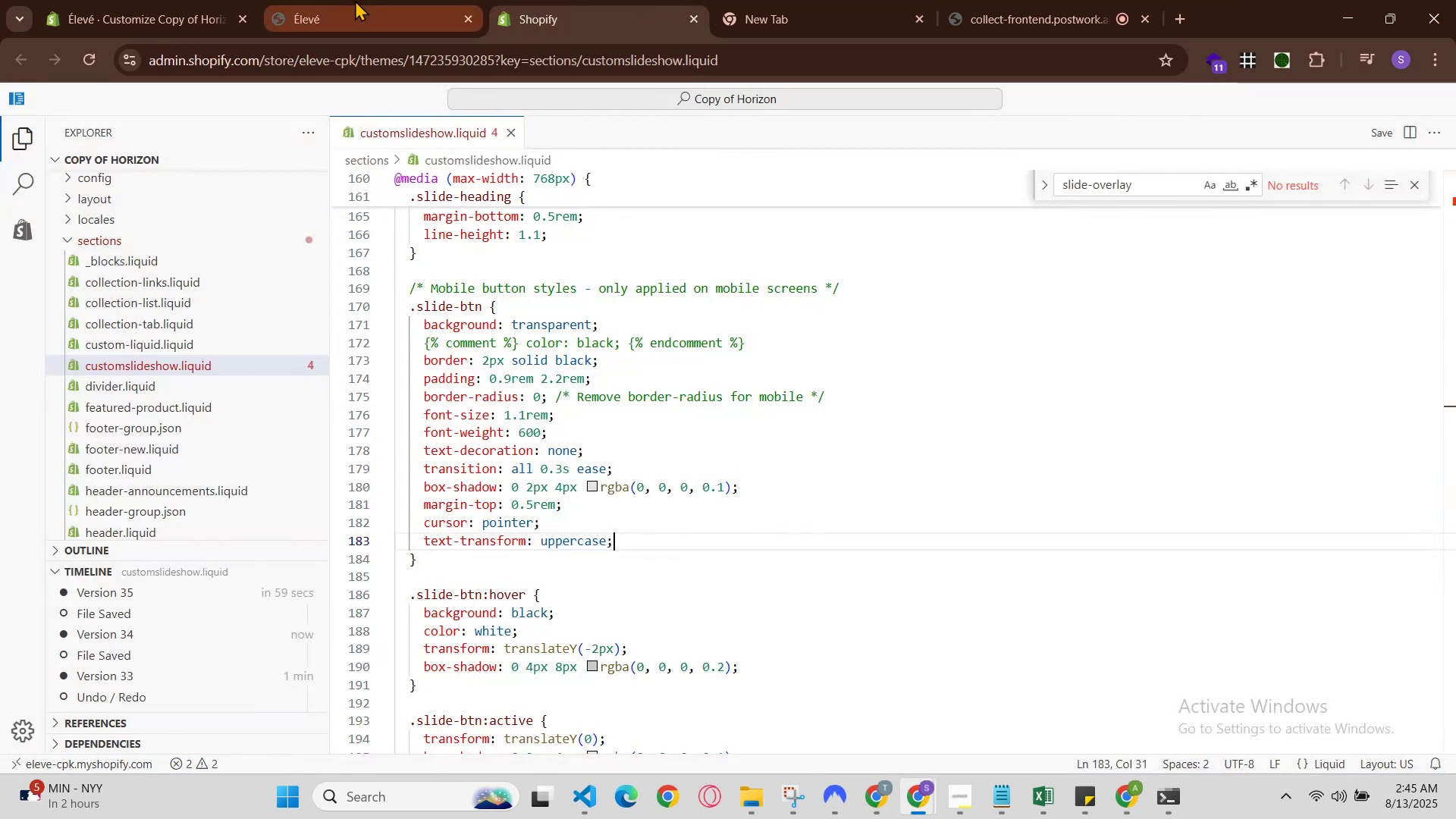 
left_click([354, 0])
 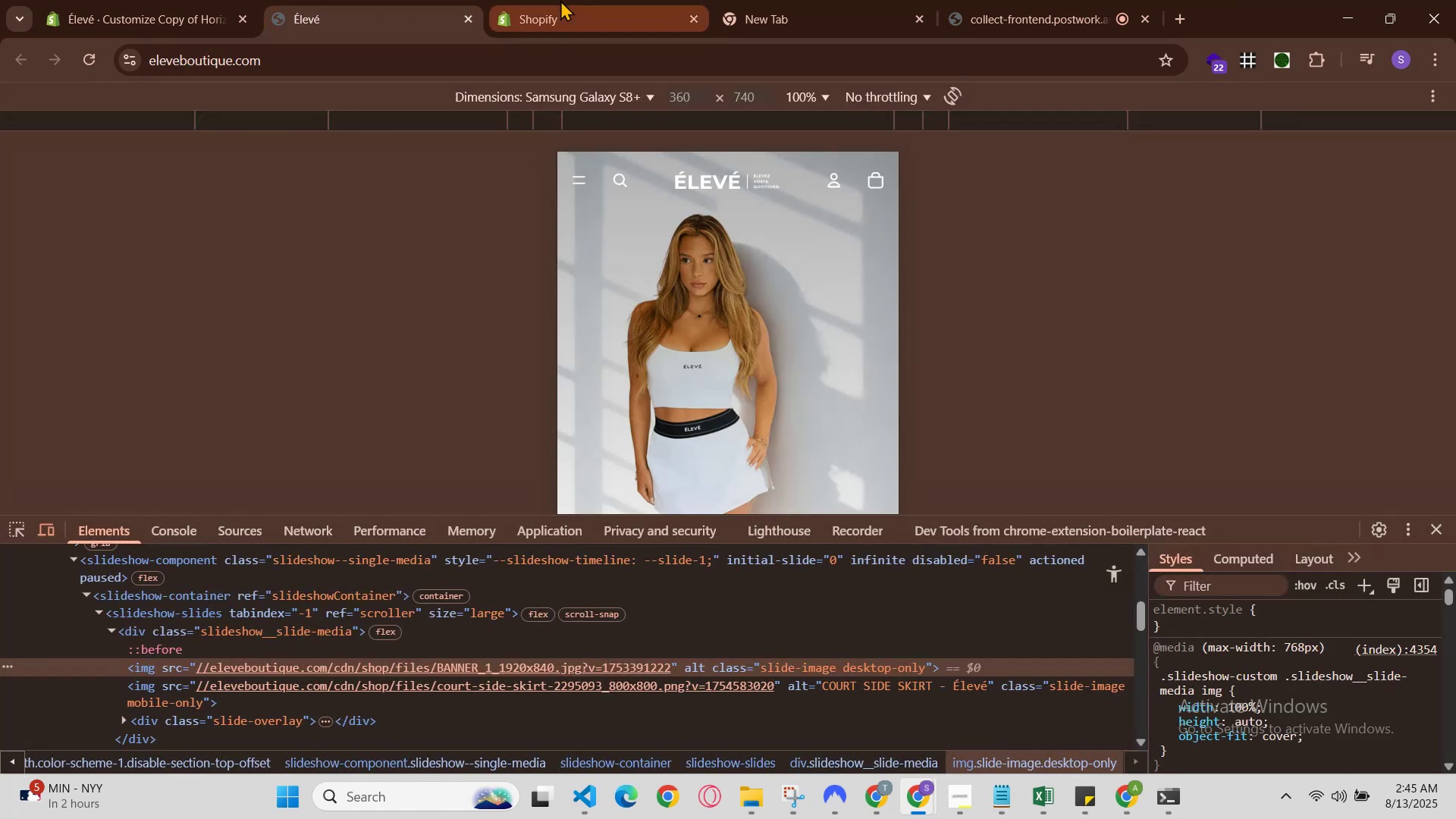 
left_click([560, 0])
 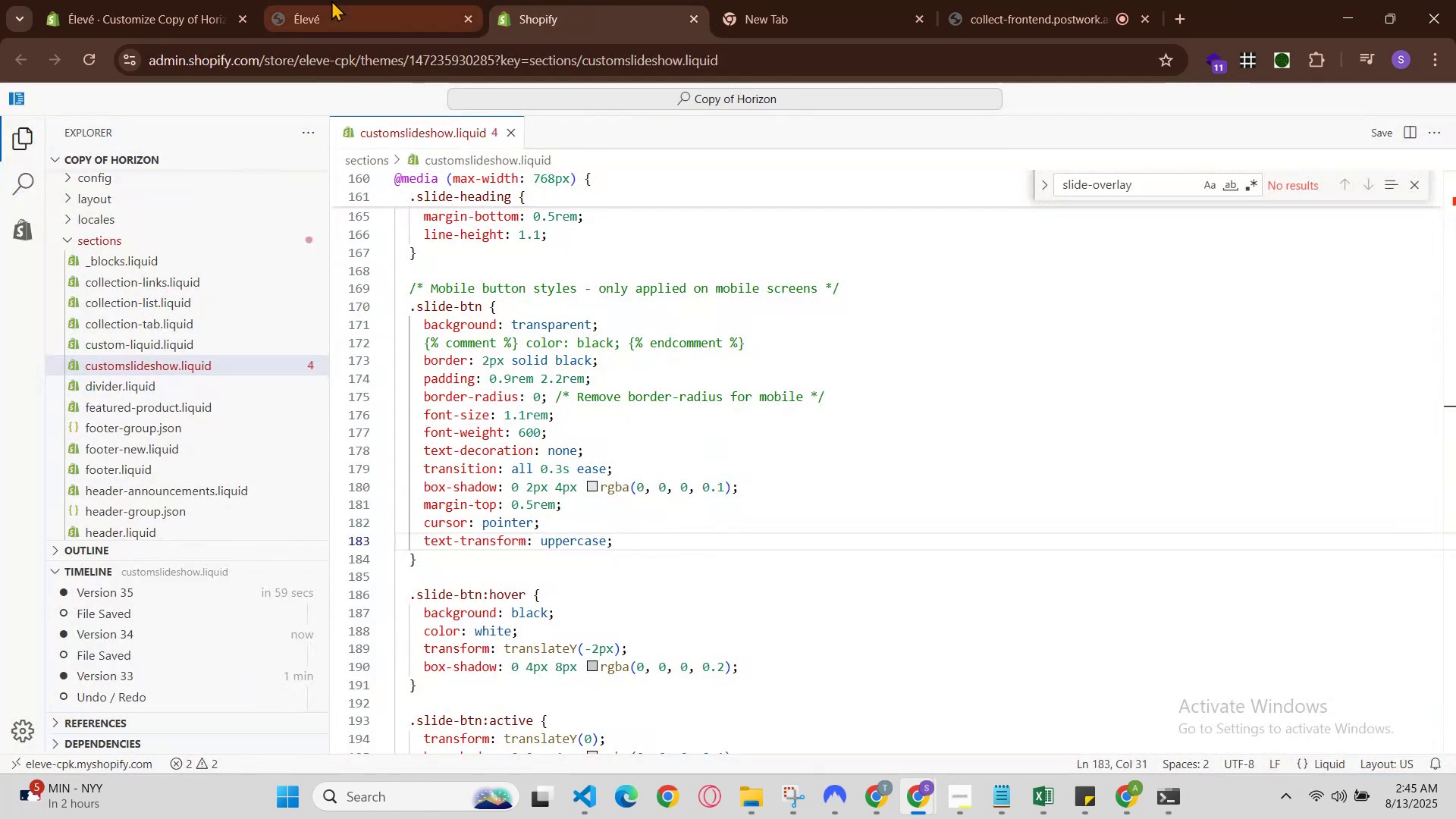 
left_click([328, 0])
 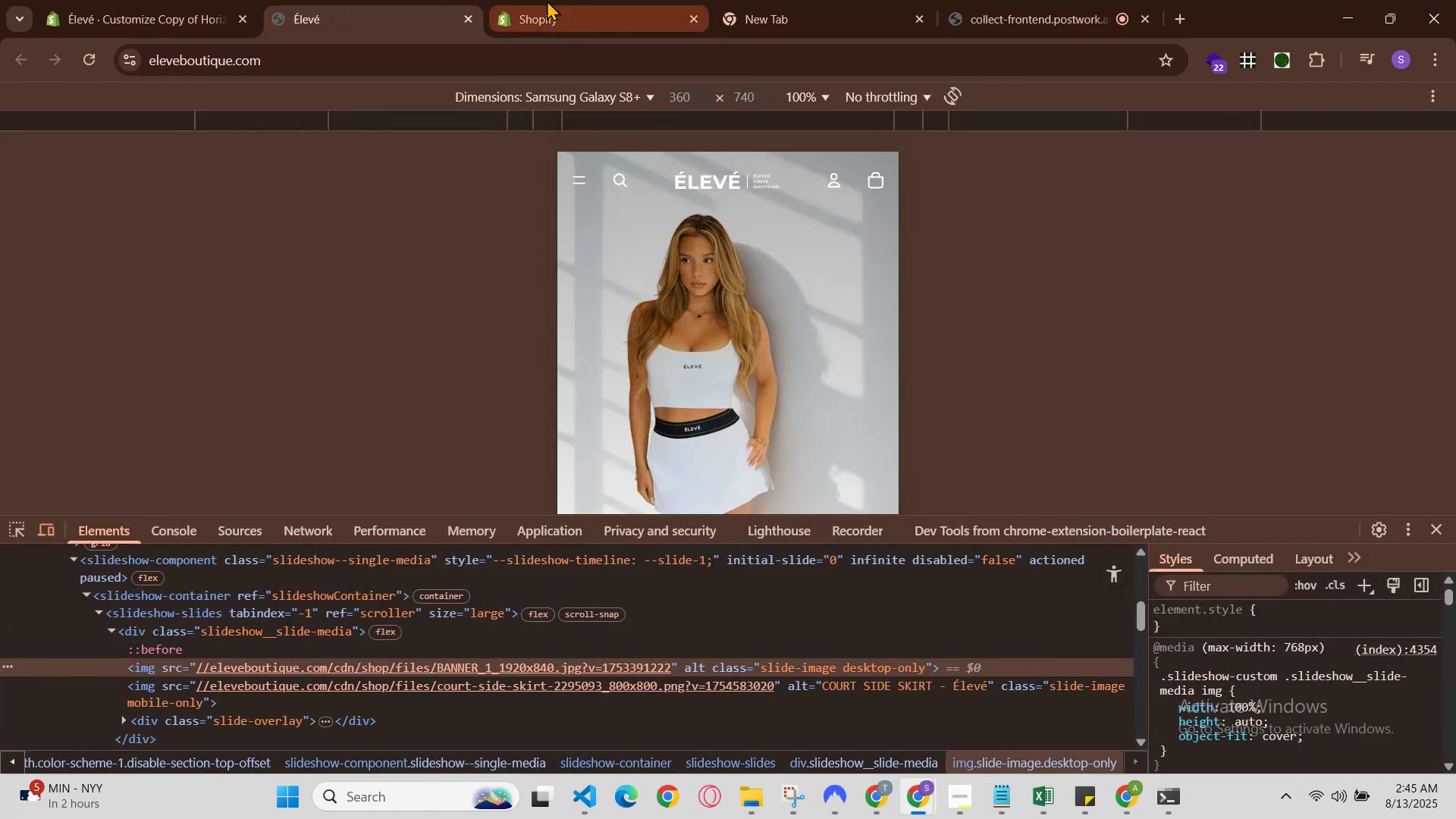 
left_click([549, 0])
 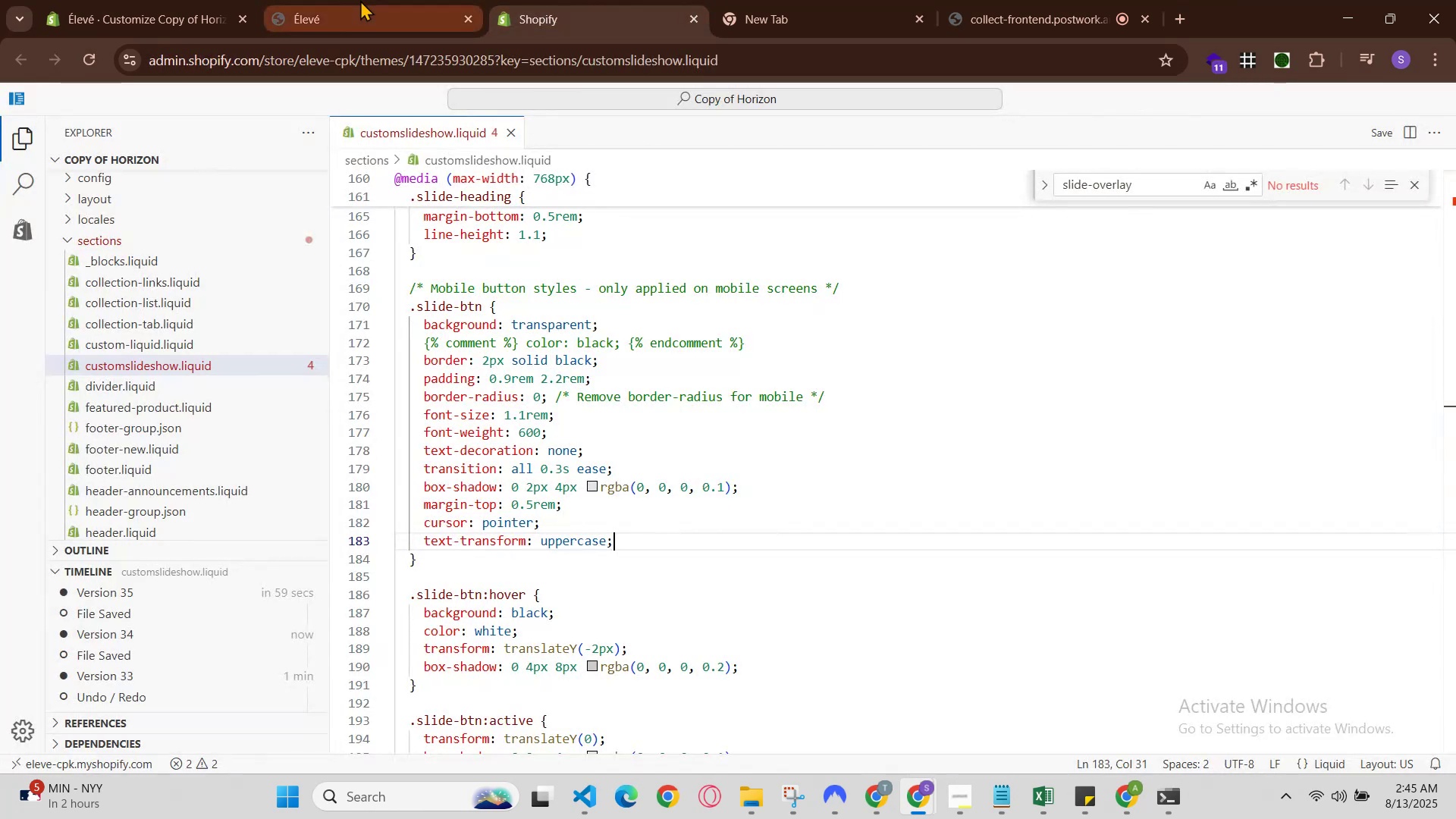 
left_click([355, 0])
 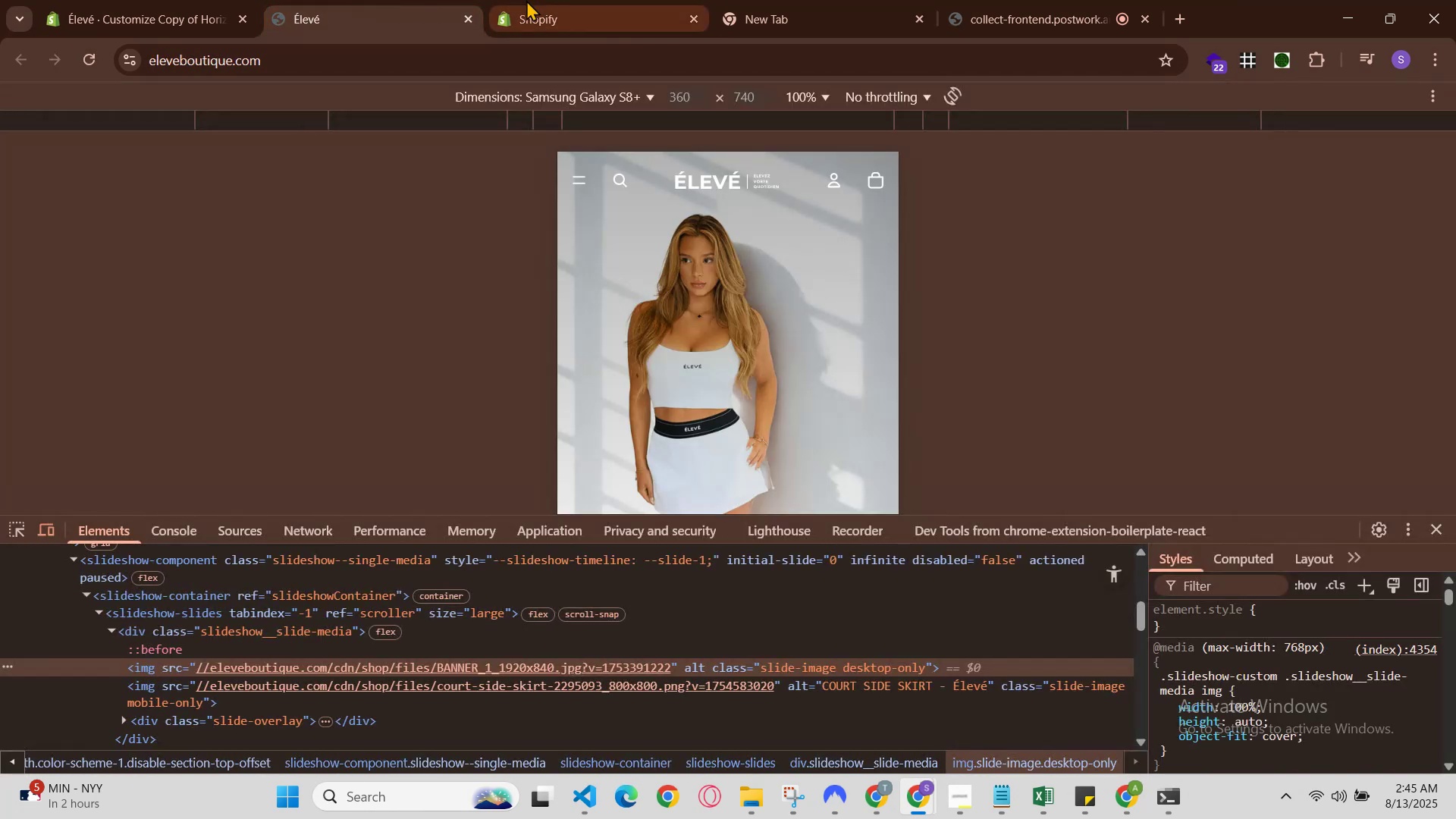 
left_click([530, 0])
 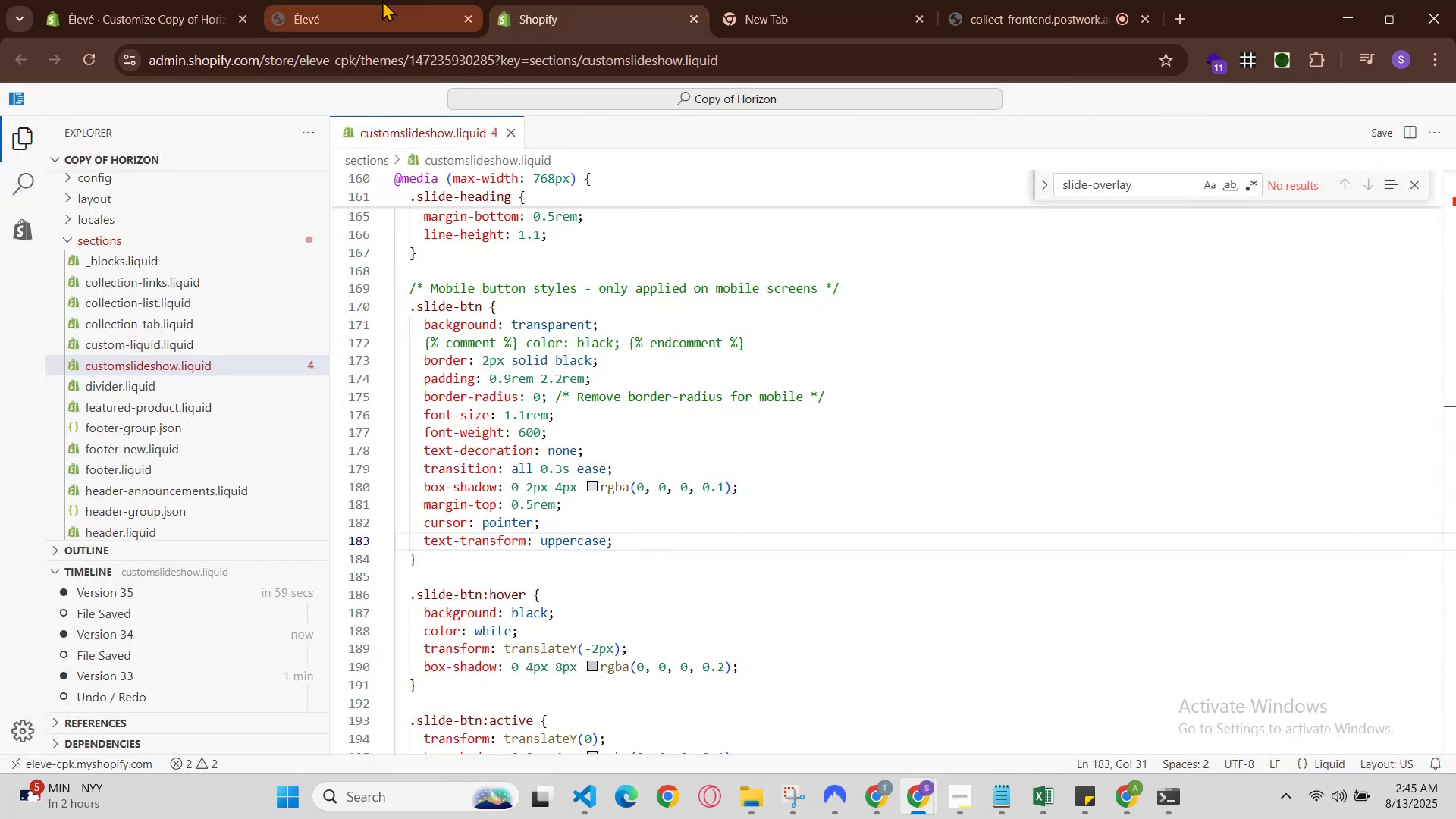 
left_click([382, 0])
 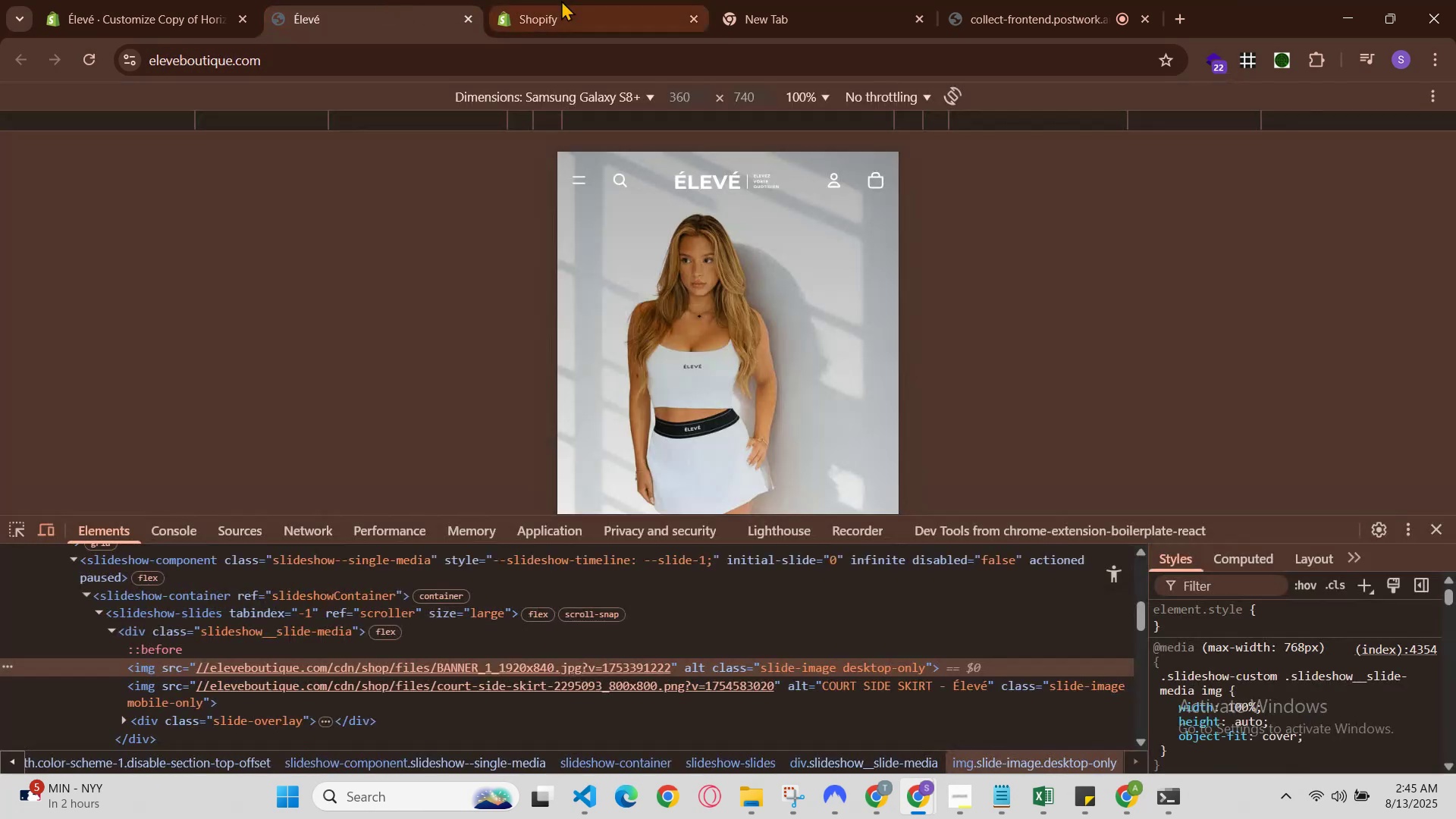 
left_click([564, 0])
 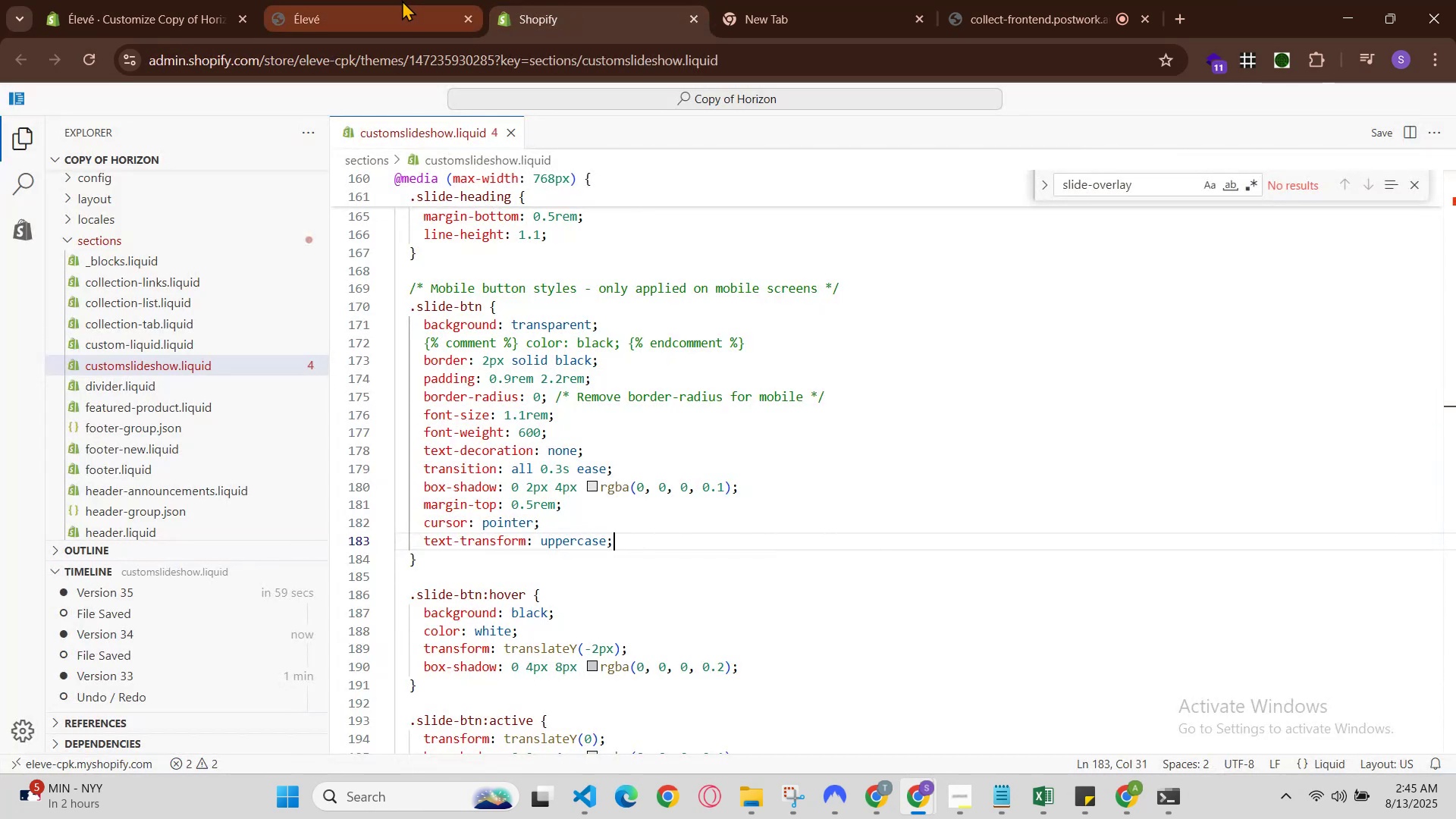 
left_click([402, 0])
 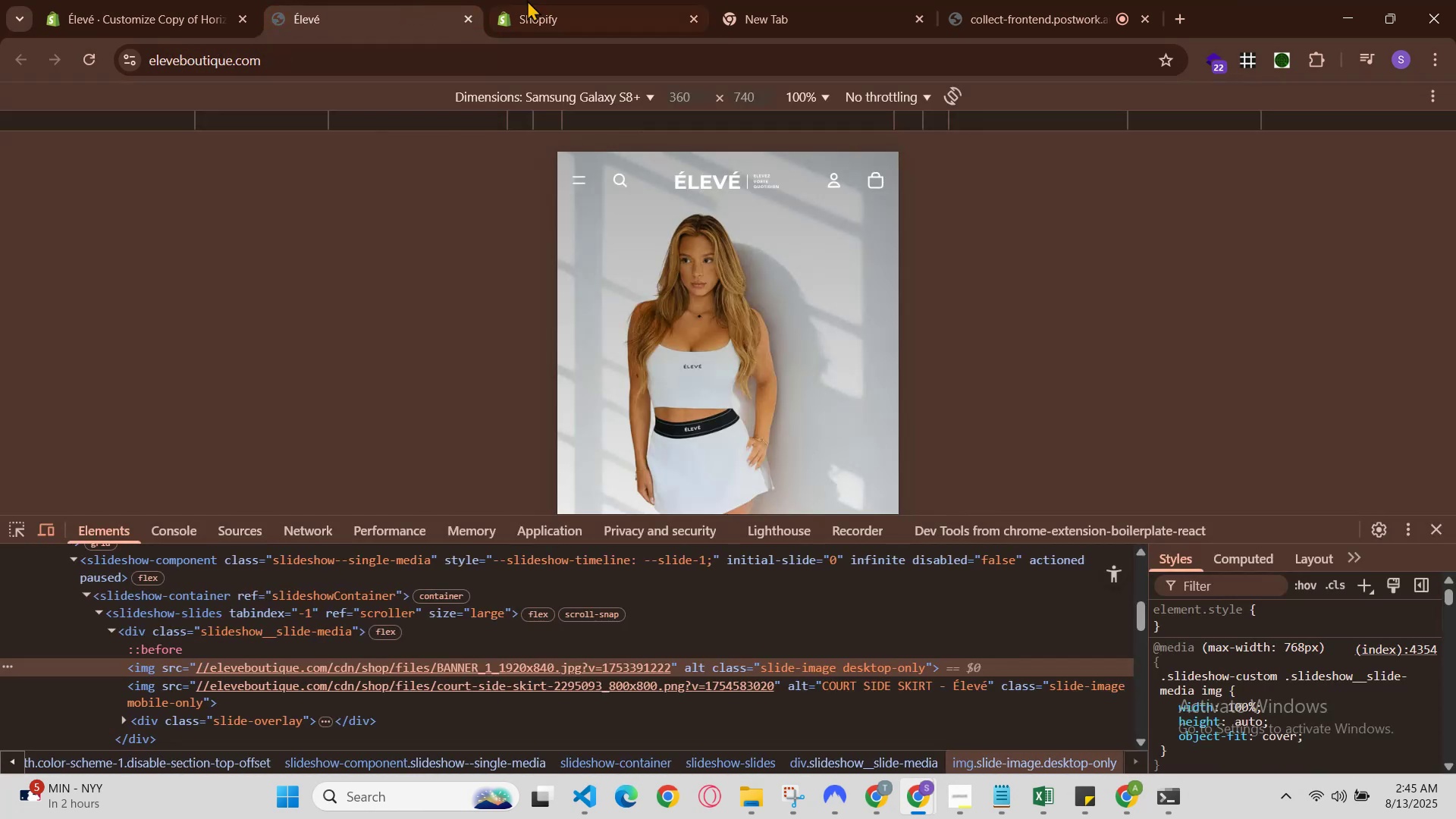 
left_click([537, 0])
 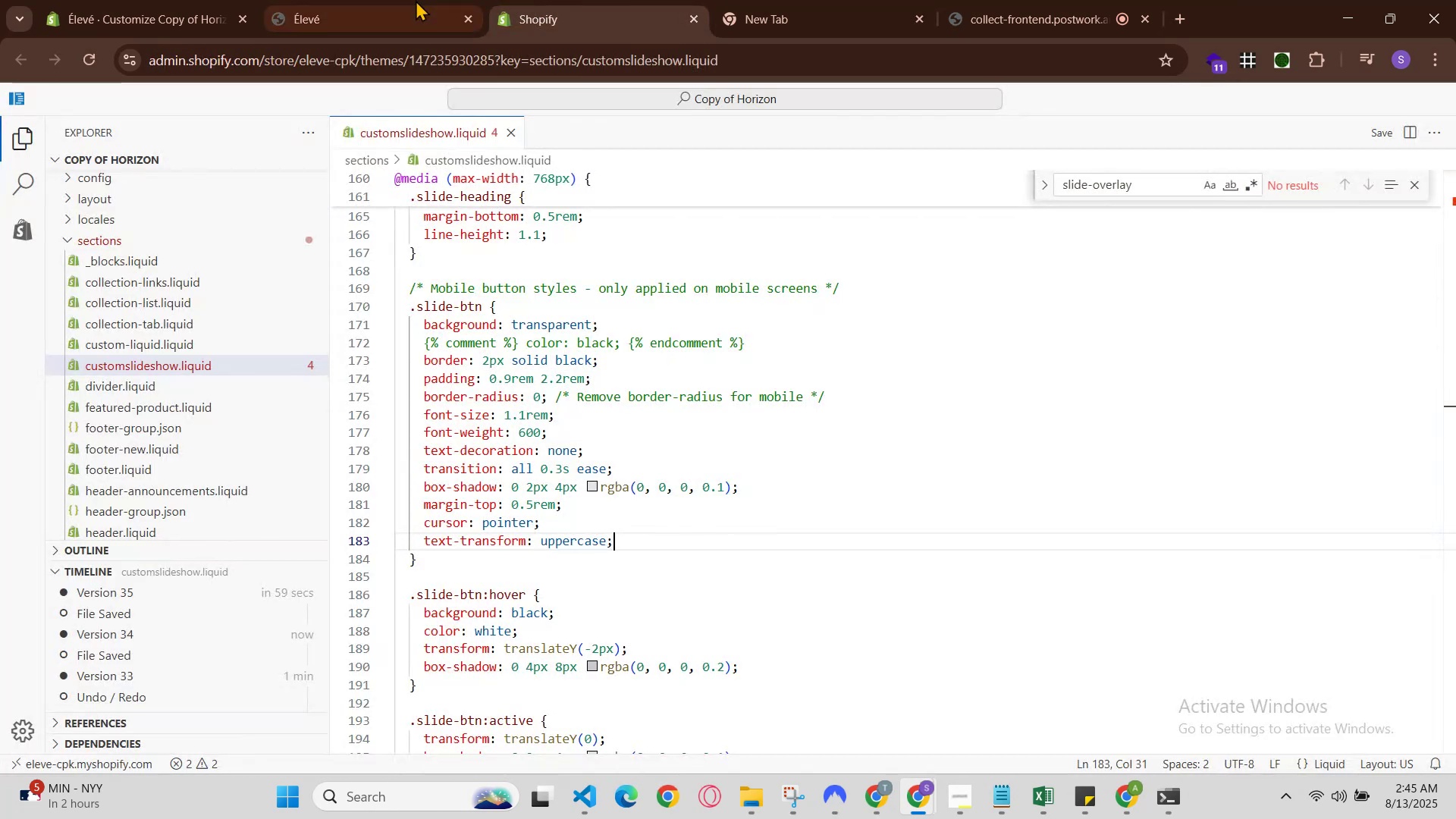 
left_click([402, 0])
 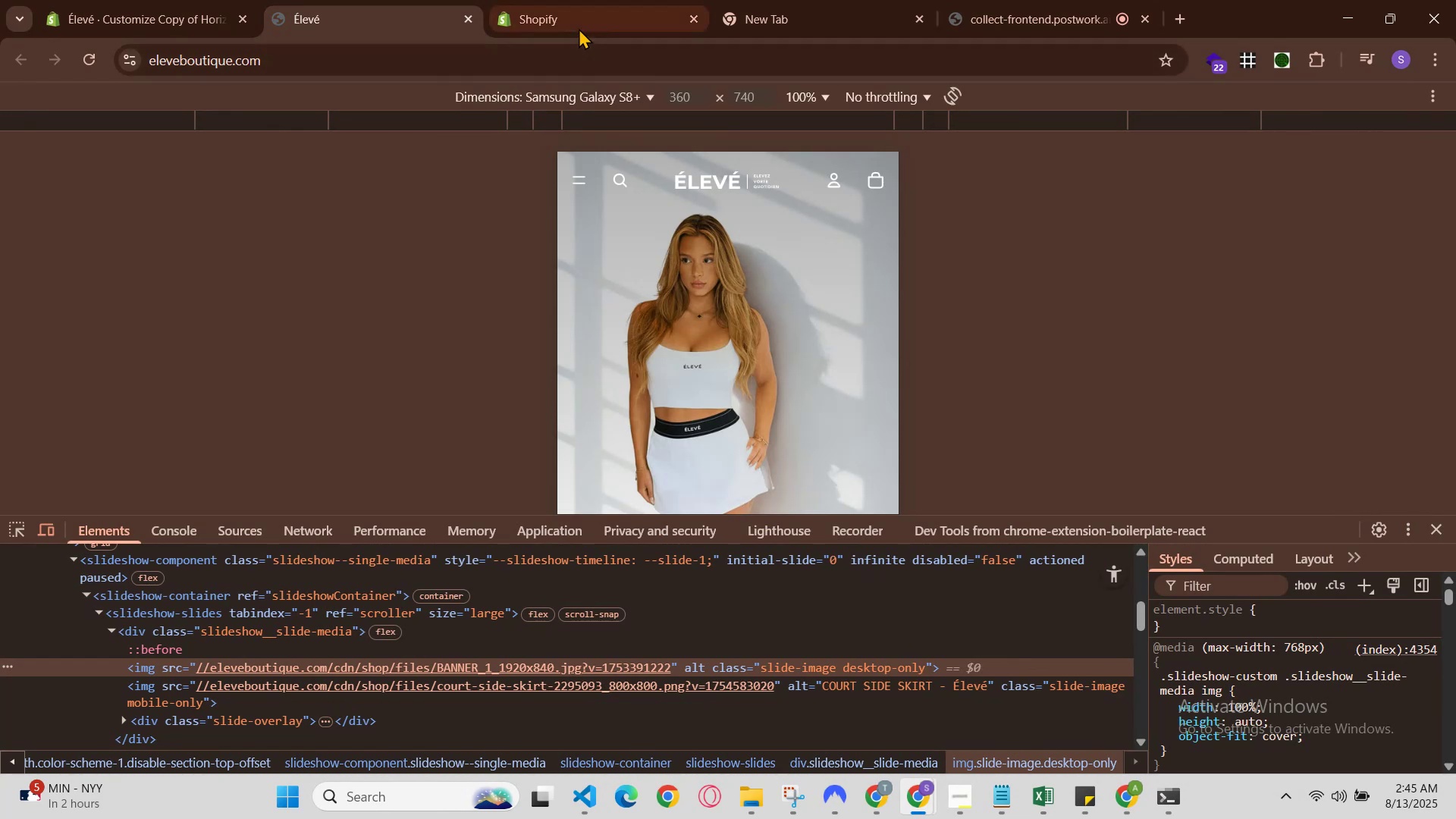 
left_click([579, 23])
 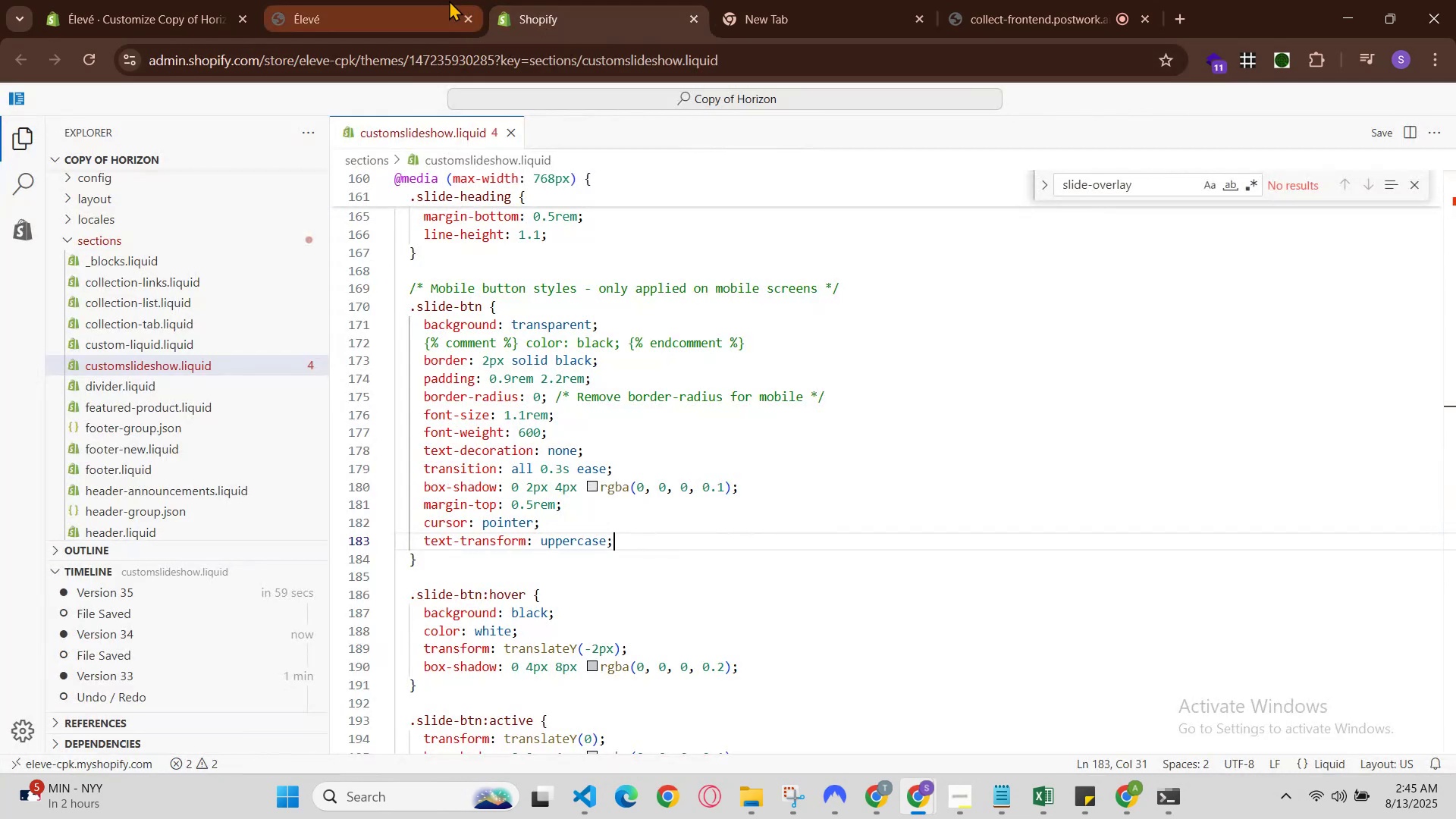 
left_click([435, 0])
 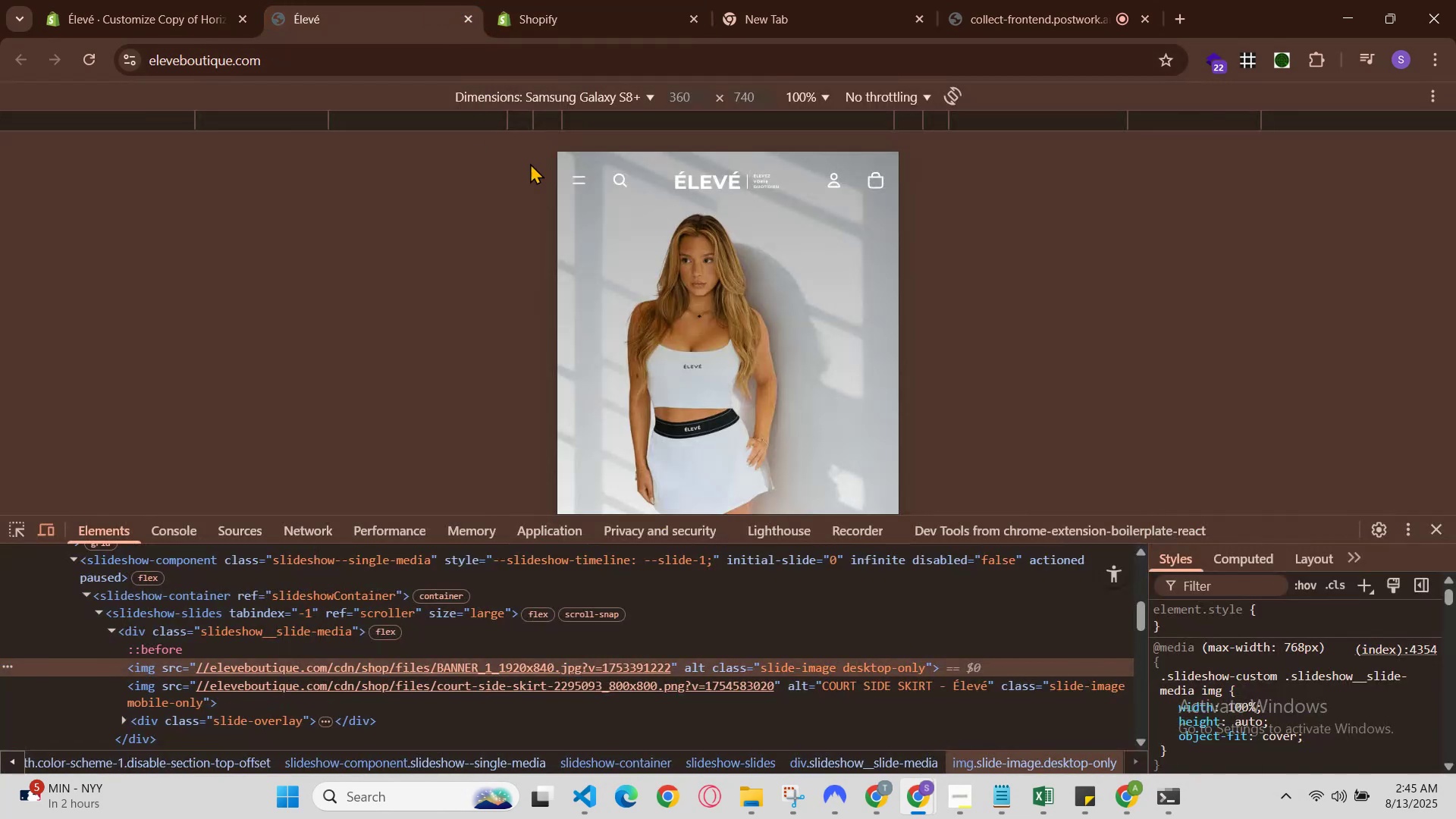 
scroll: coordinate [664, 271], scroll_direction: down, amount: 1.0
 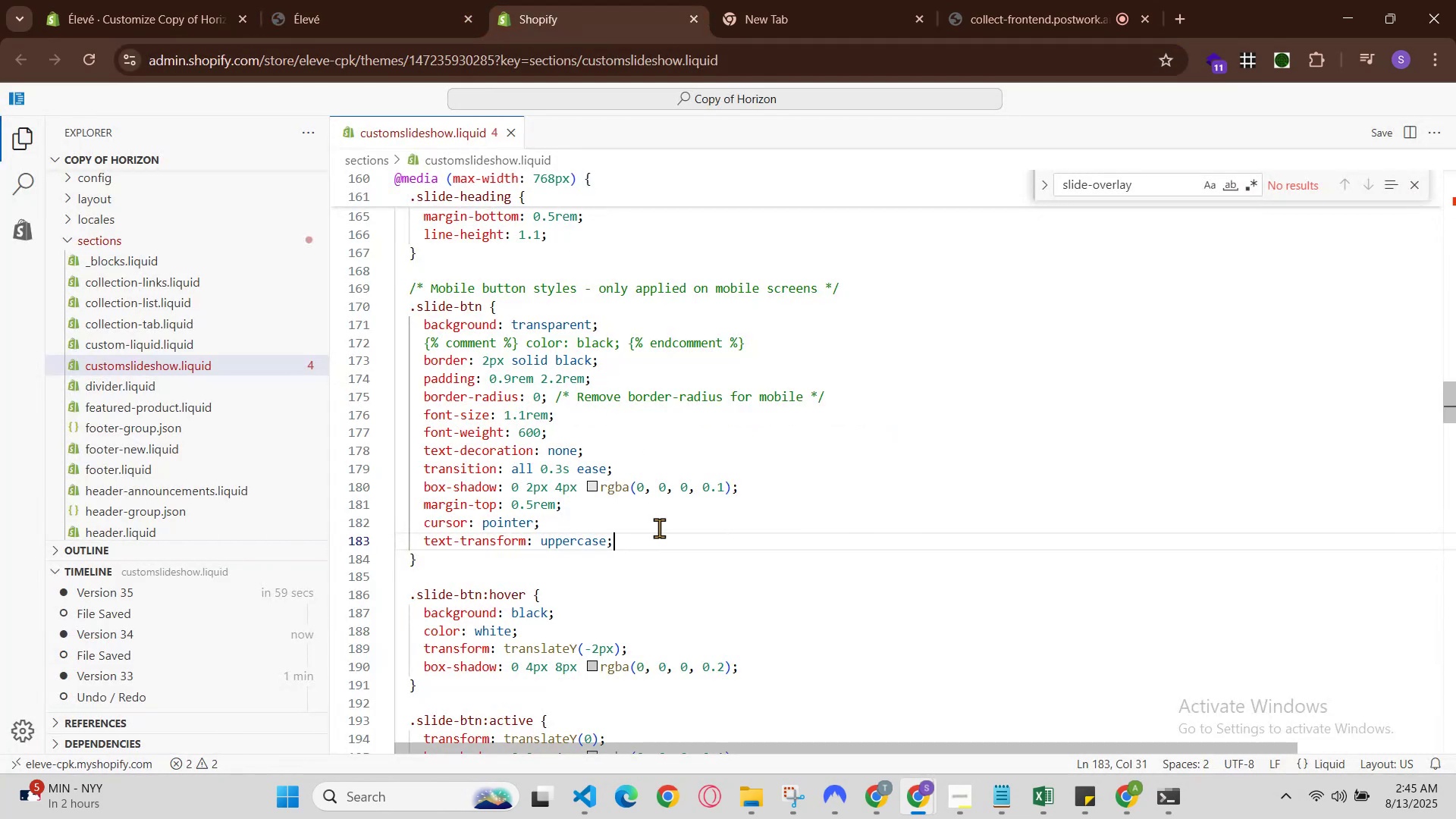 
left_click([420, 0])
 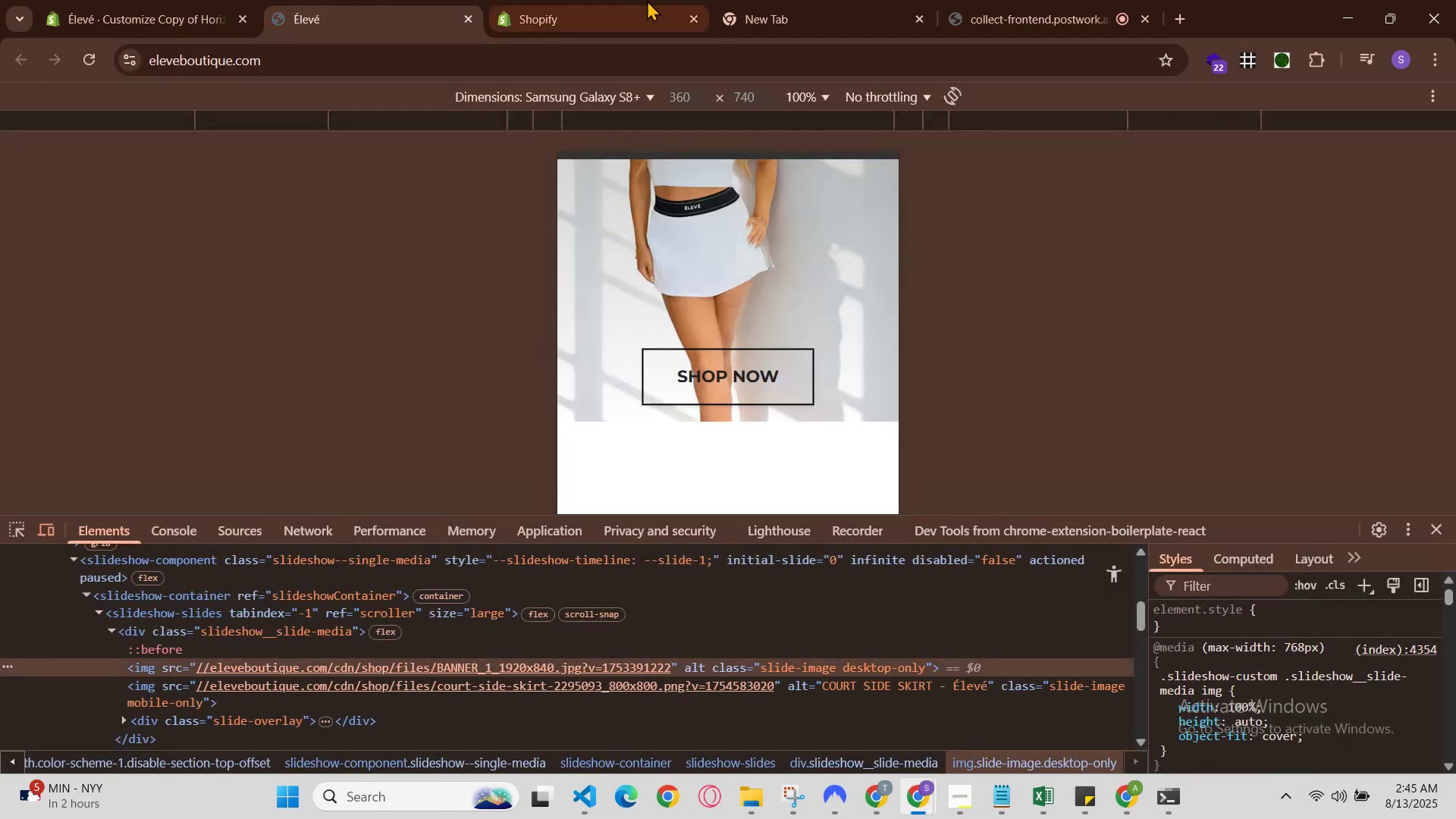 
left_click([653, 0])
 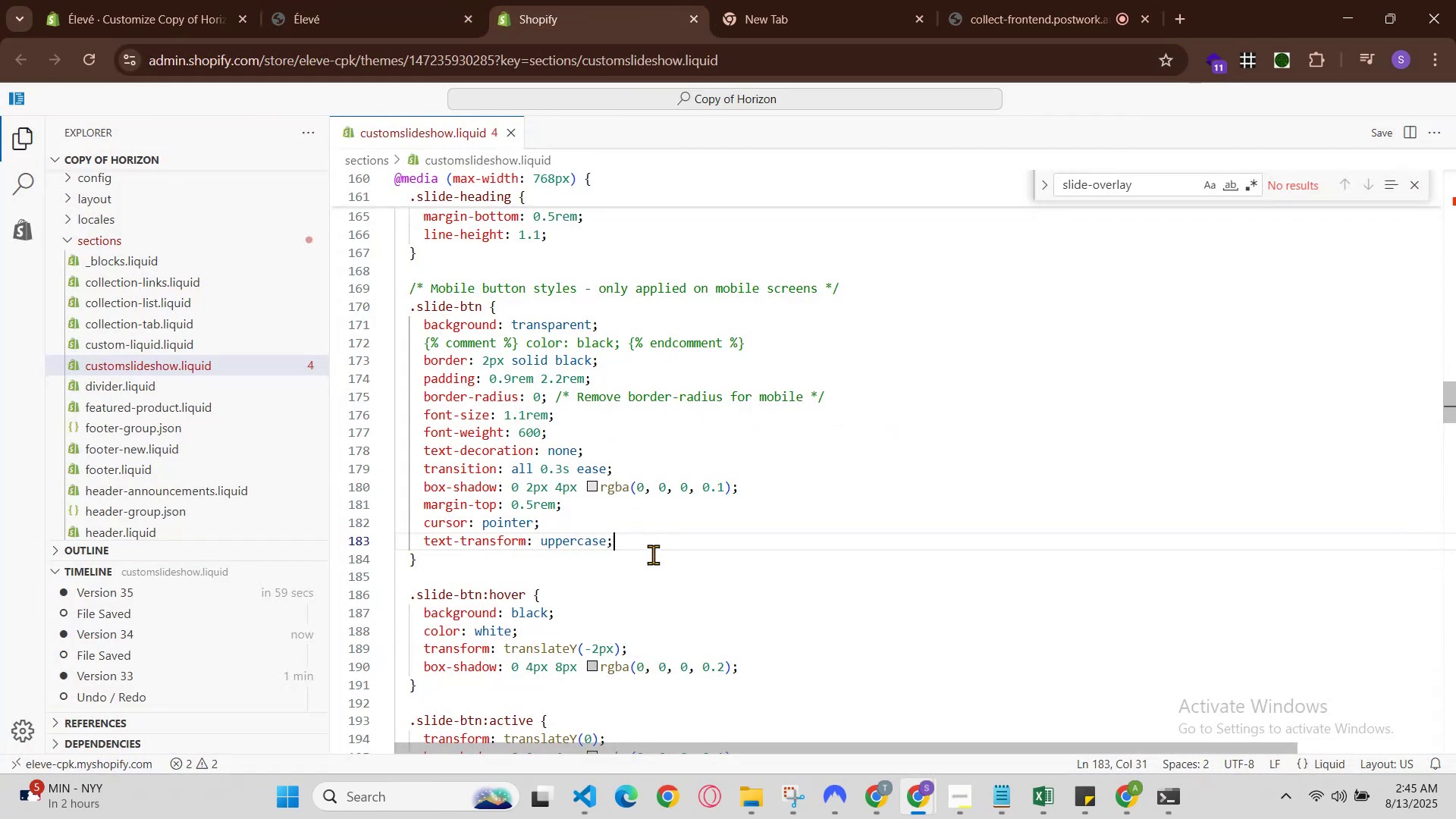 
scroll: coordinate [655, 595], scroll_direction: none, amount: 0.0
 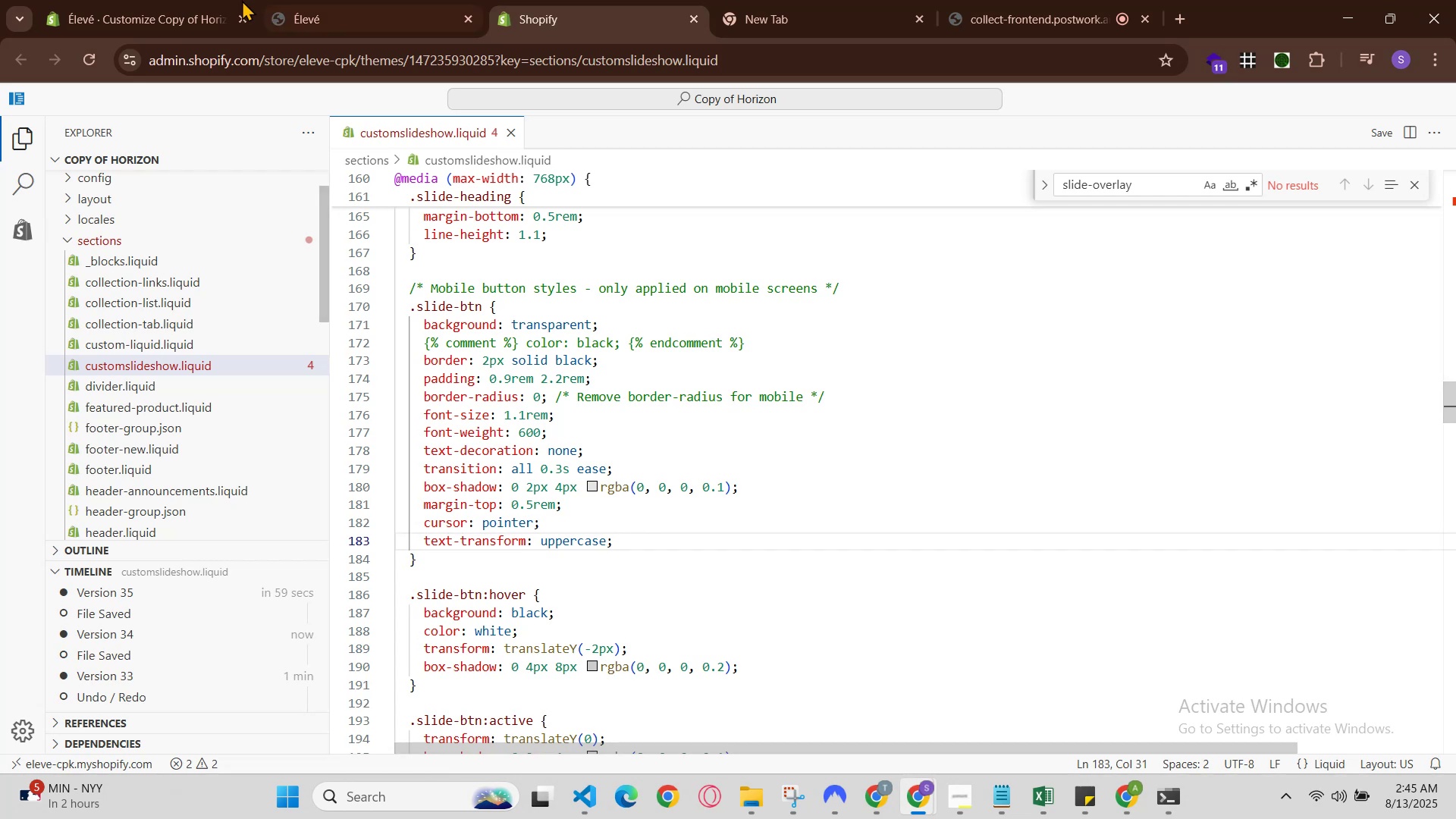 
left_click([340, 0])
 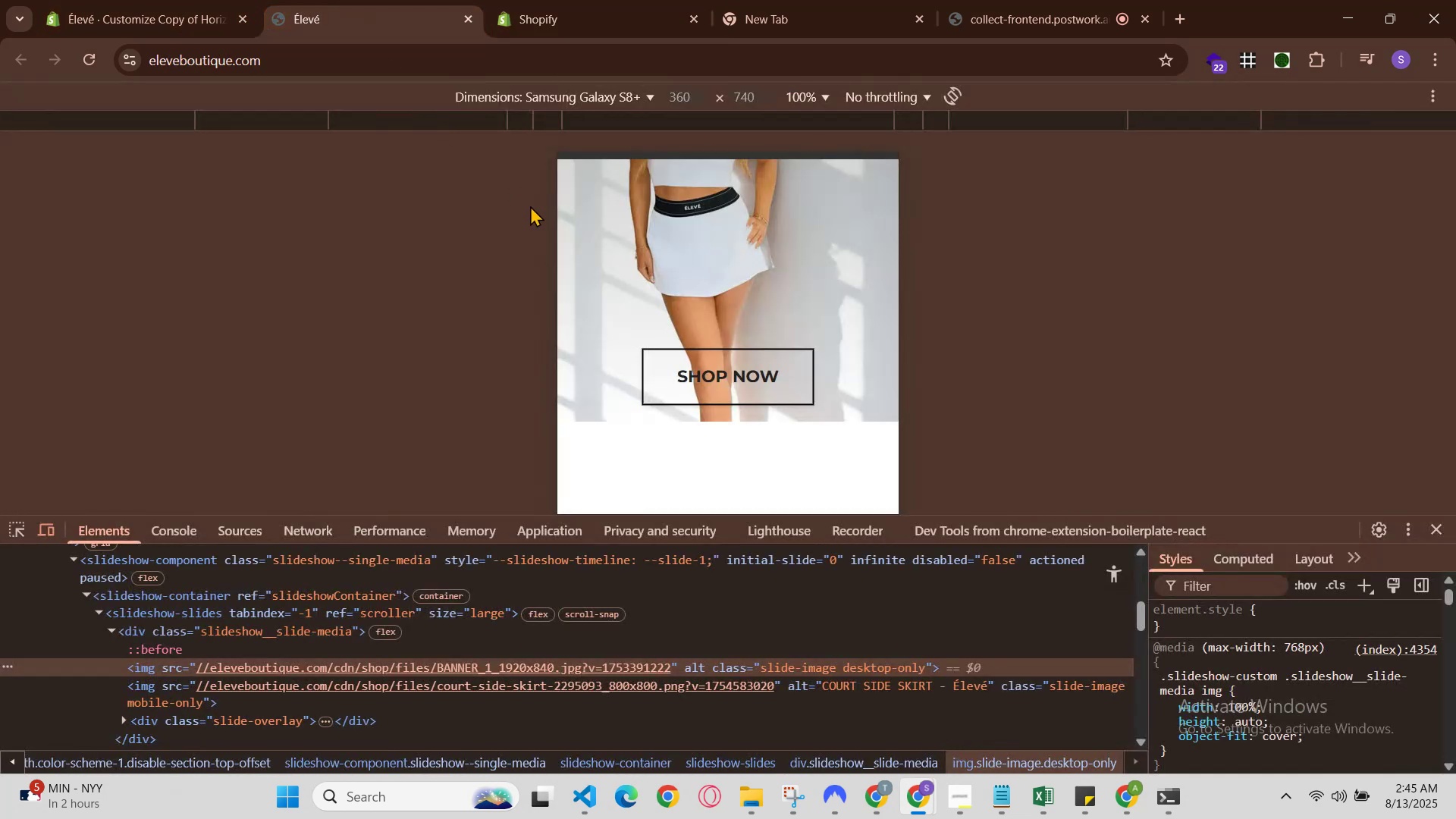 
scroll: coordinate [535, 215], scroll_direction: none, amount: 0.0
 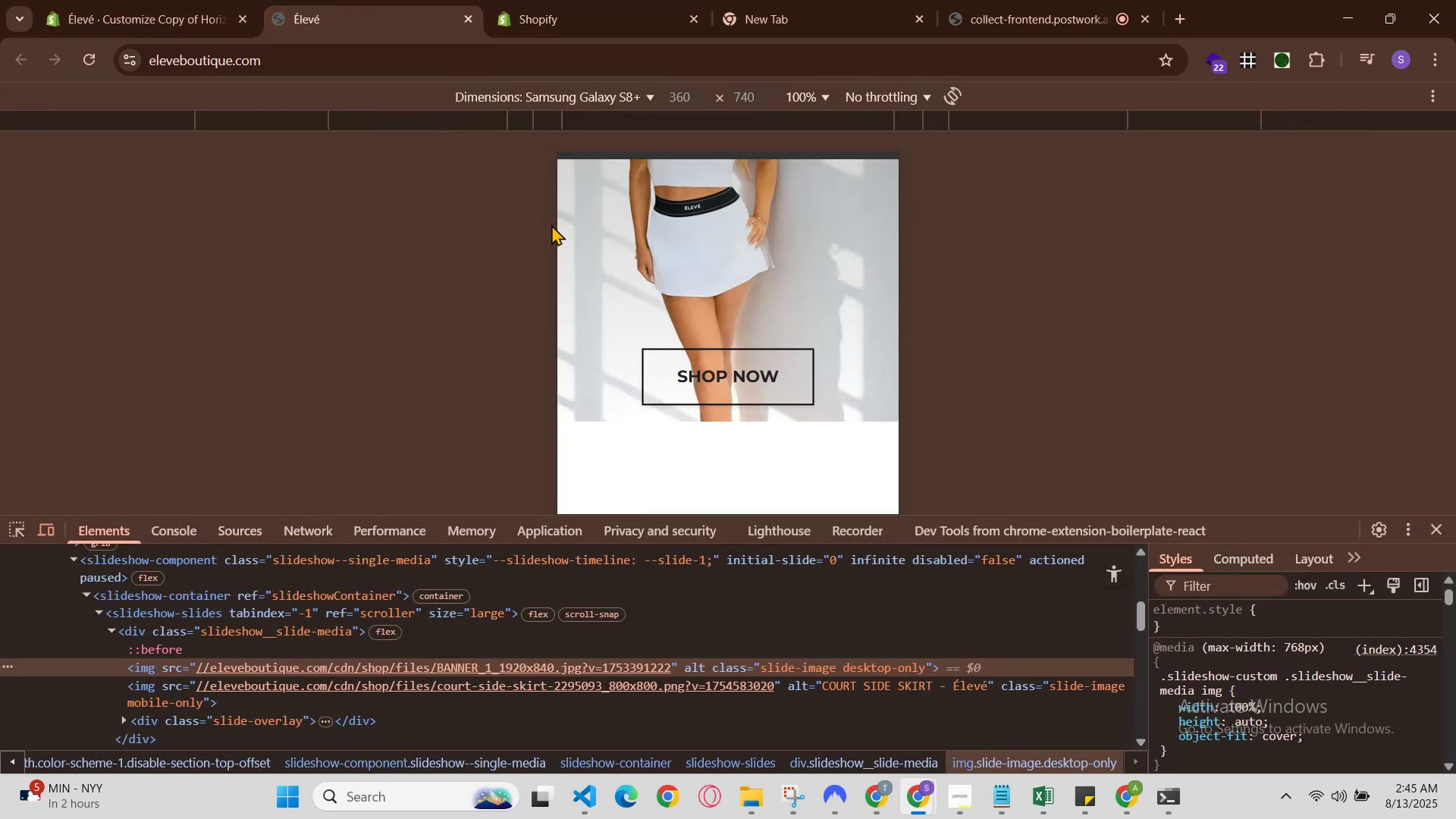 
scroll: coordinate [639, 241], scroll_direction: up, amount: 1.0
 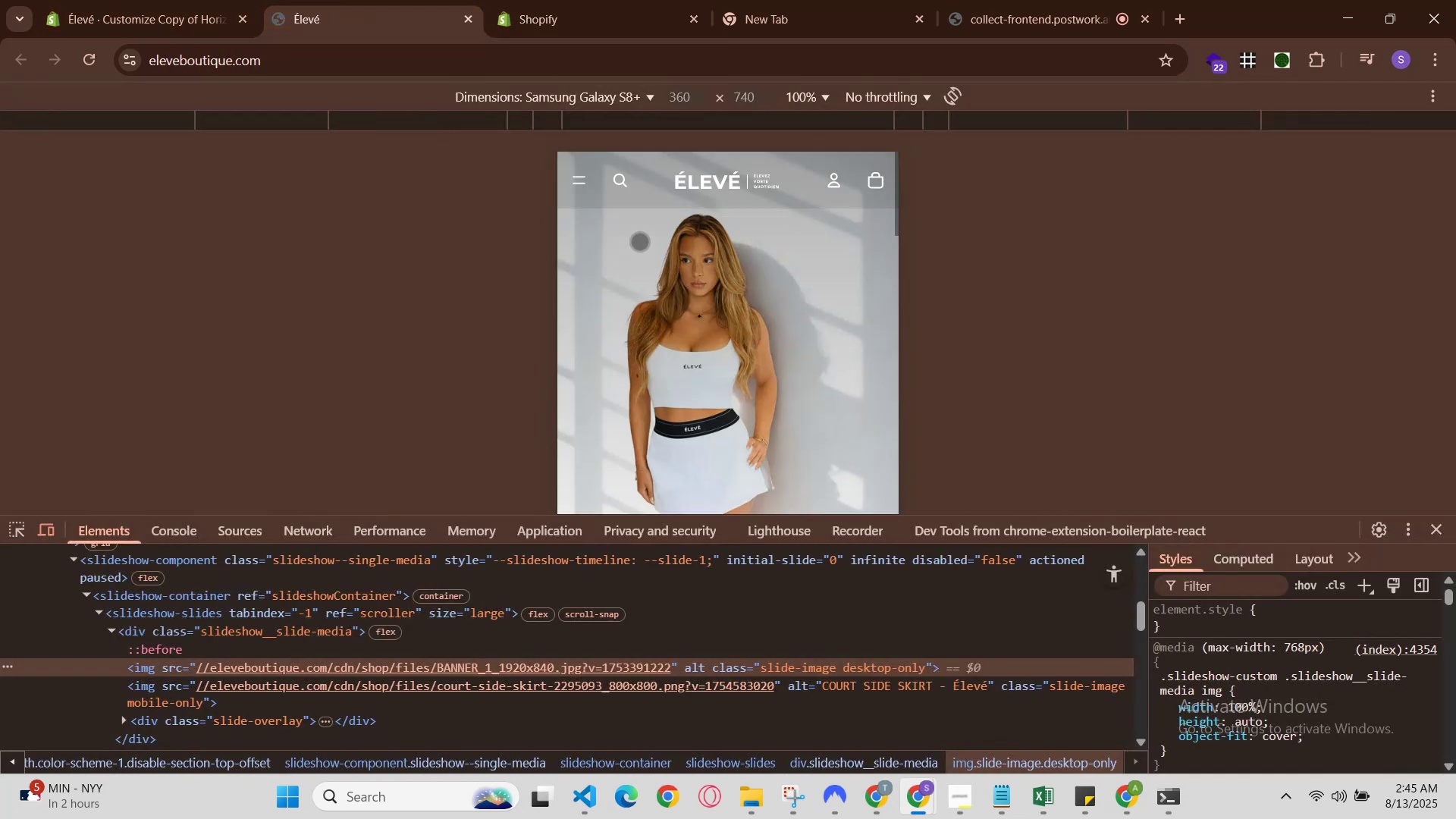 
scroll: coordinate [639, 241], scroll_direction: none, amount: 0.0
 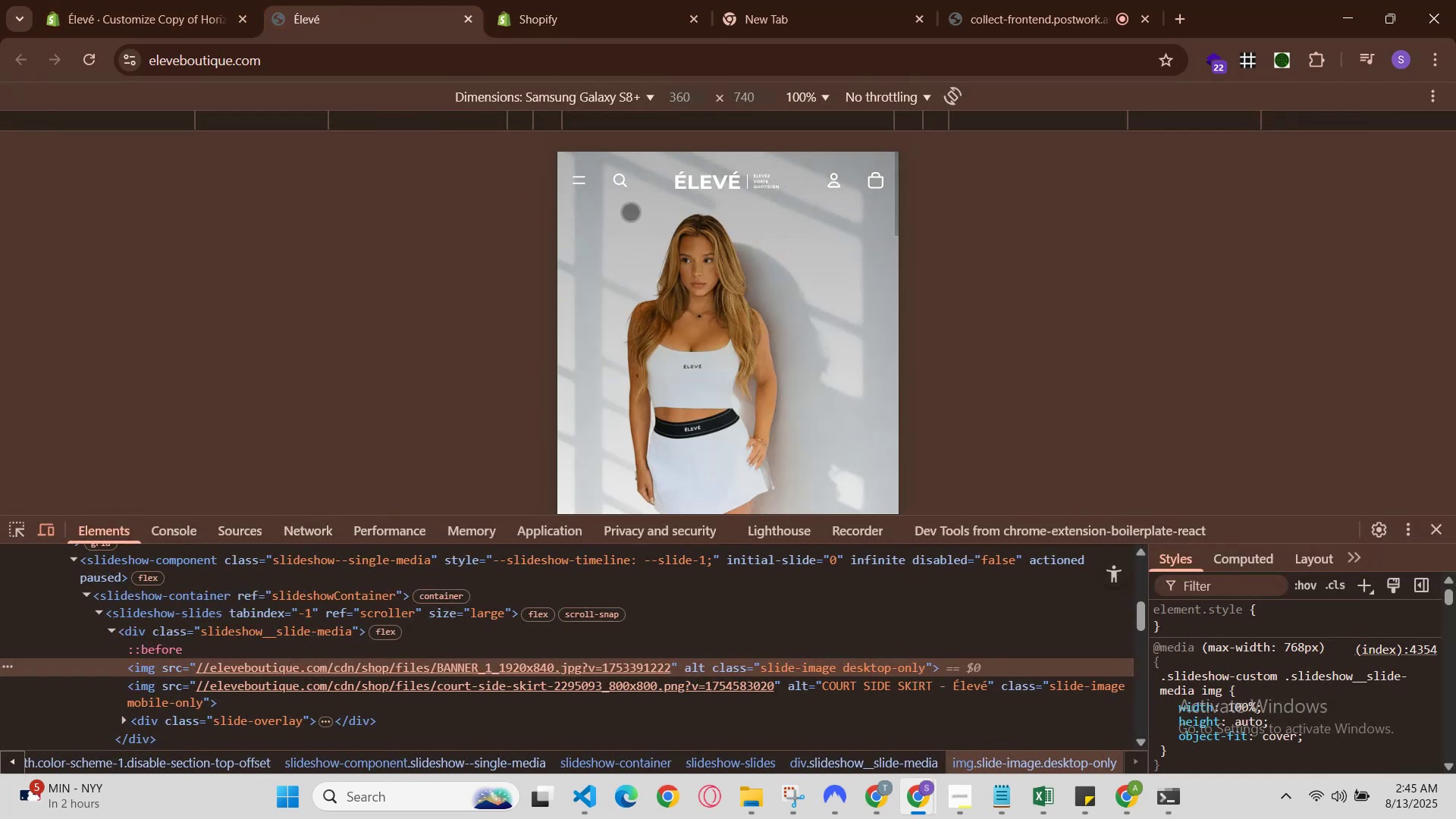 
left_click([563, 0])
 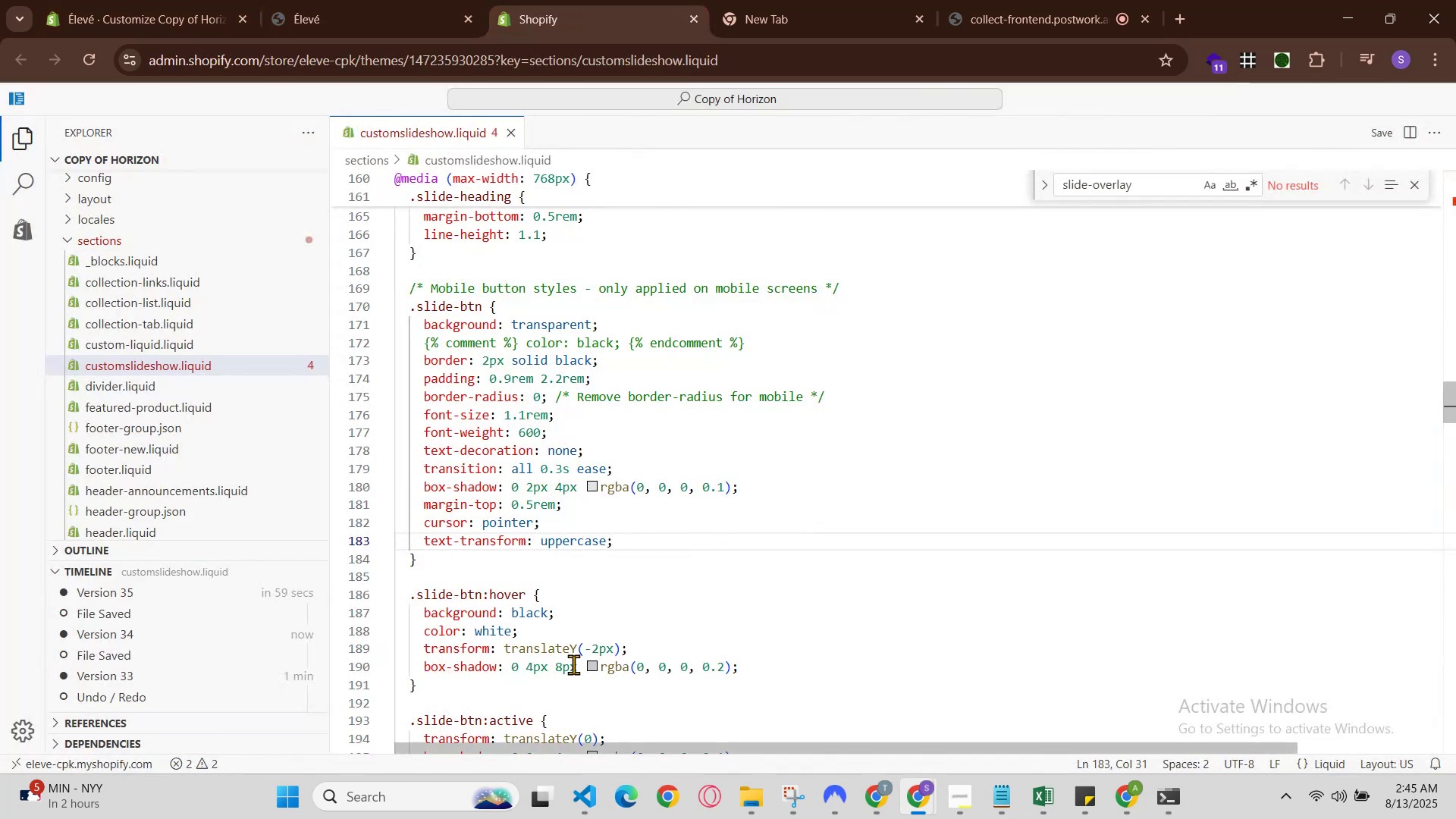 
scroll: coordinate [645, 474], scroll_direction: up, amount: 1.0
 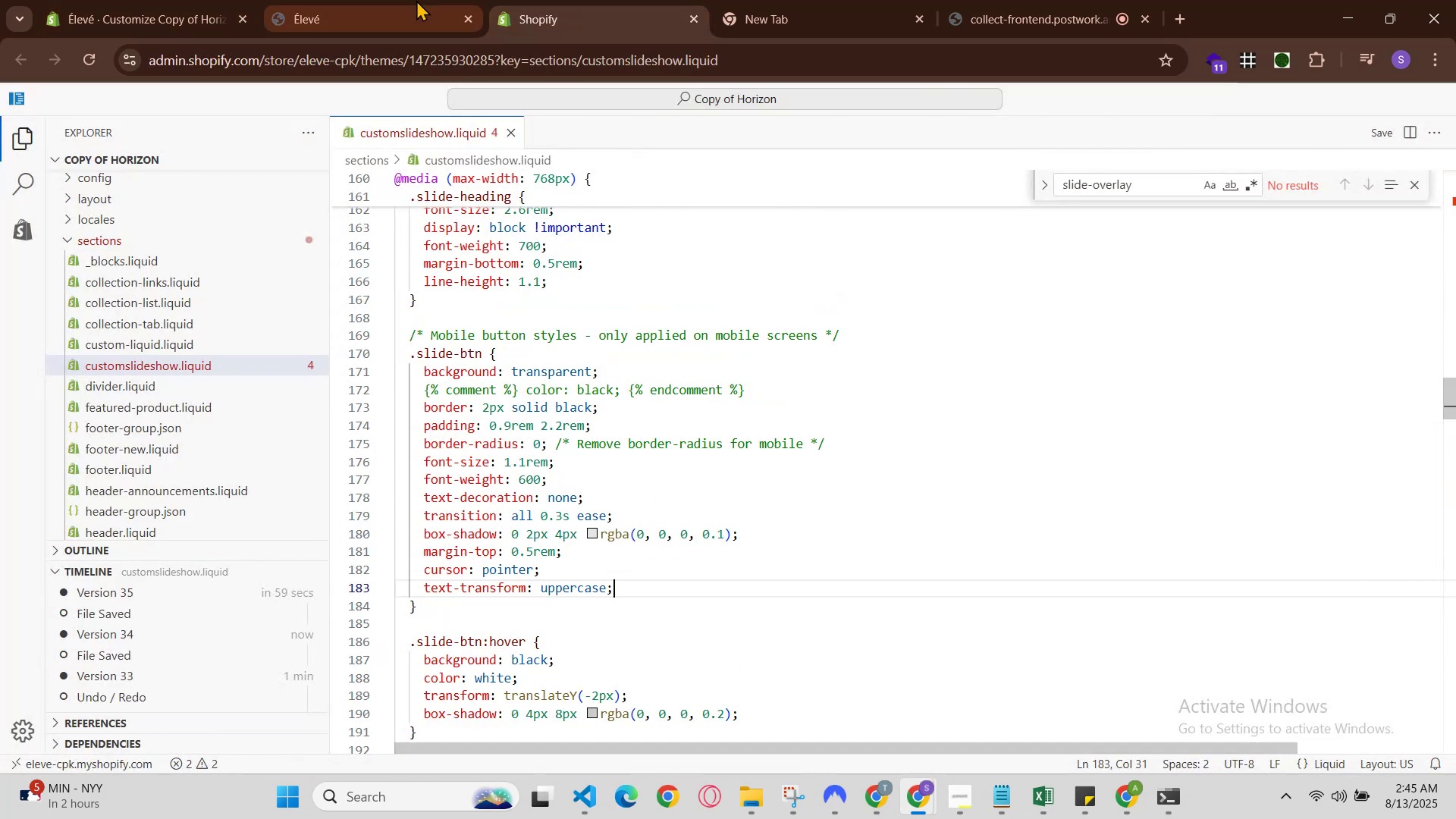 
left_click([368, 0])
 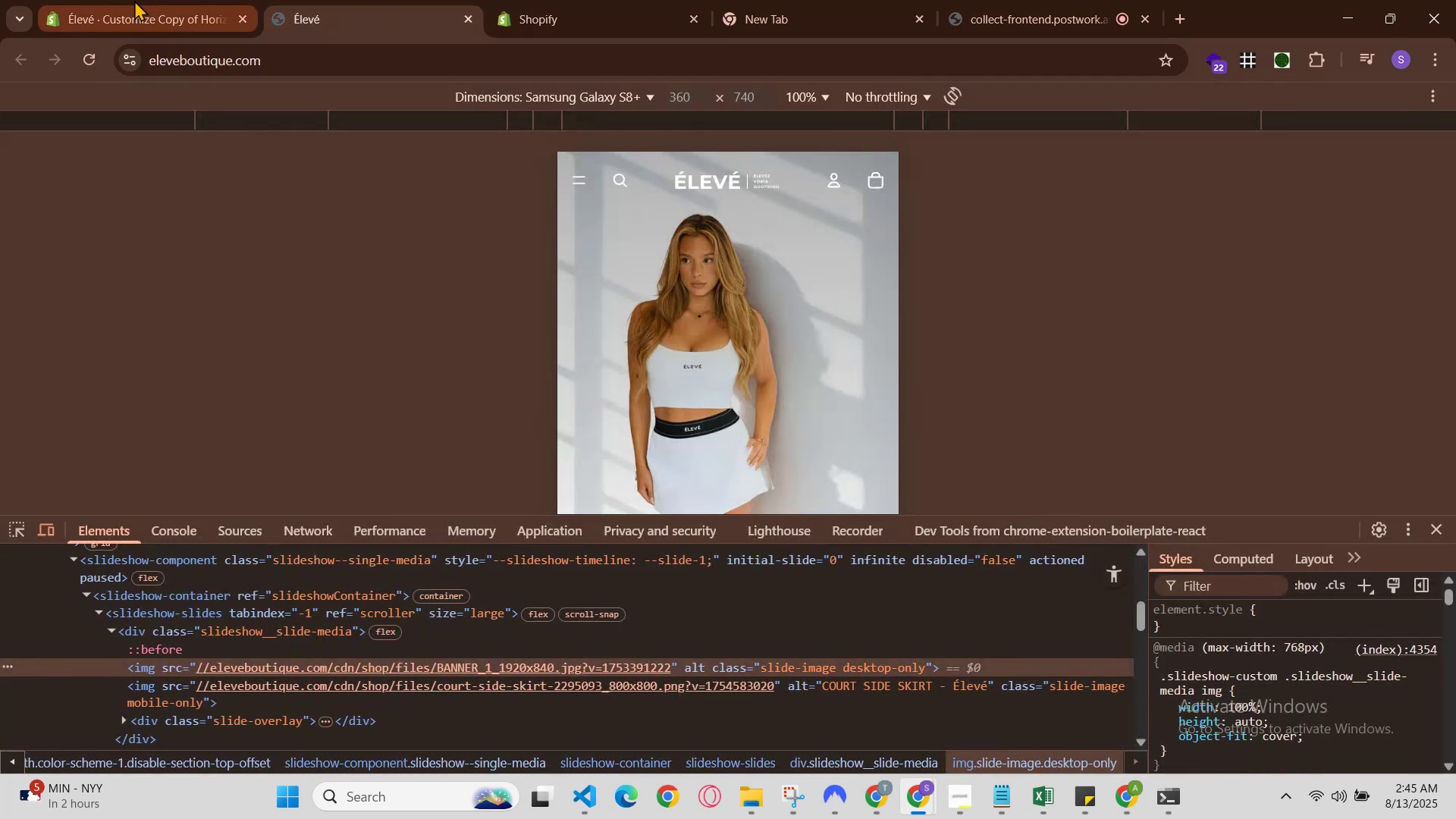 
left_click([124, 0])
 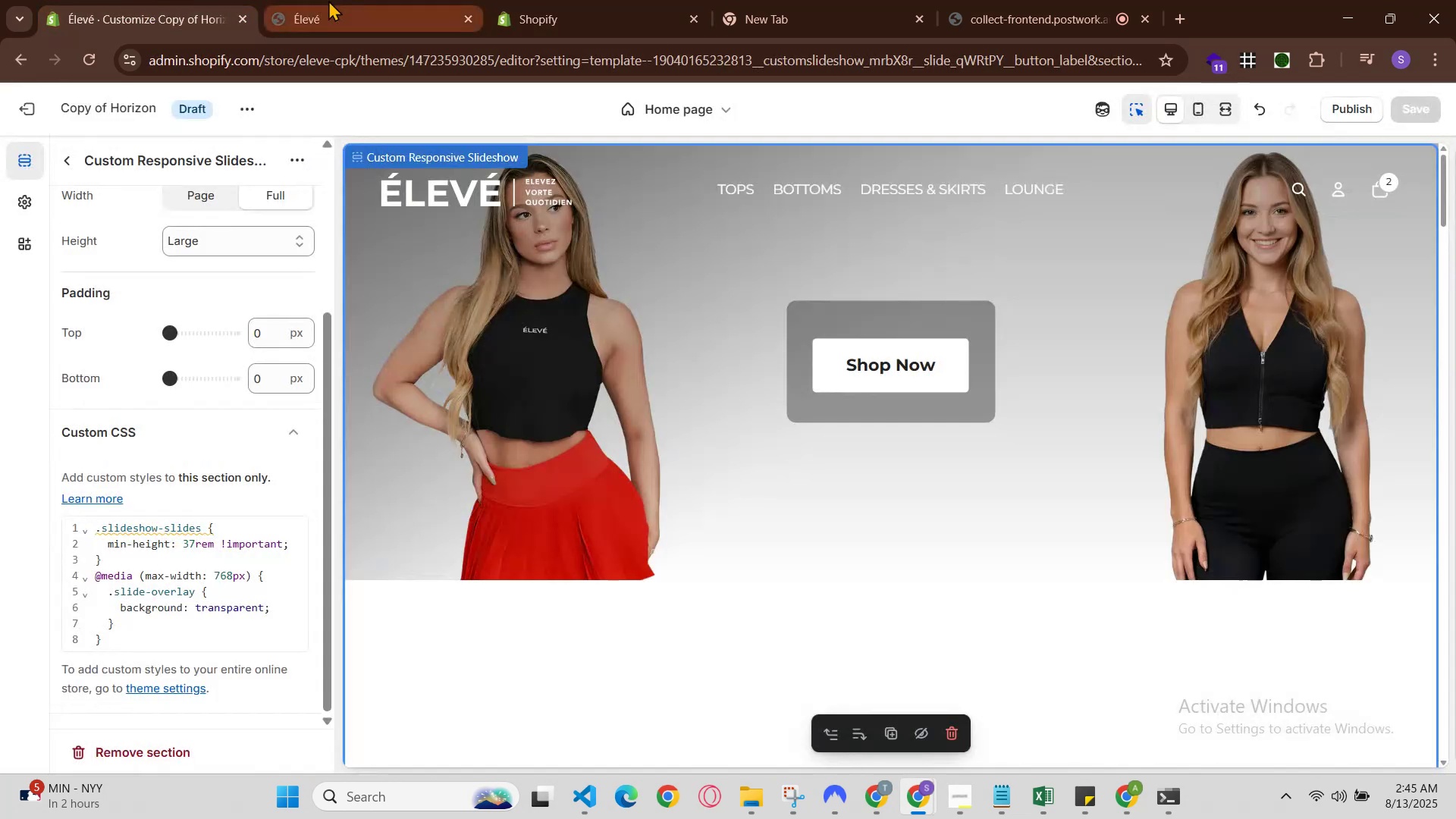 
left_click([331, 0])
 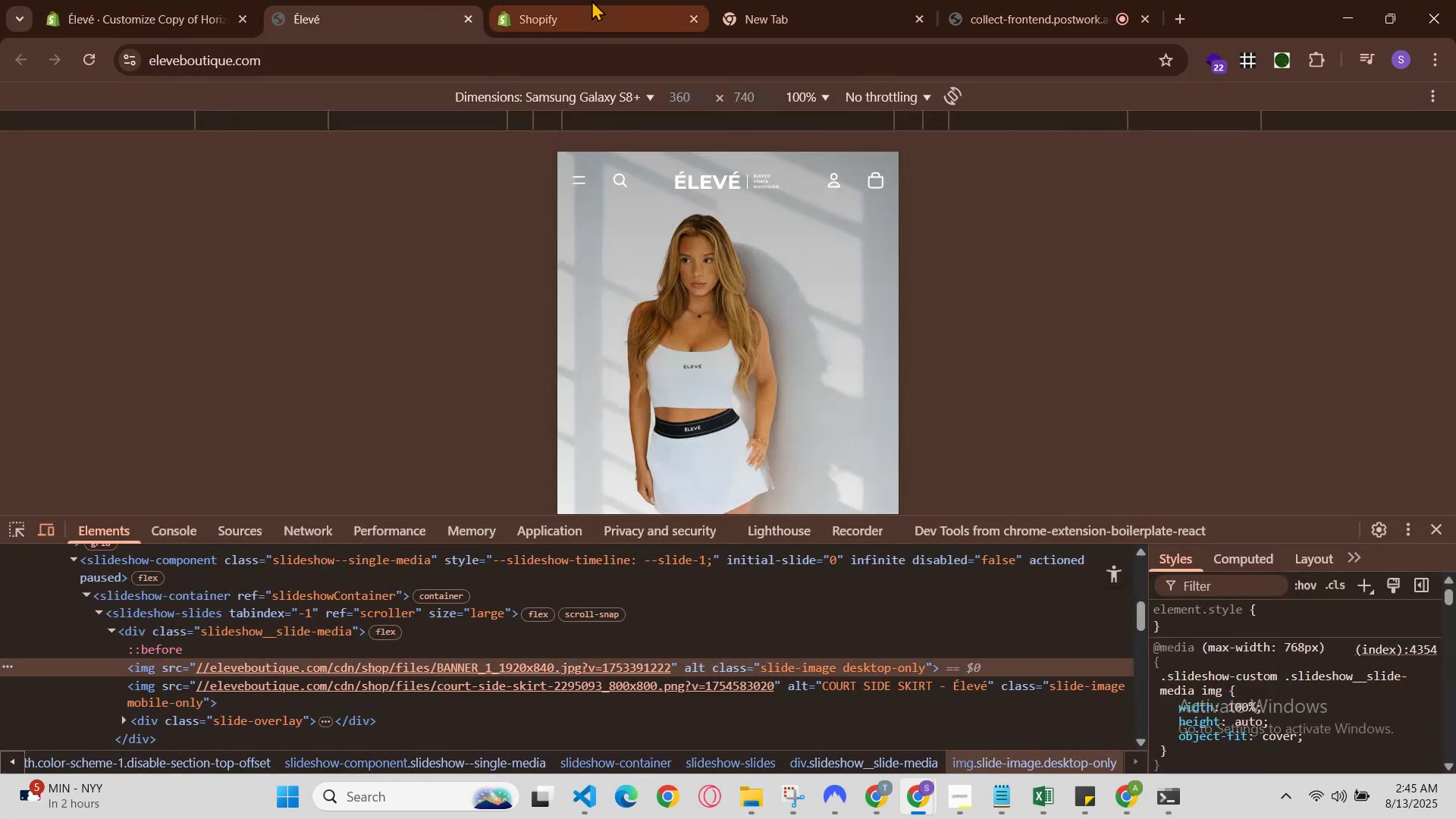 
left_click([601, 0])
 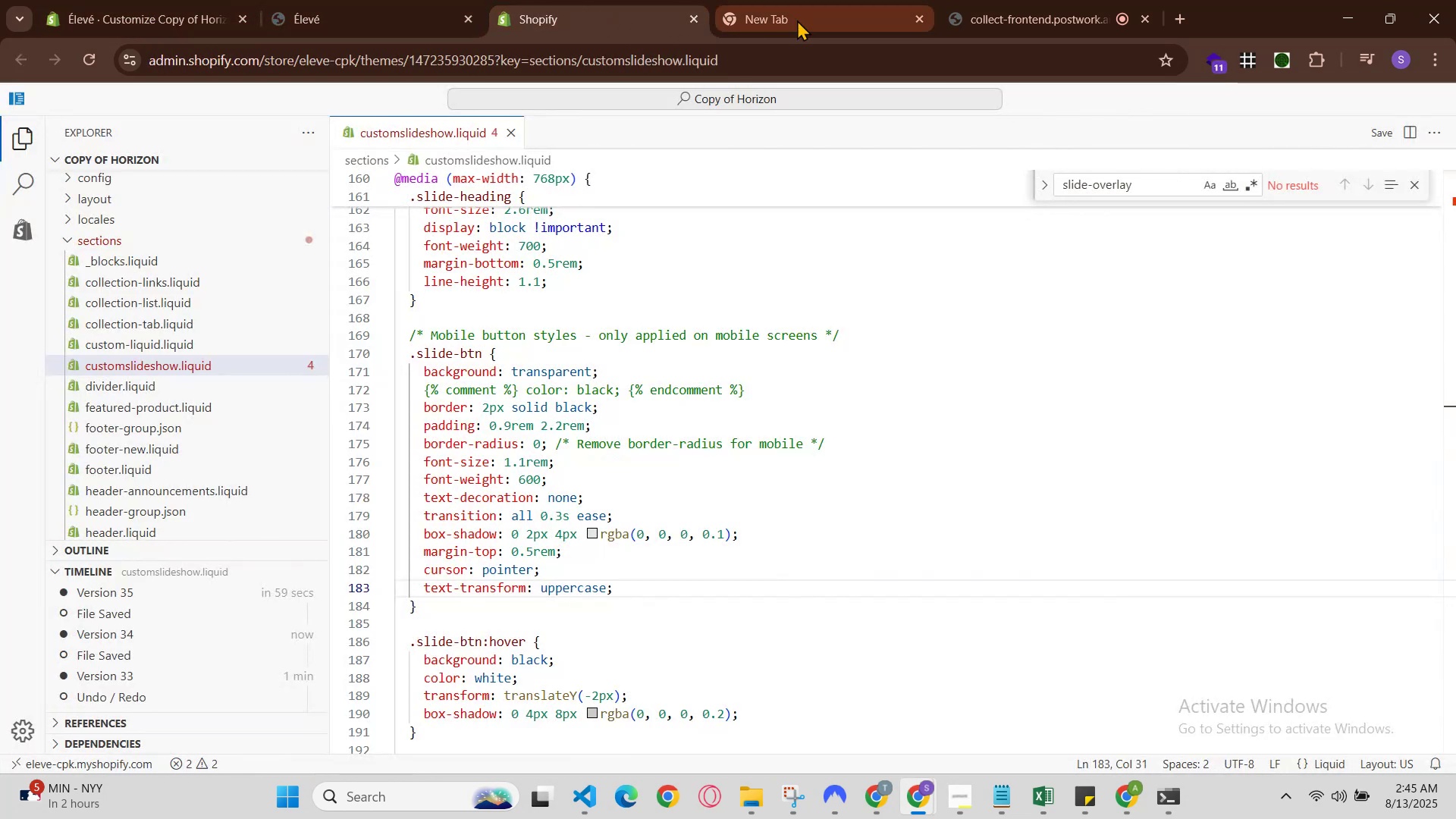 
left_click([827, 0])
 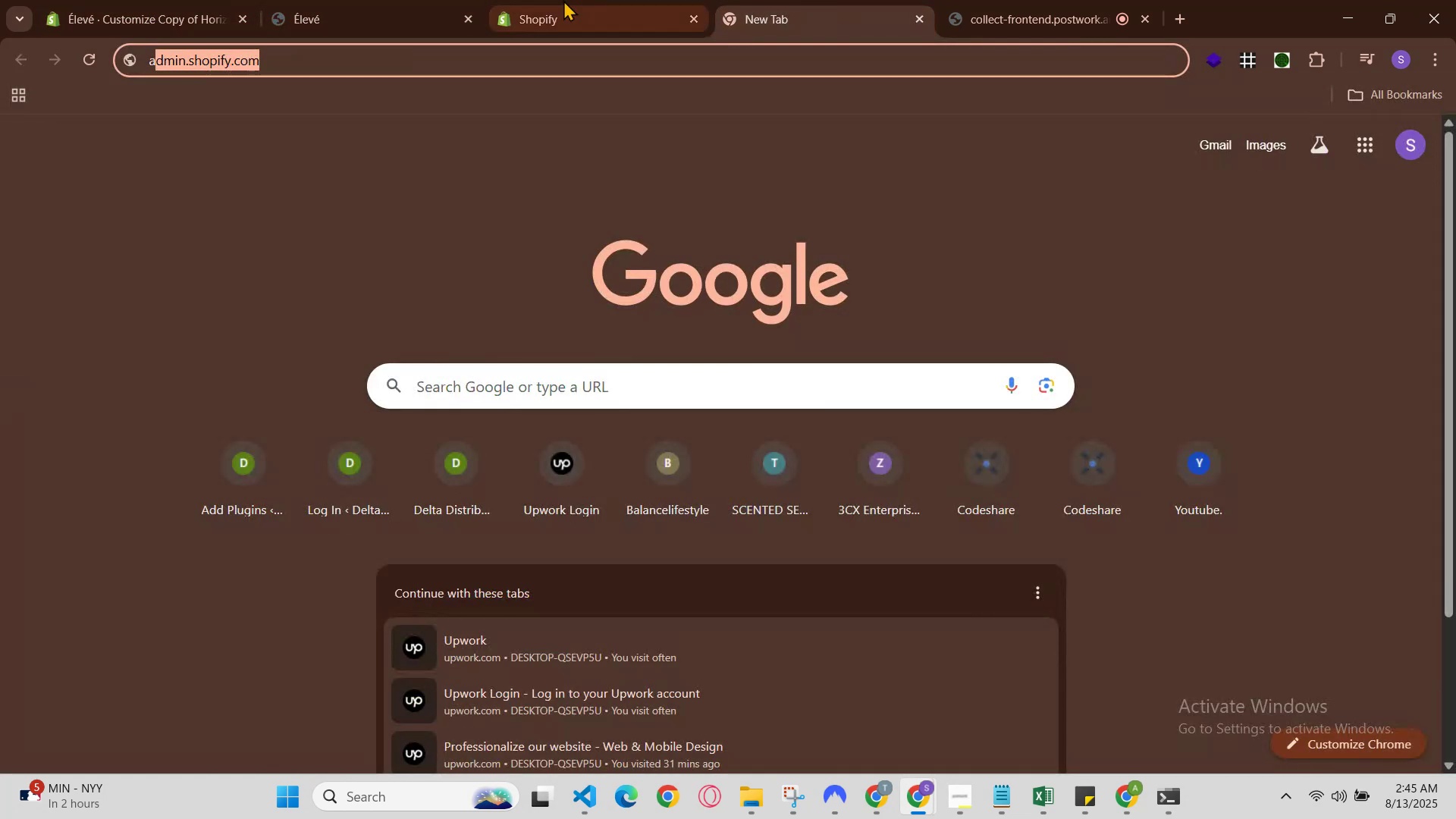 
left_click([528, 0])
 